 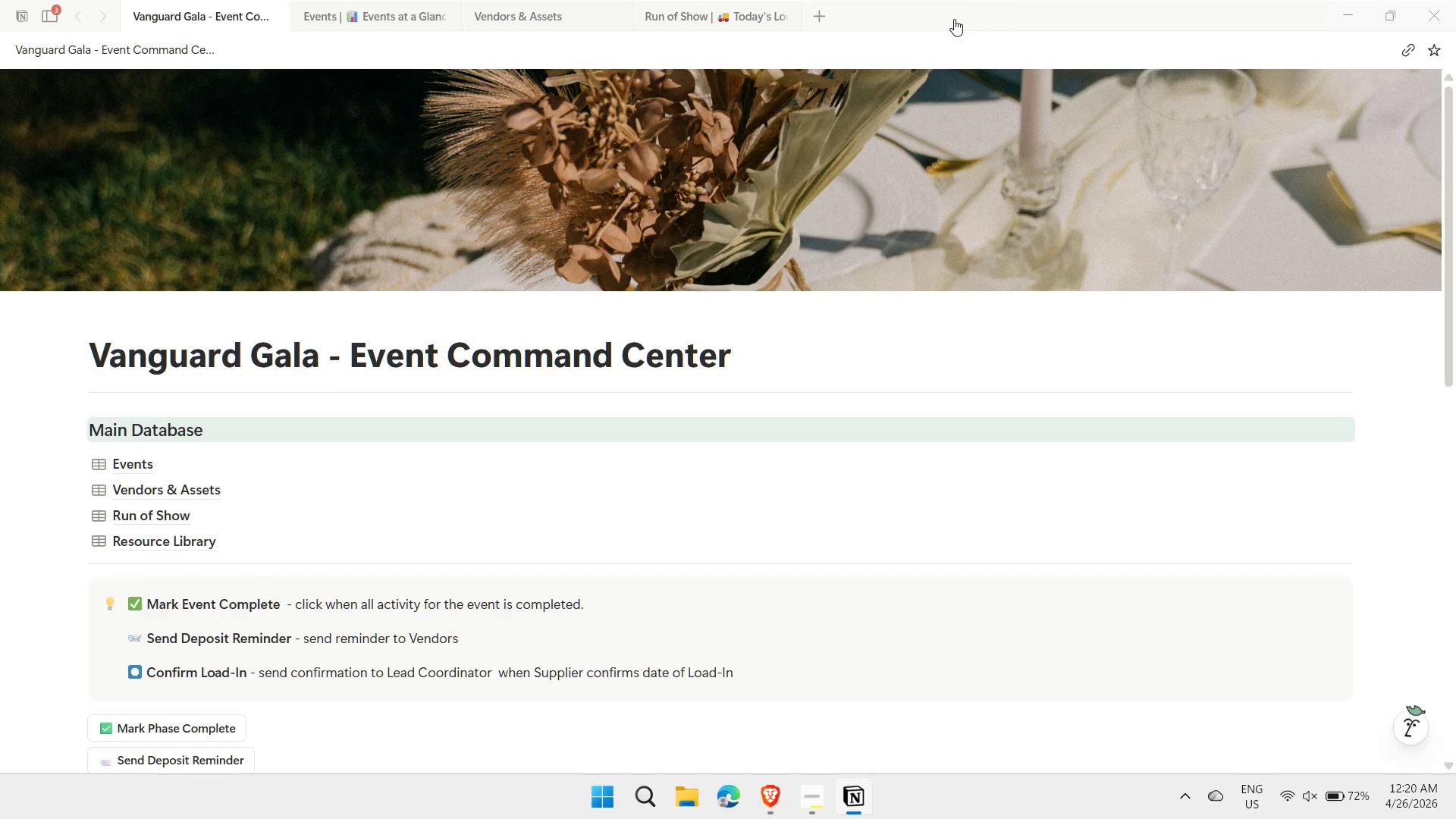 
left_click([783, 18])
 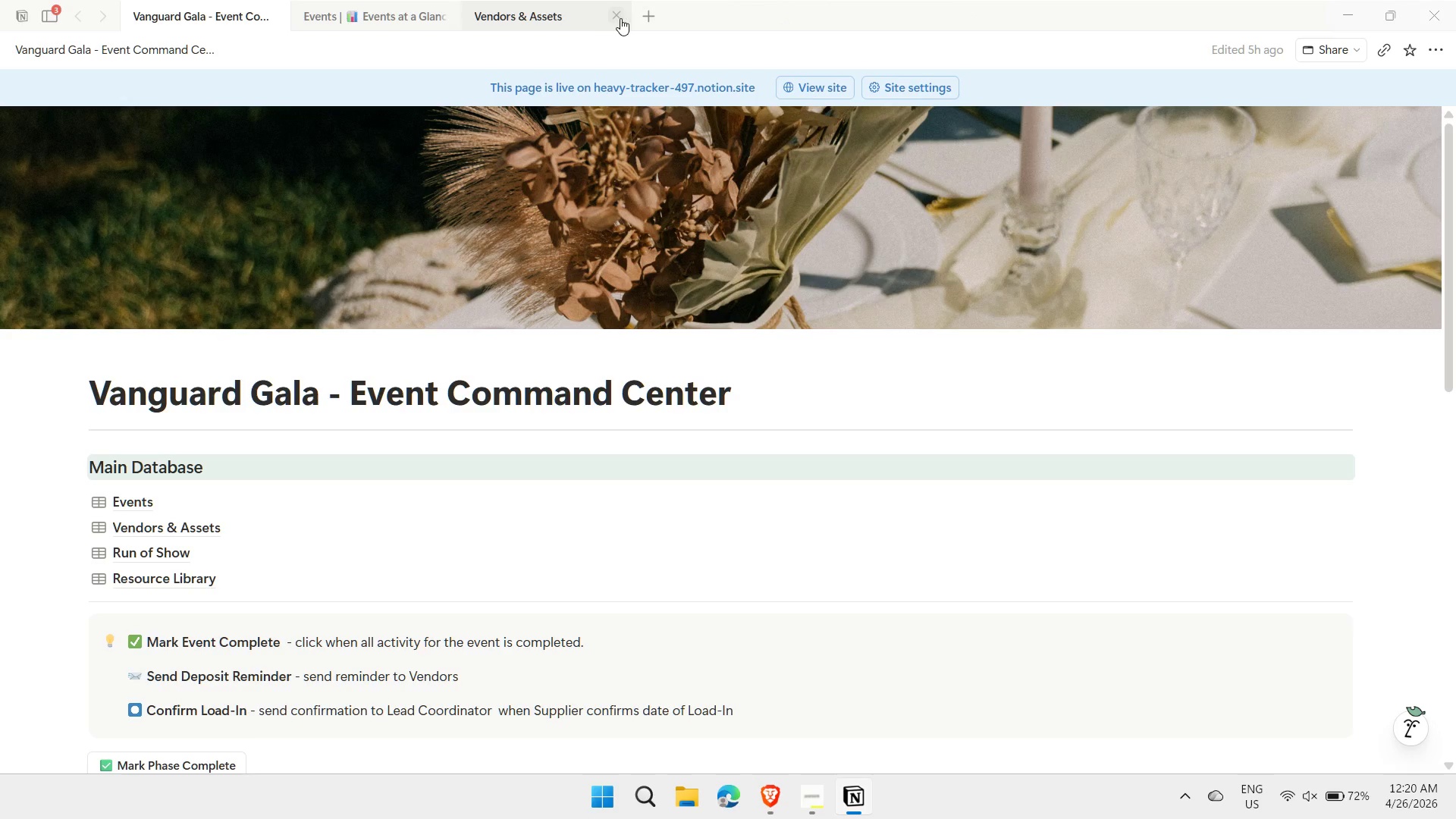 
left_click([622, 18])
 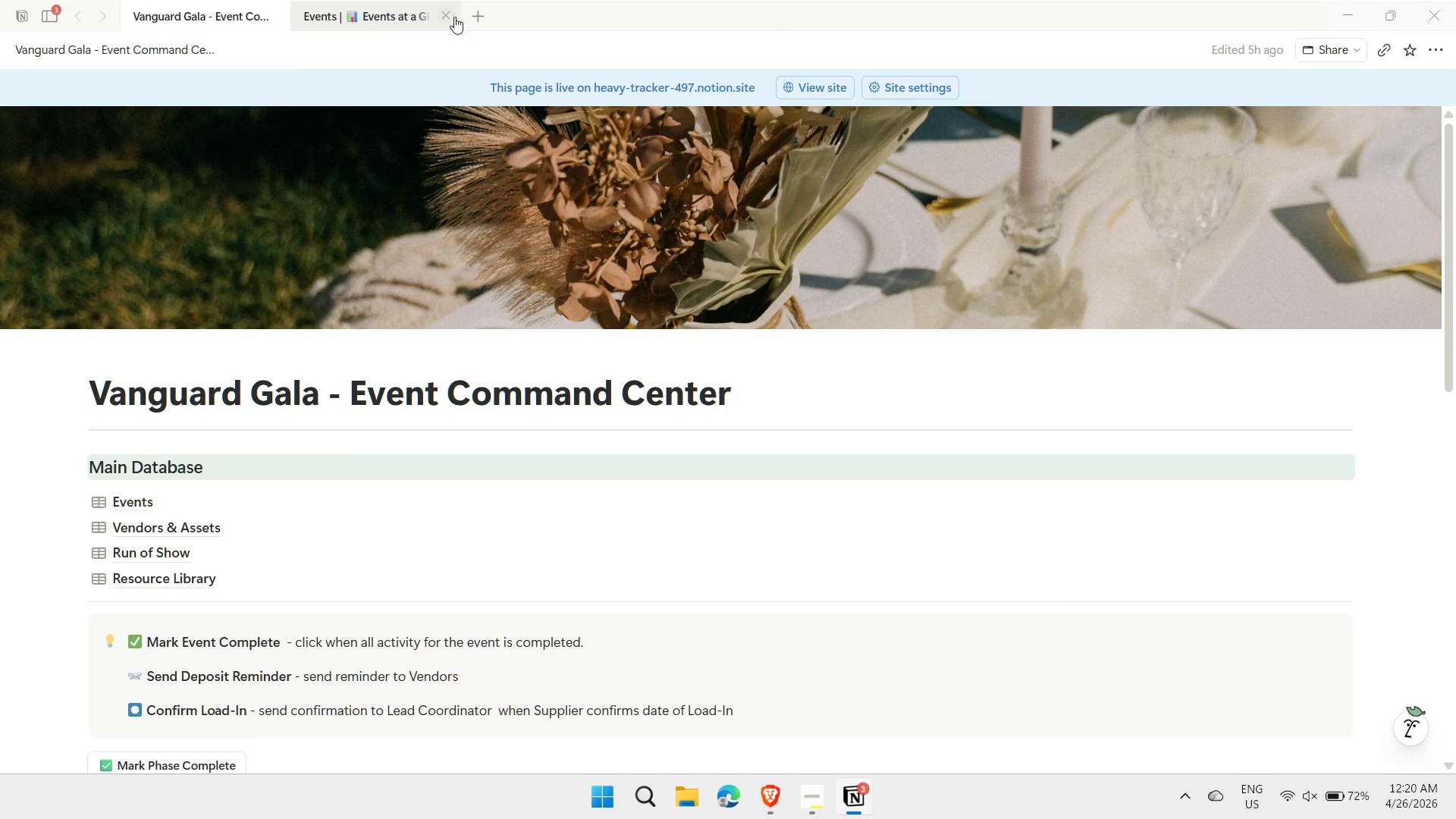 
left_click([444, 17])
 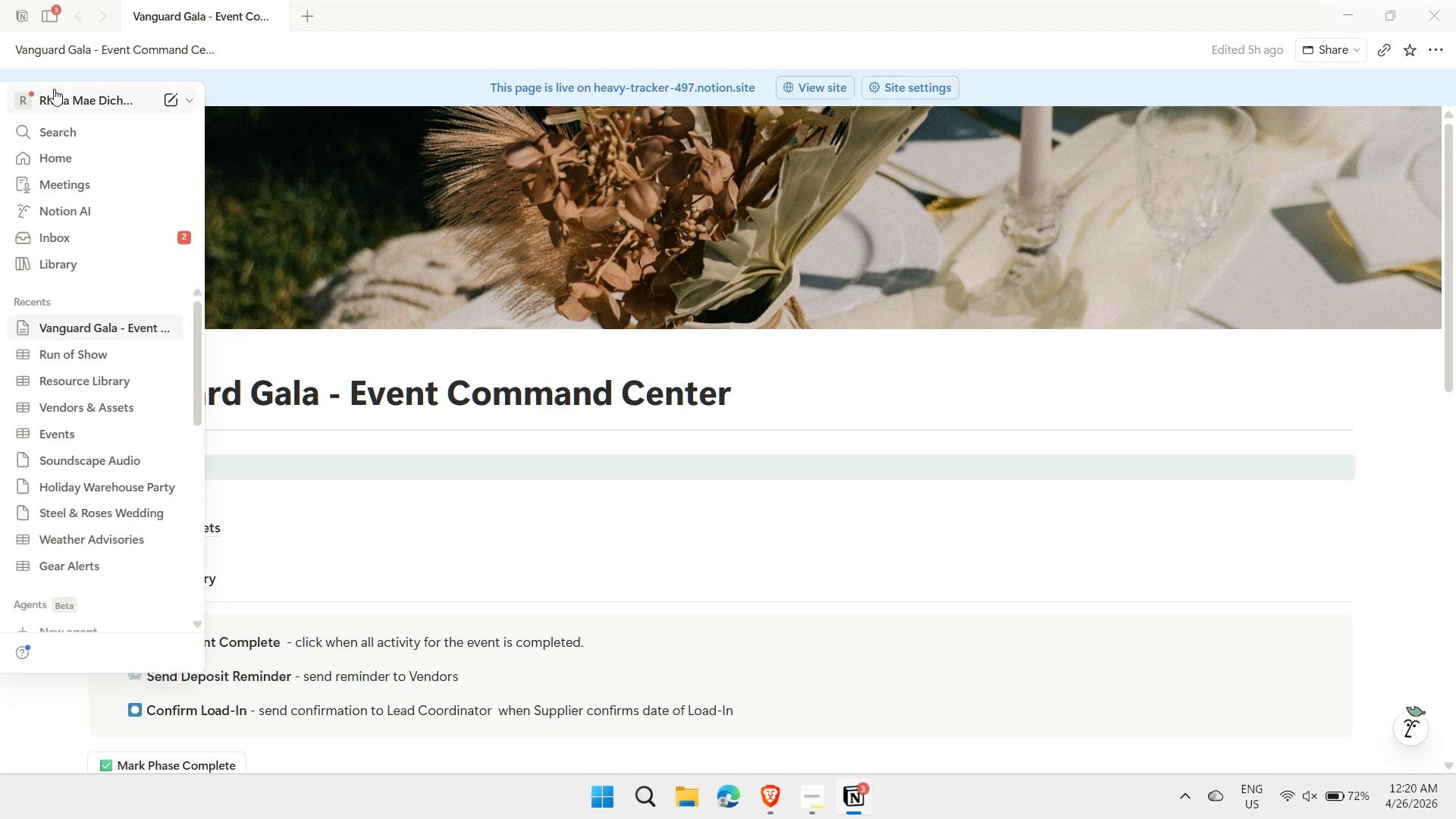 
left_click([190, 94])
 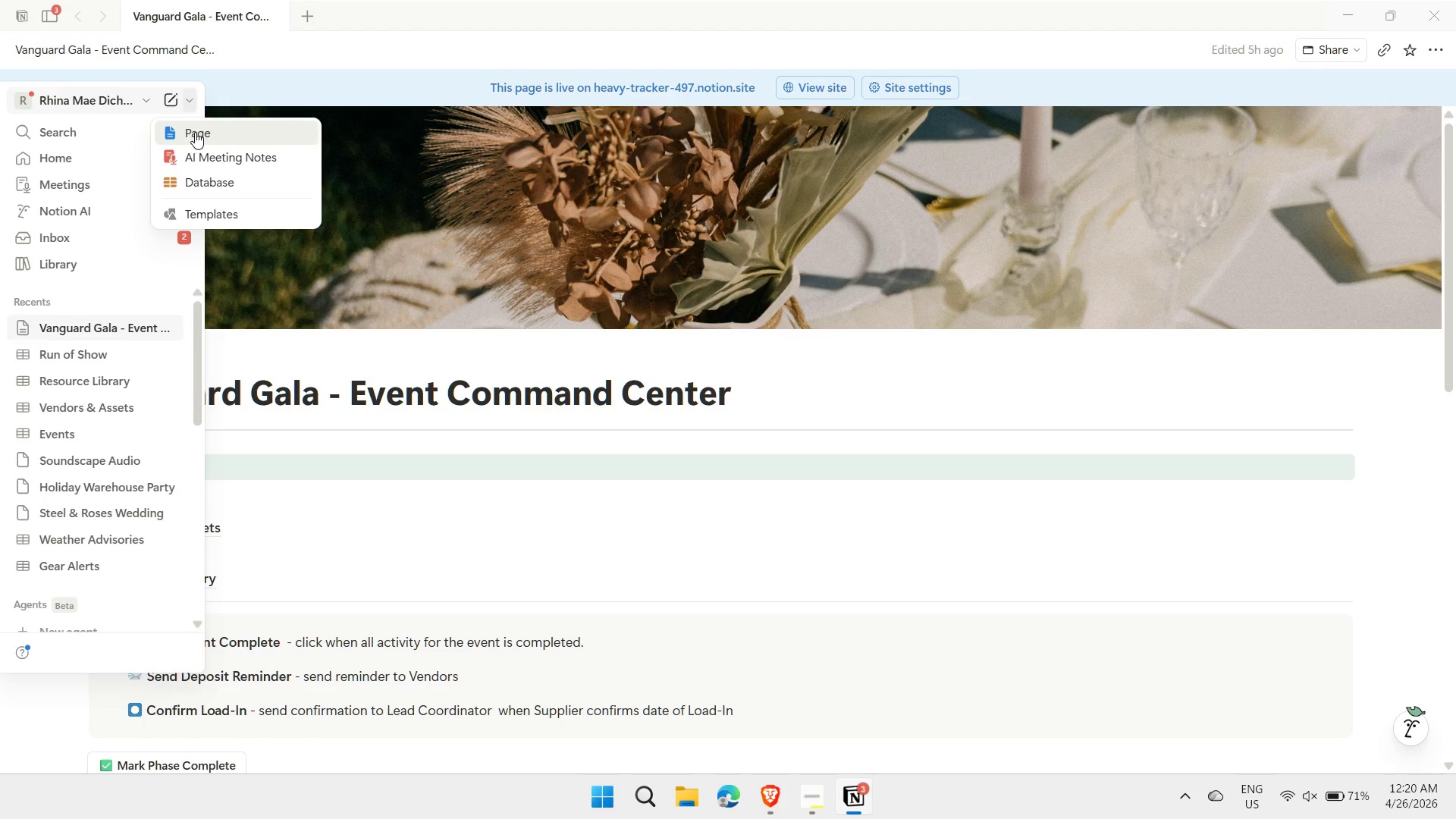 
left_click([195, 132])
 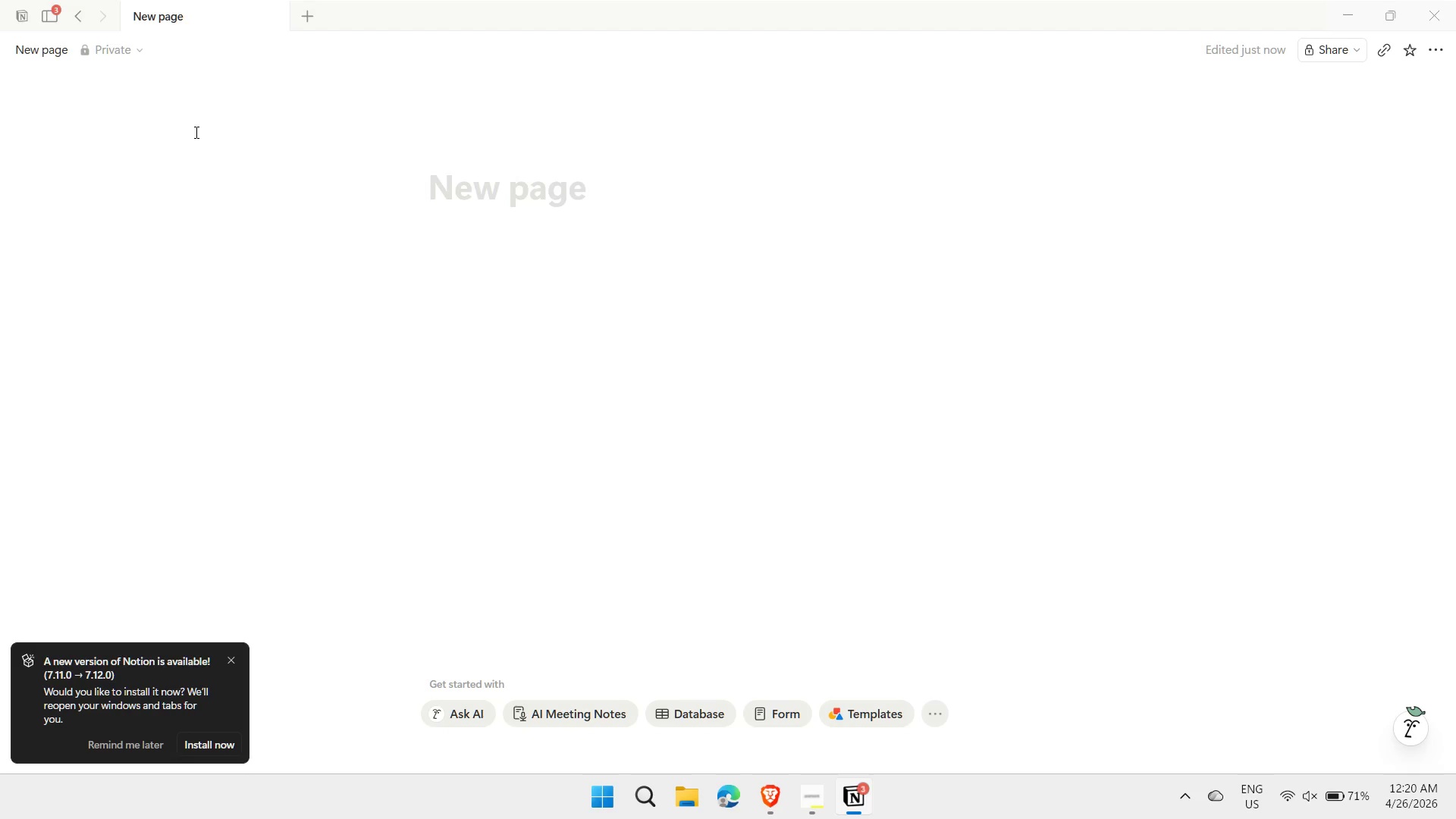 
wait(34.03)
 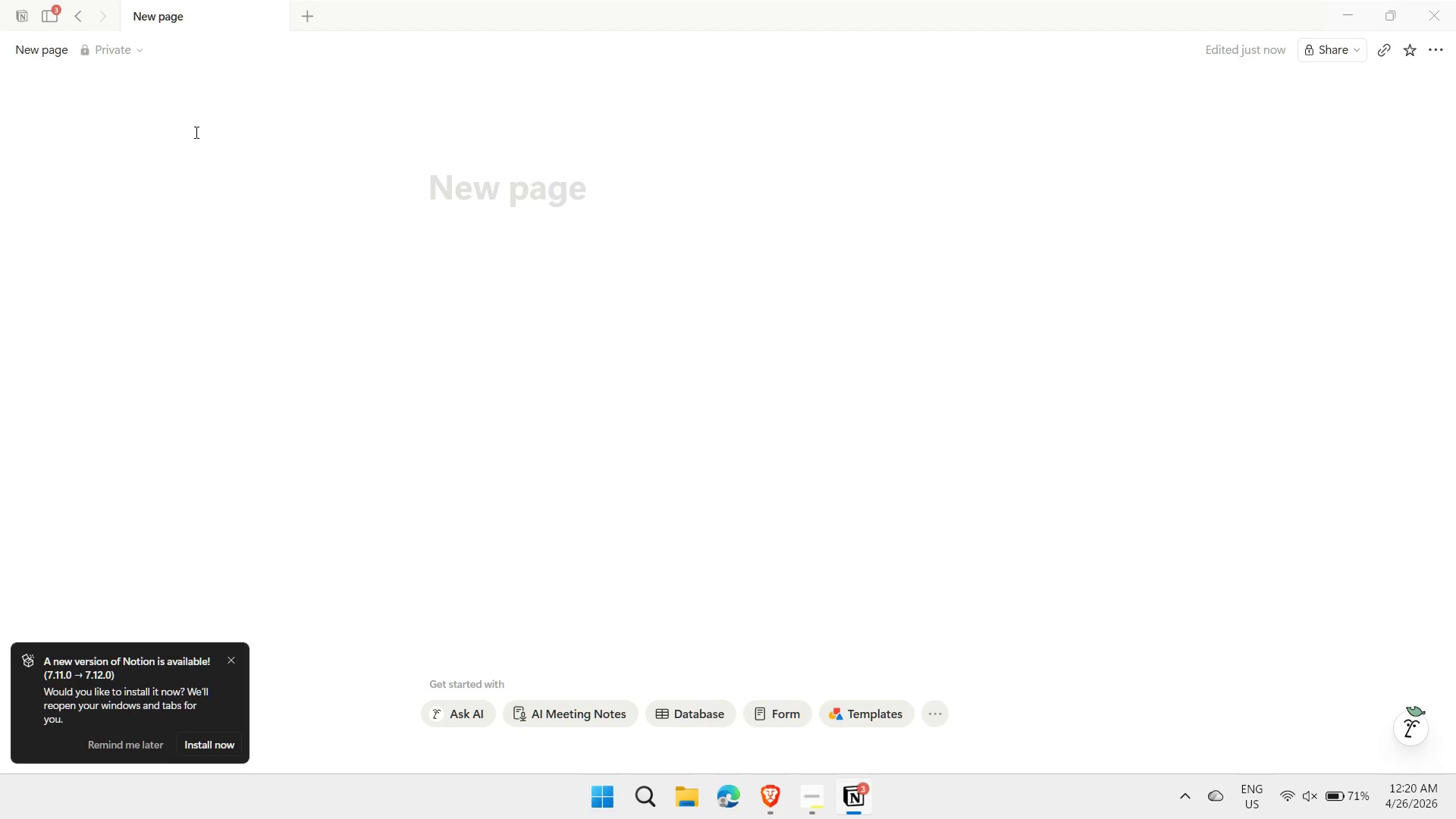 
left_click([206, 750])
 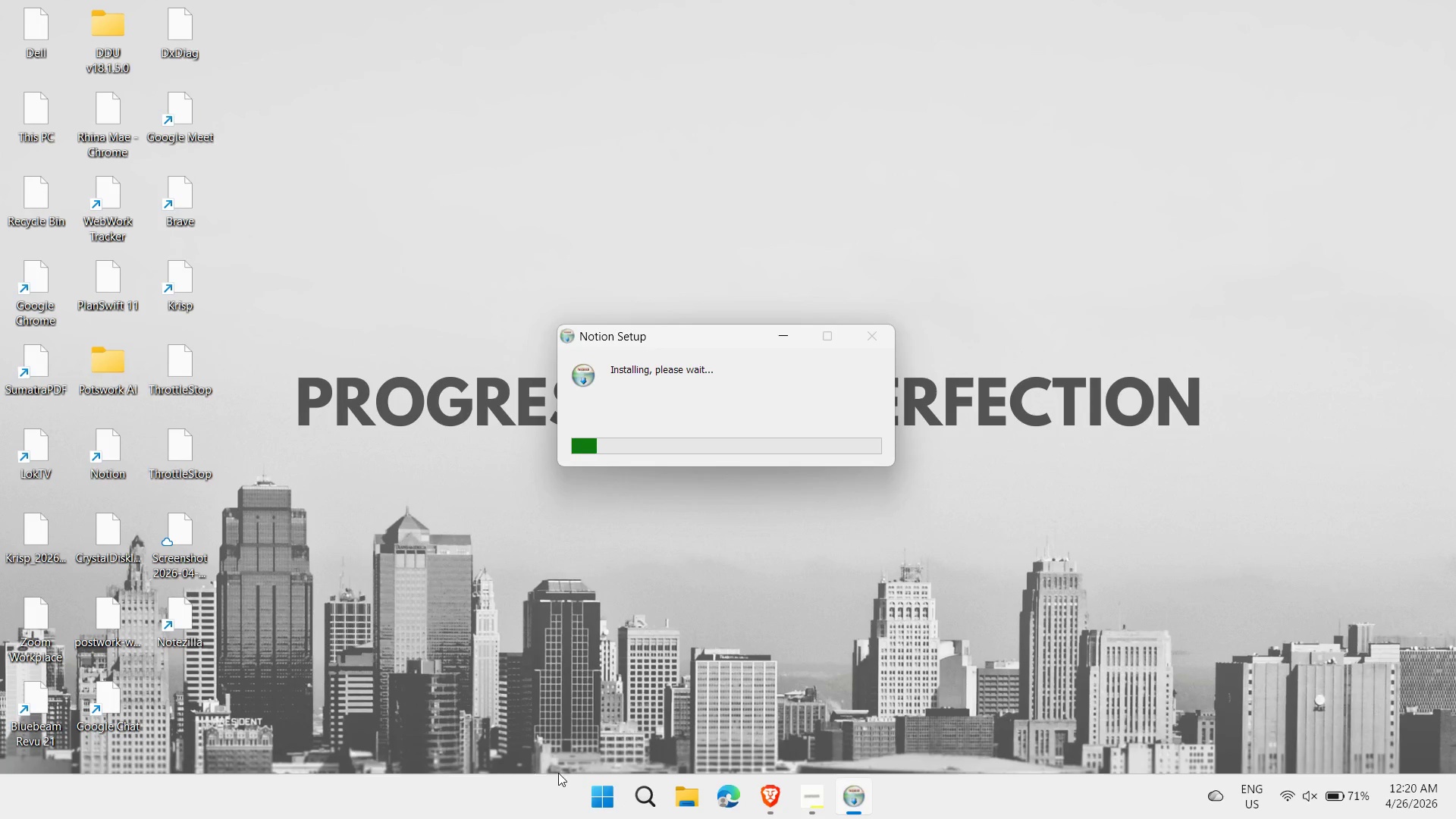 
wait(5.88)
 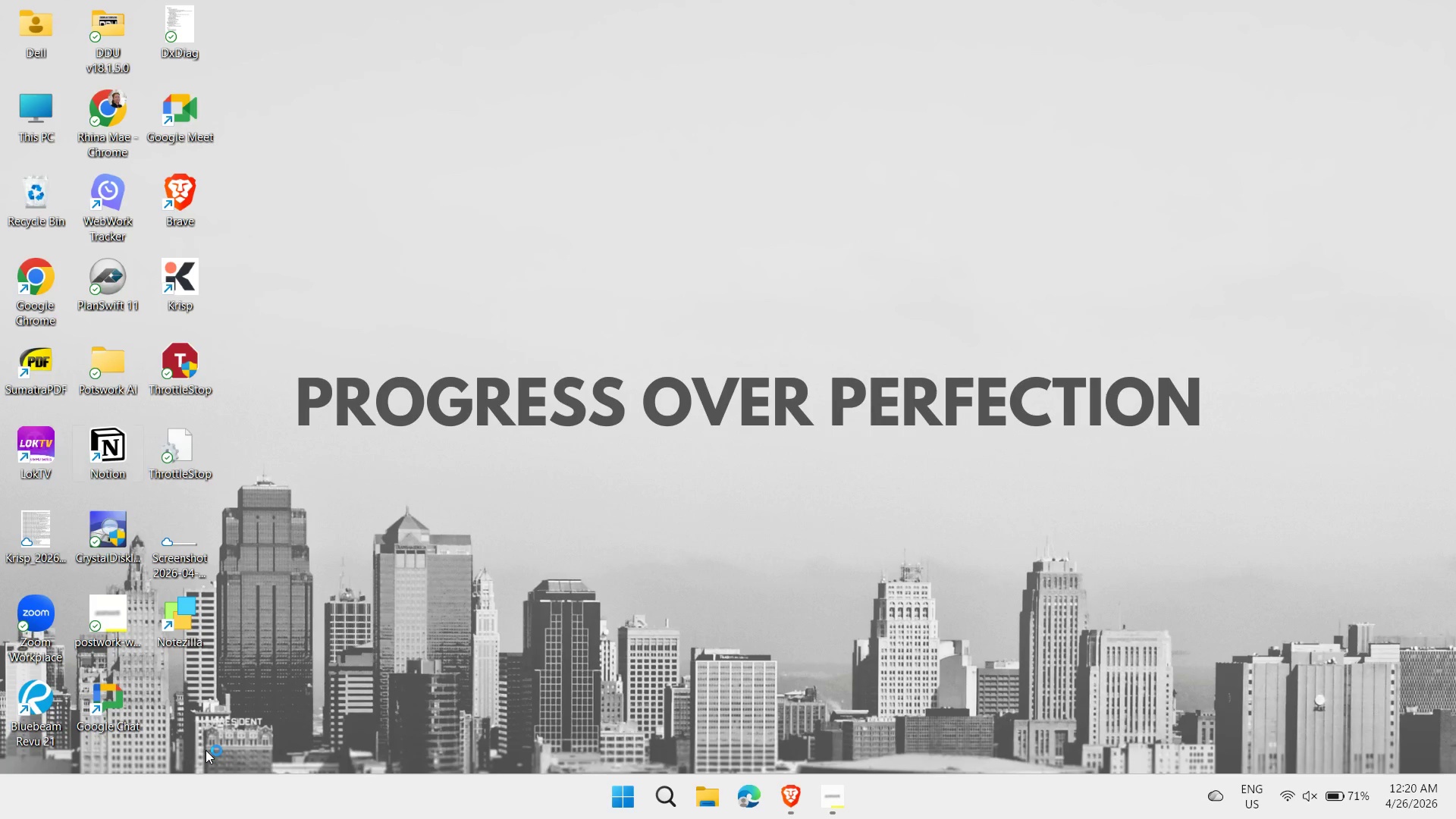 
left_click([808, 809])
 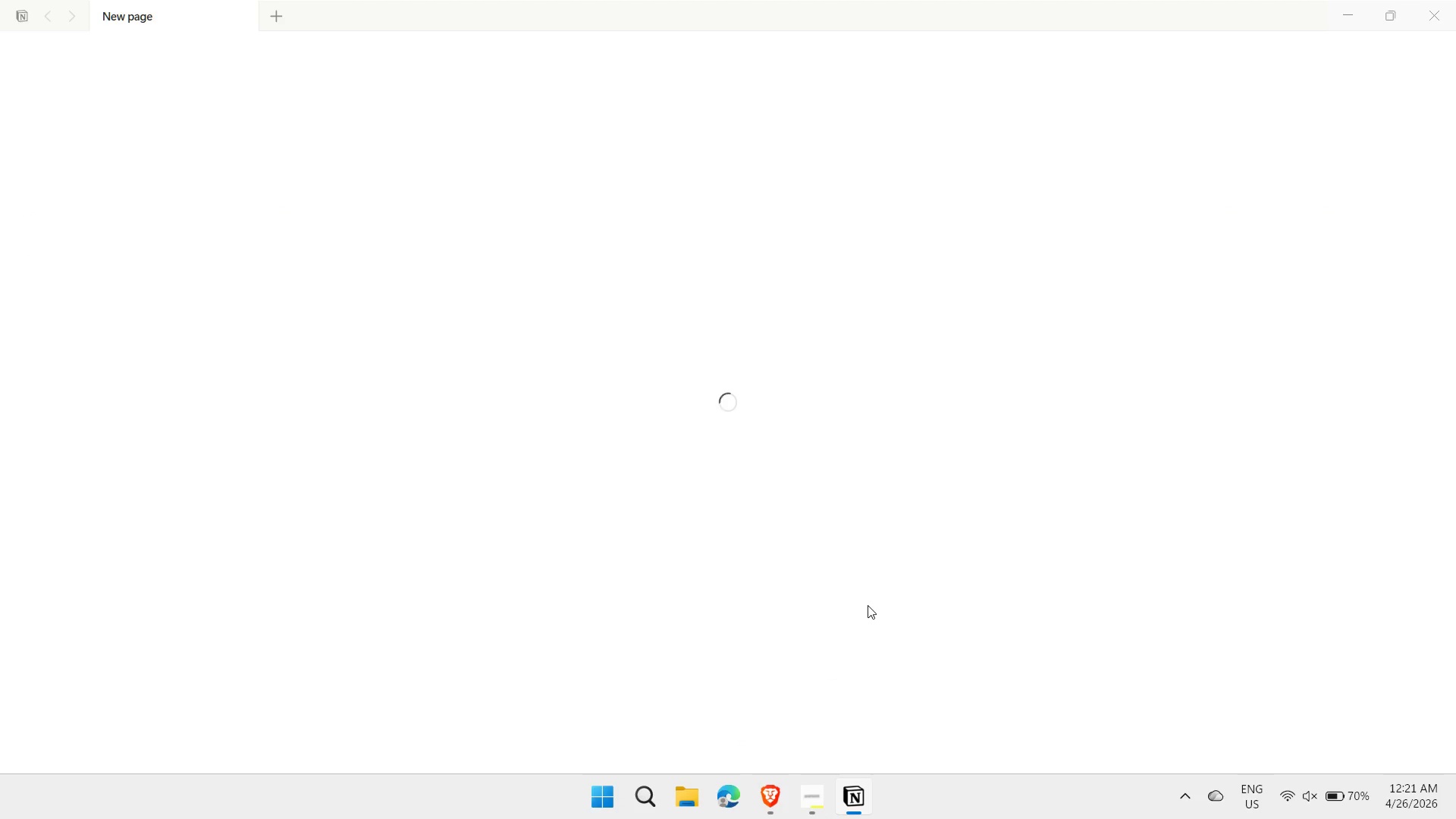 
wait(19.58)
 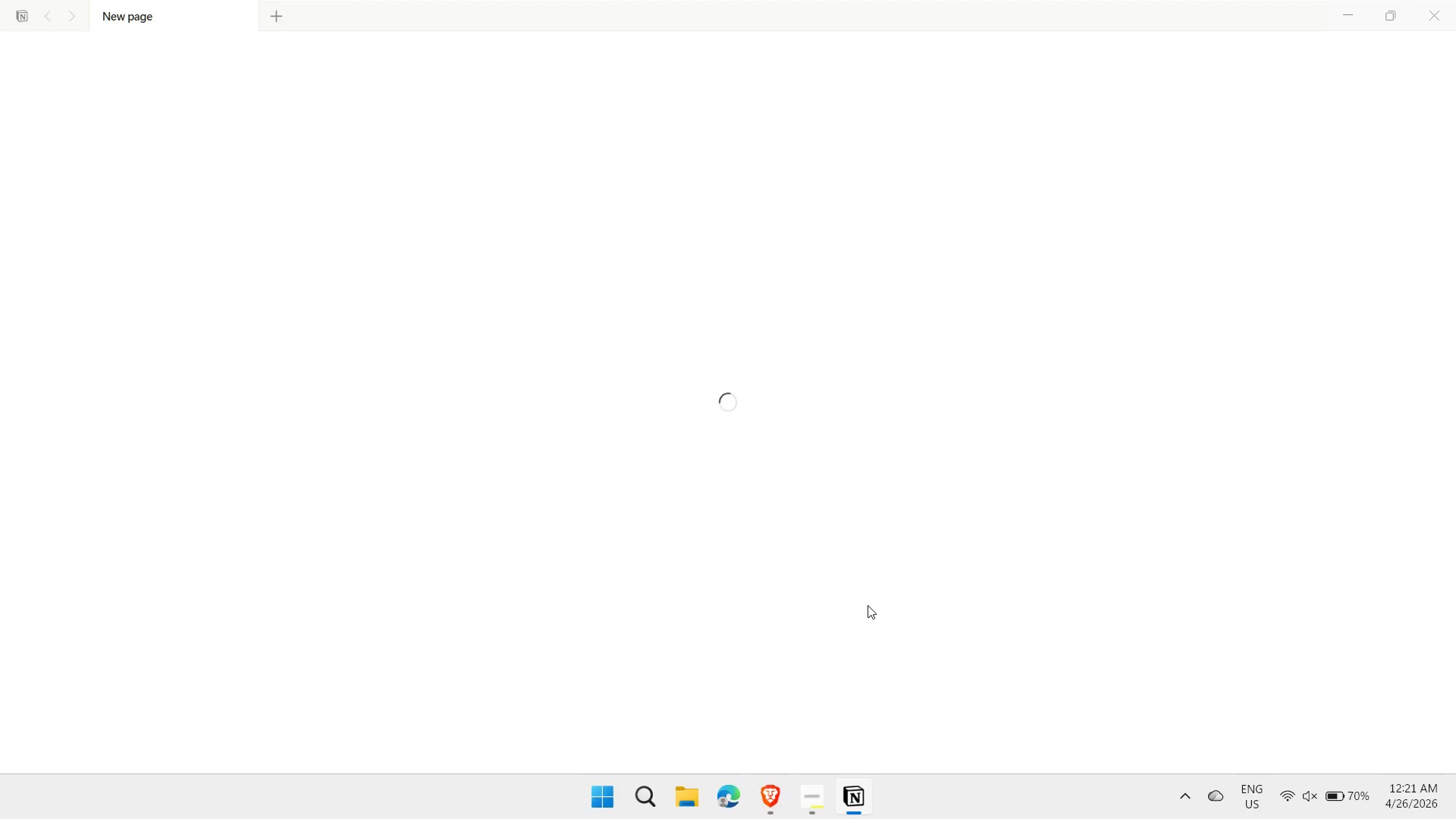 
left_click([470, 199])
 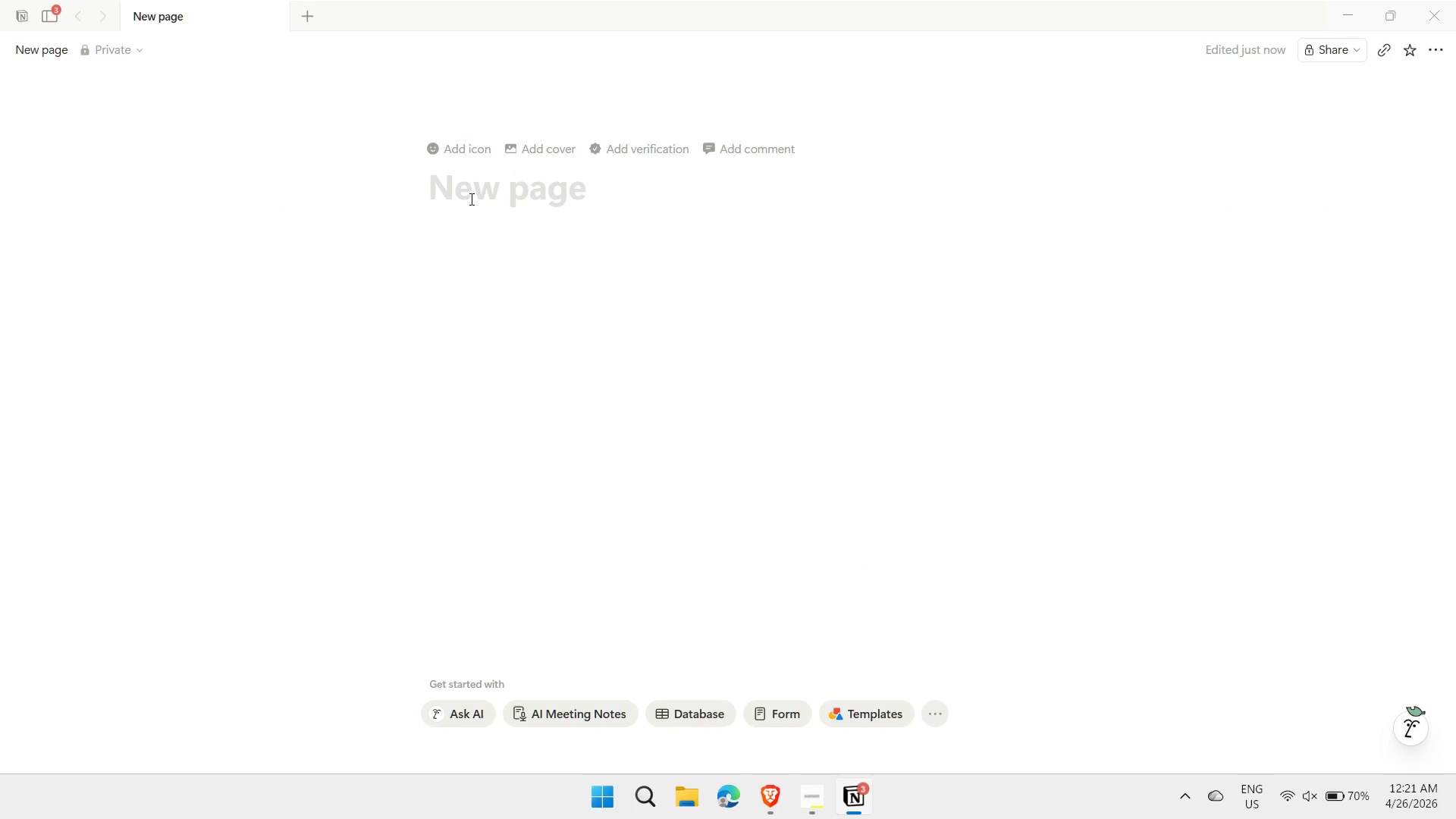 
type(High-End Home Staging)
 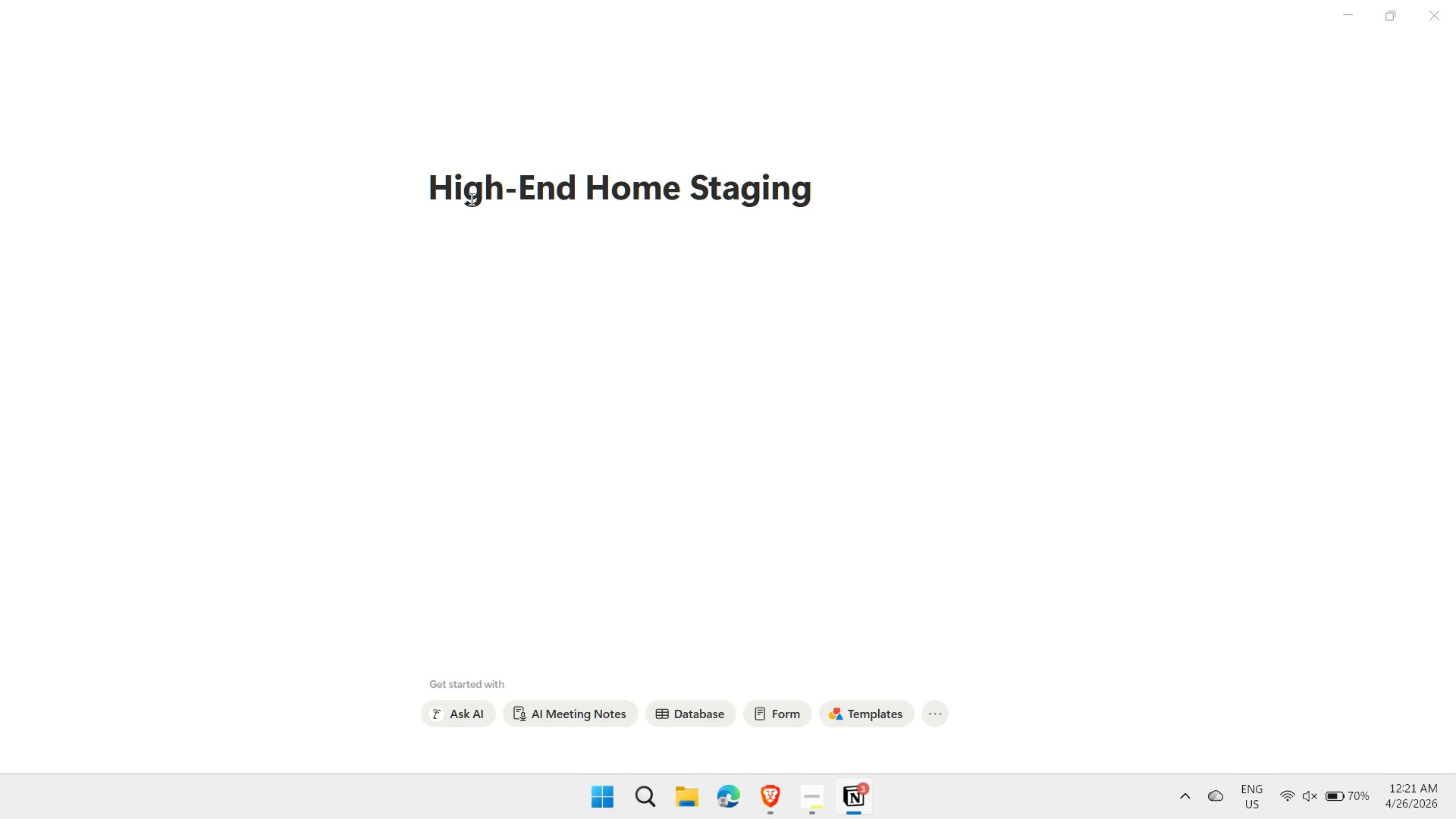 
left_click([1439, 52])
 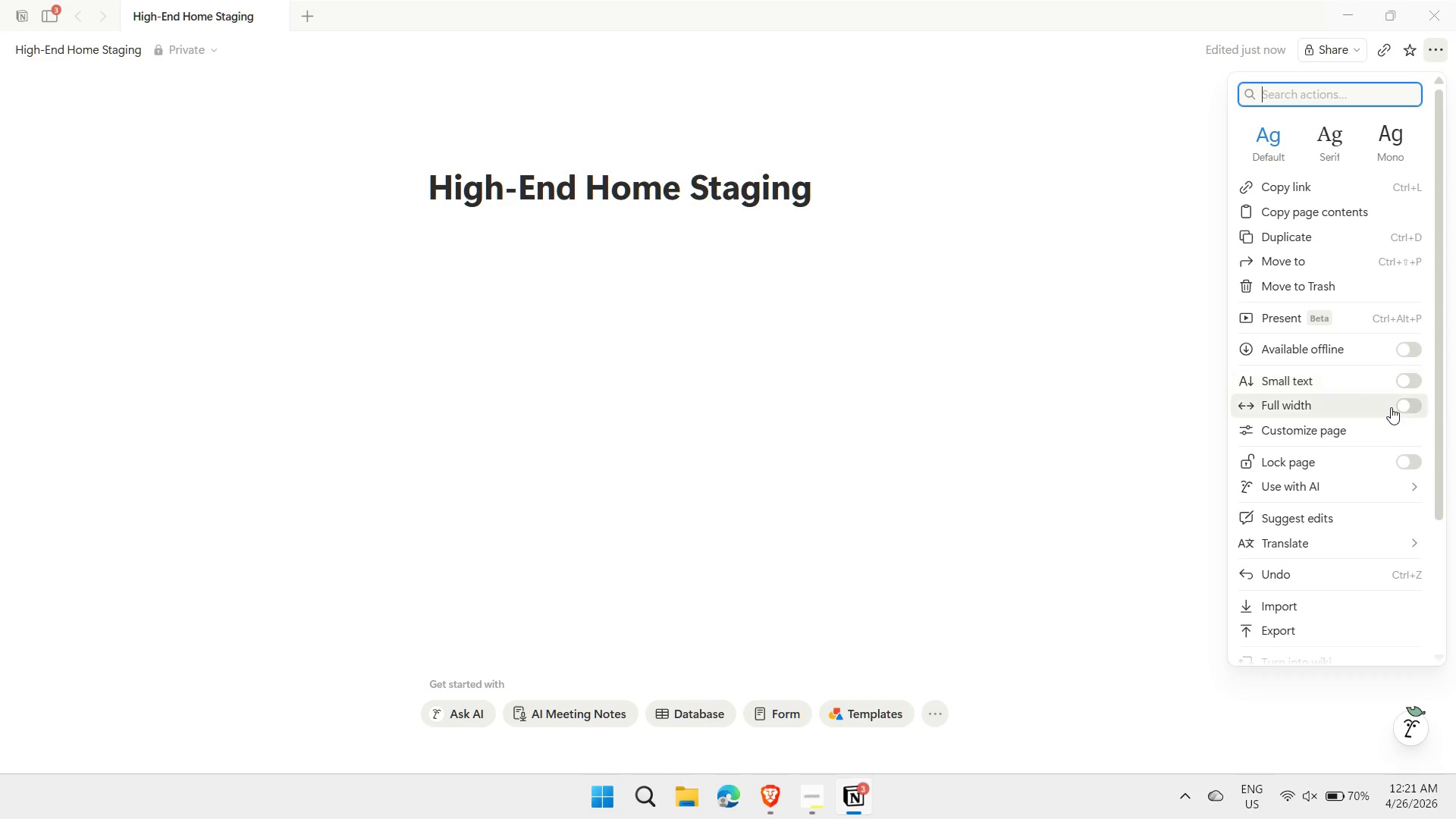 
left_click([1411, 400])
 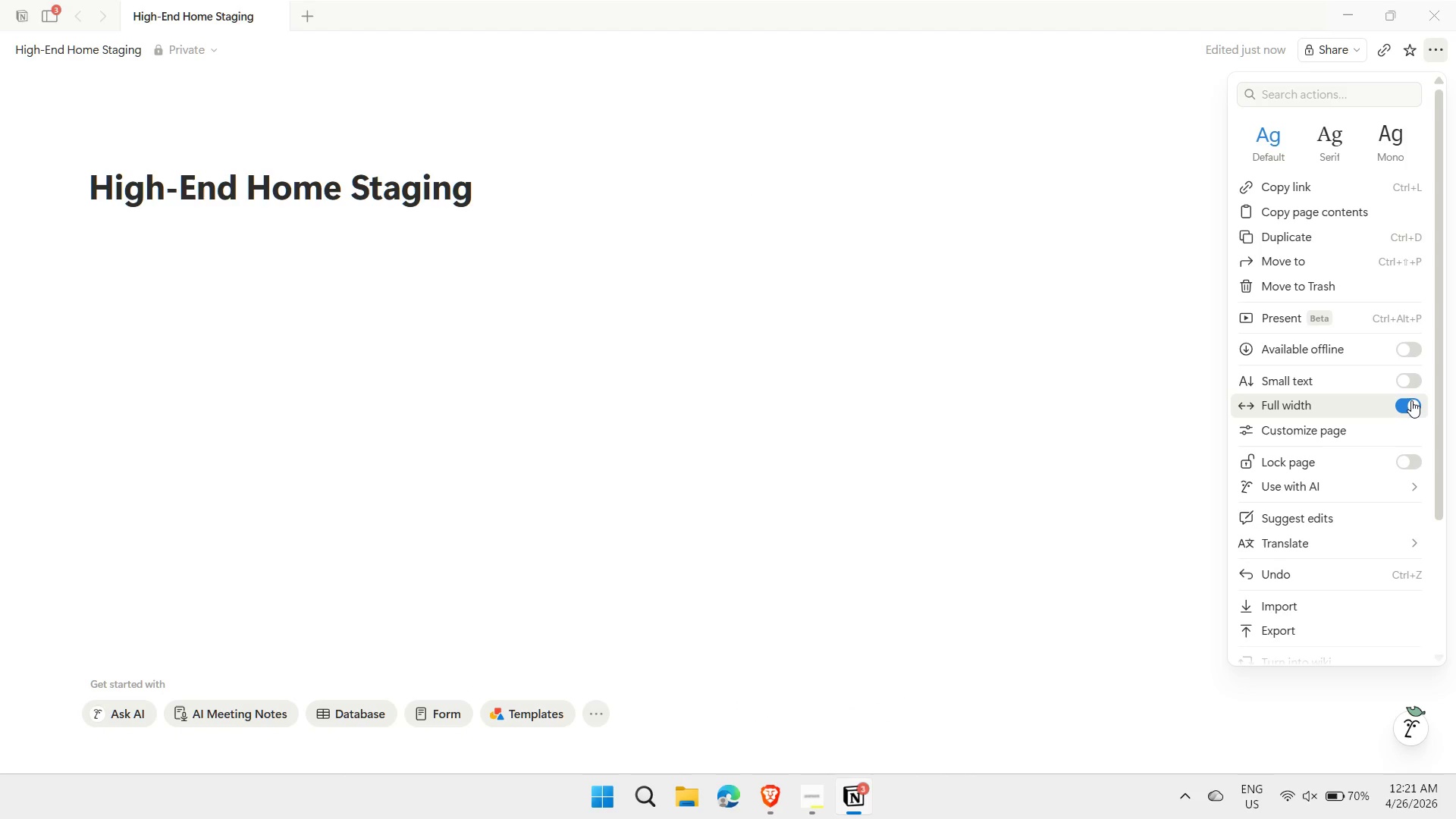 
wait(14.91)
 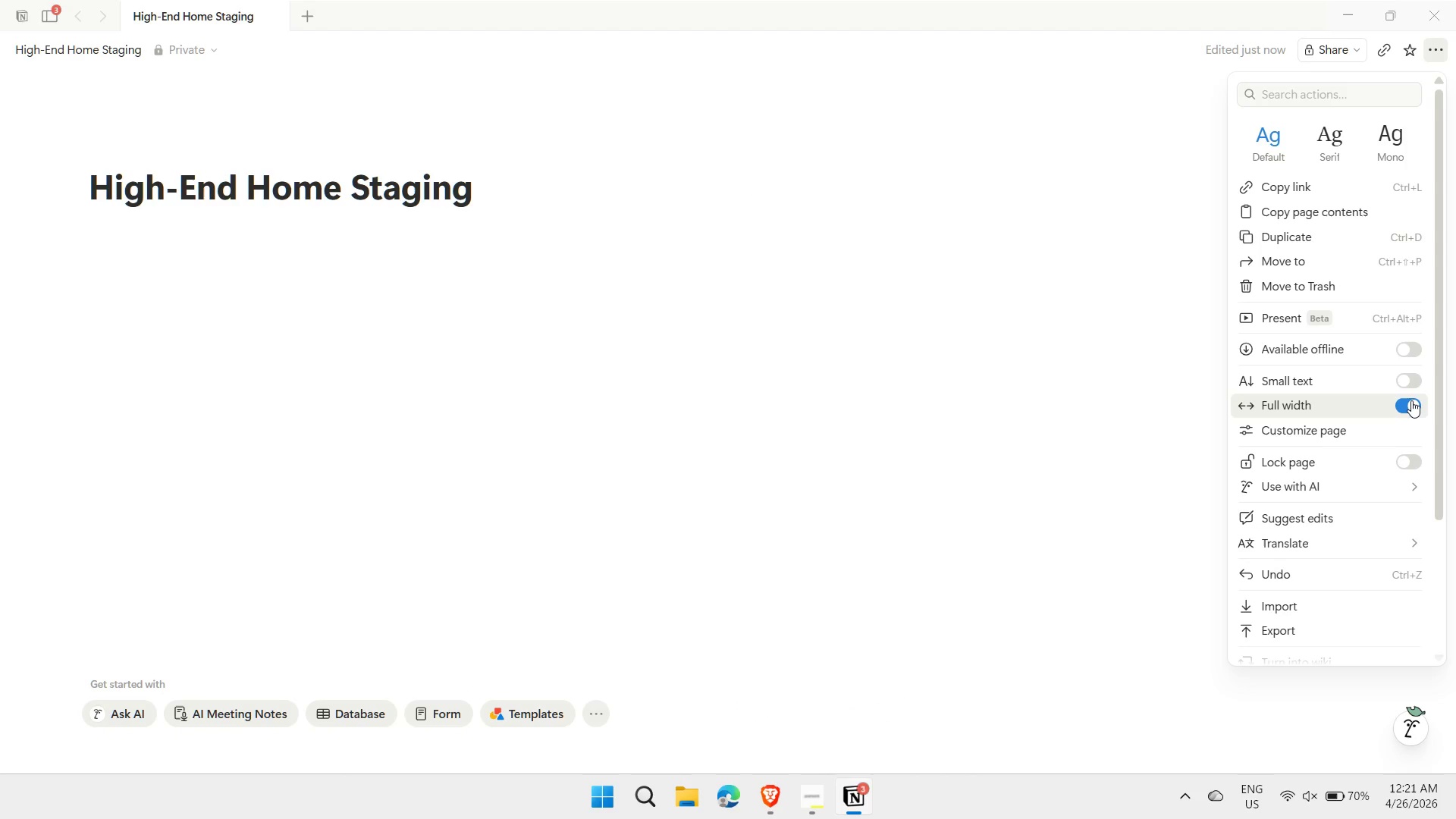 
left_click([945, 331])
 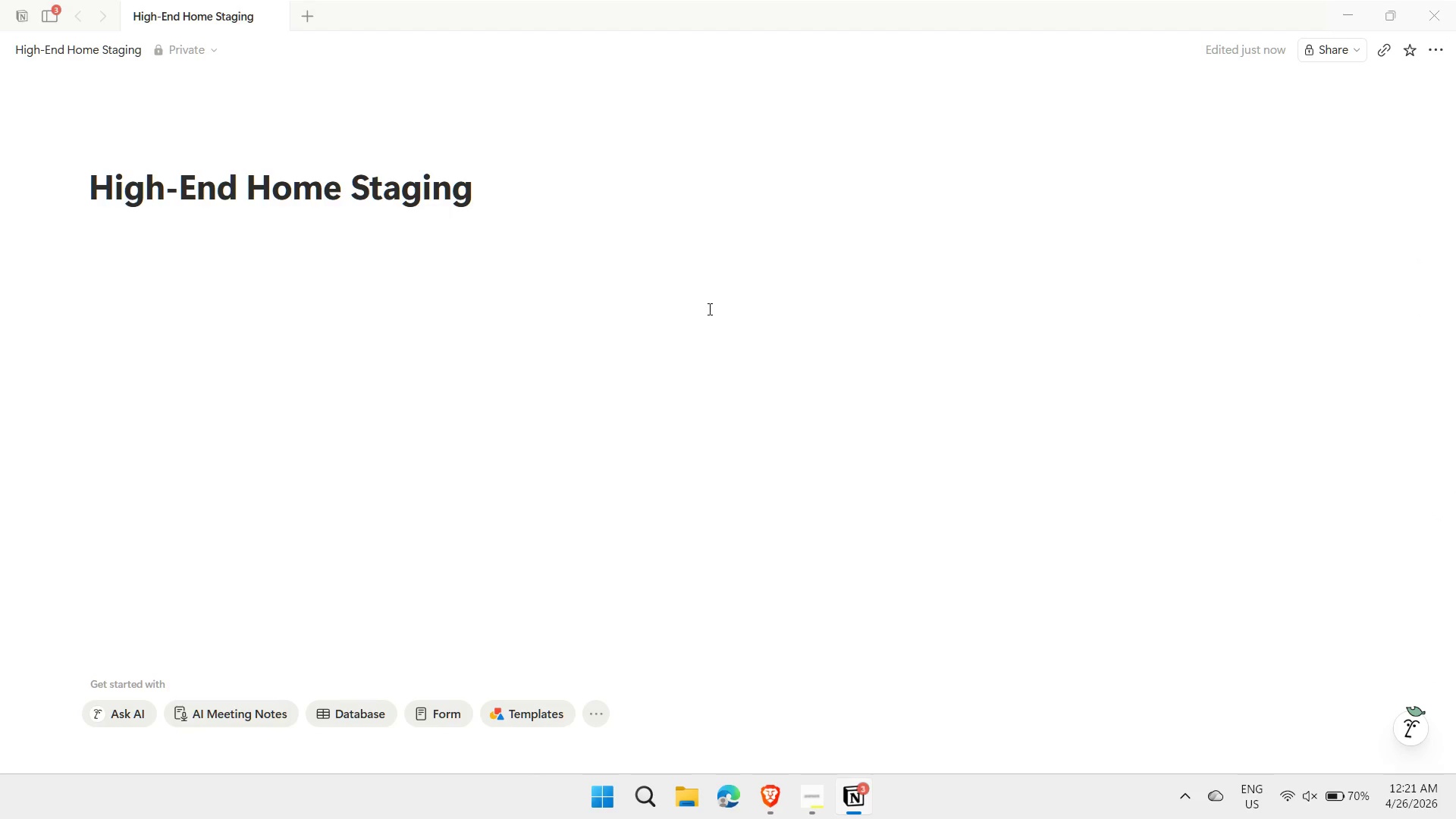 
left_click([706, 307])
 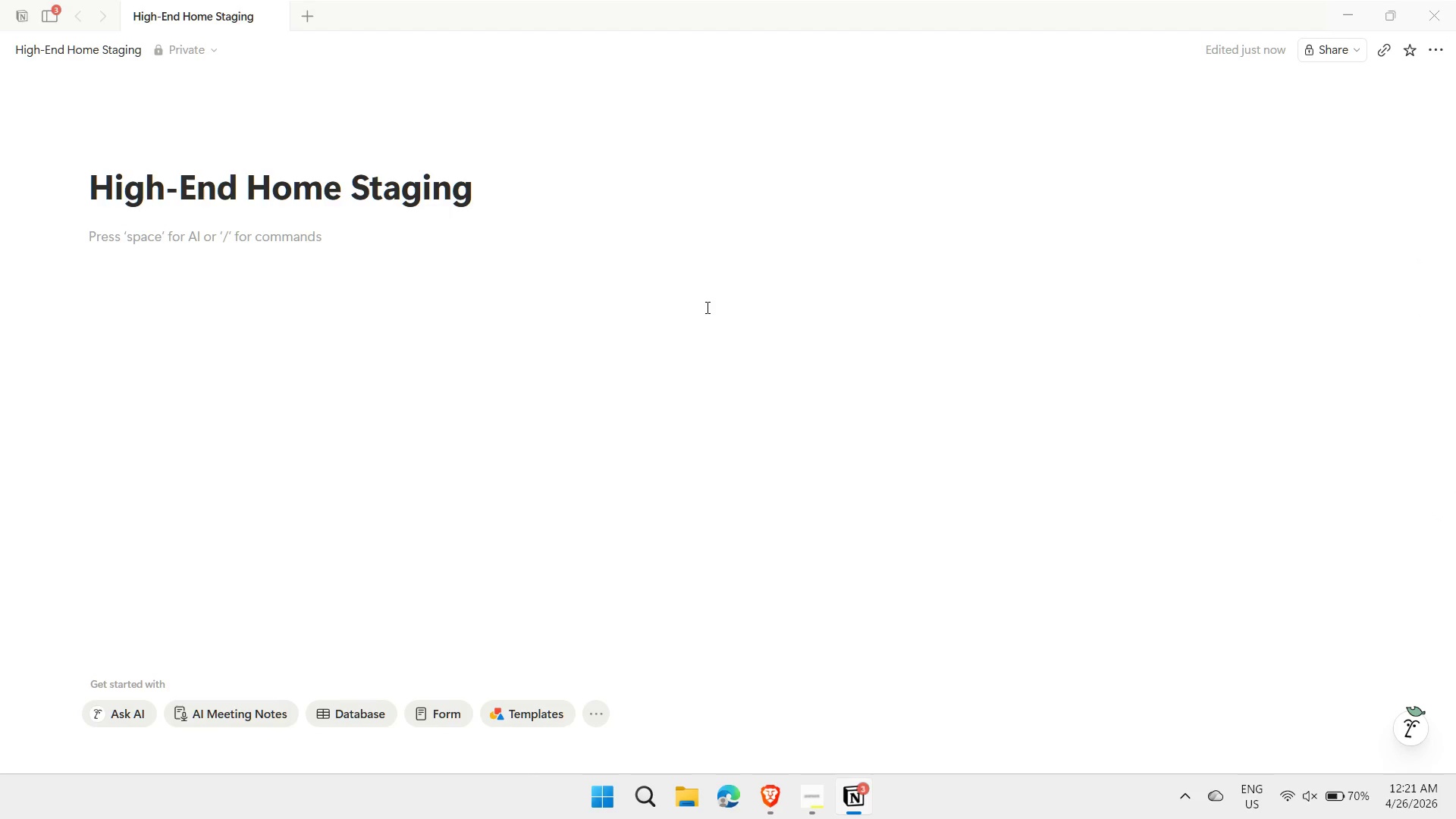 
type(---------/data)
 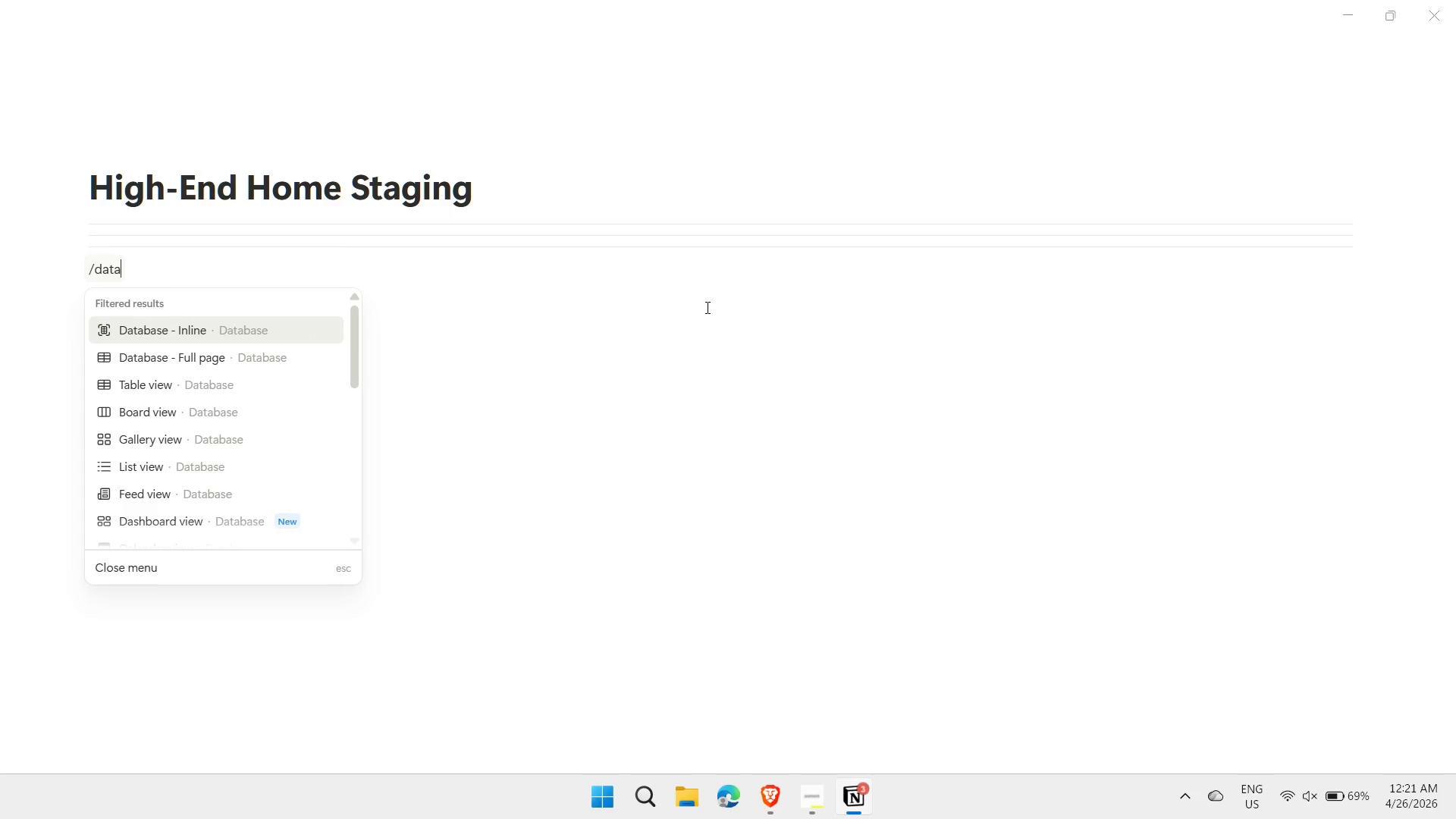 
key(ArrowDown)
 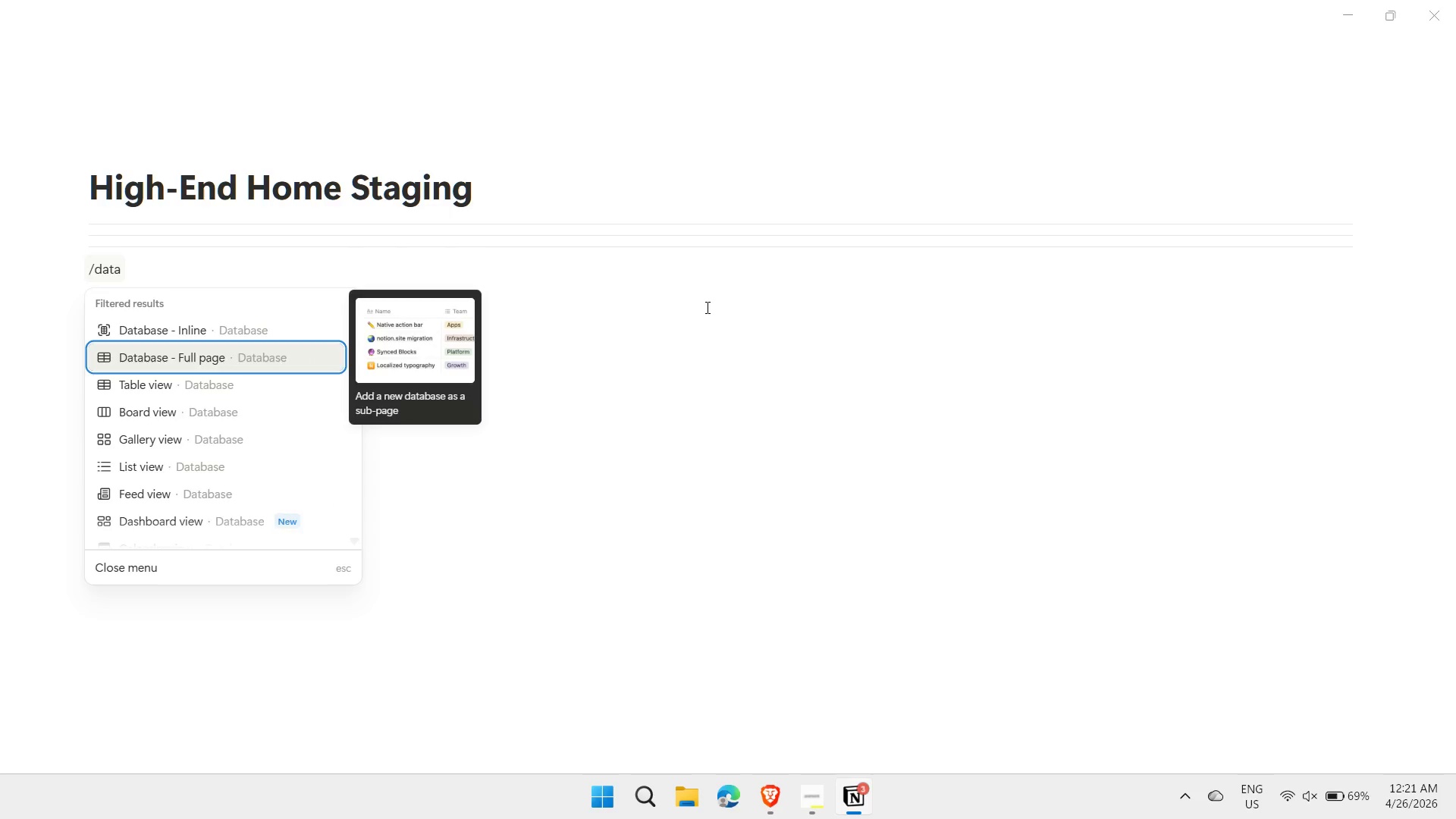 
key(Enter)
 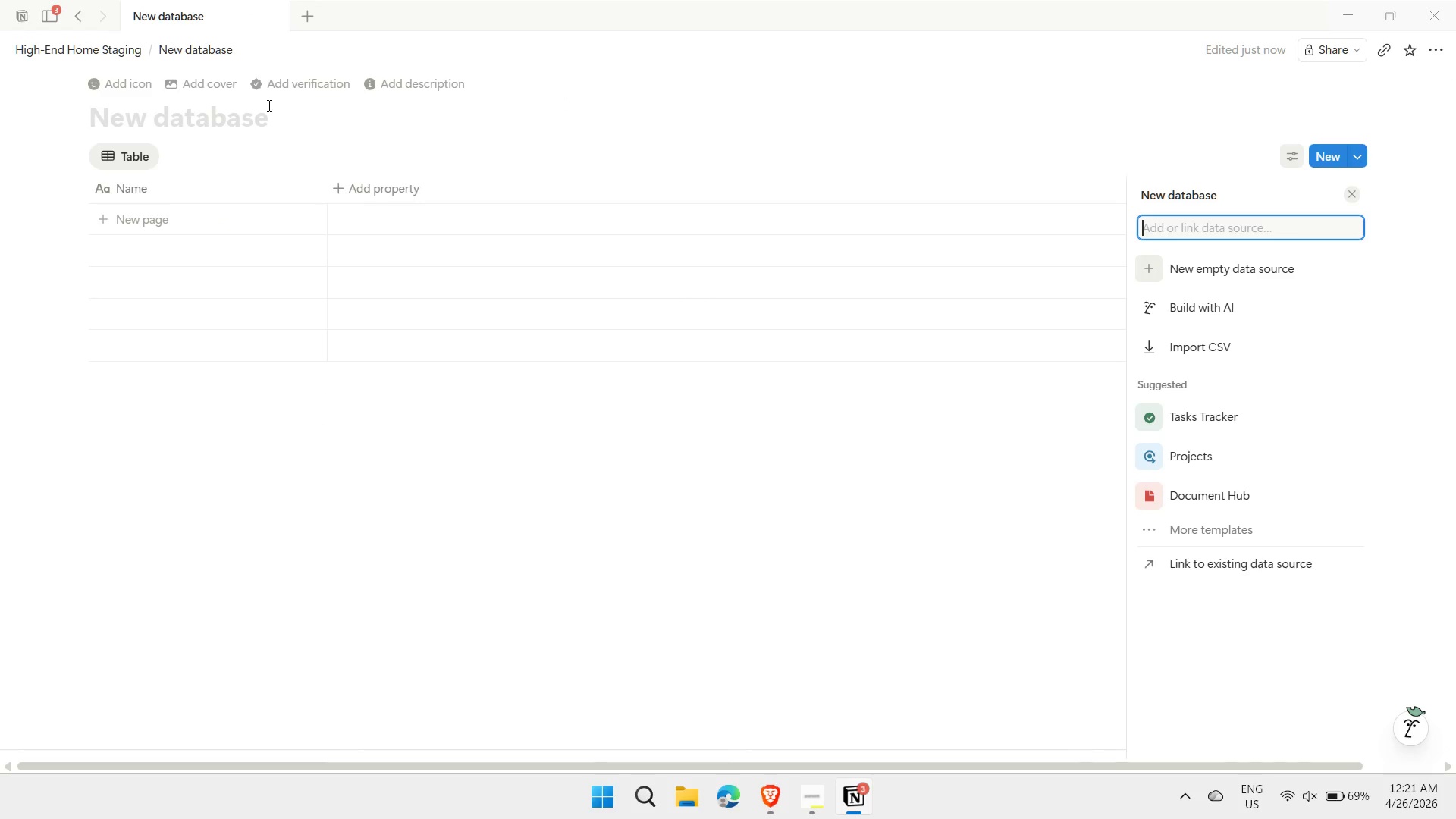 
left_click([202, 123])
 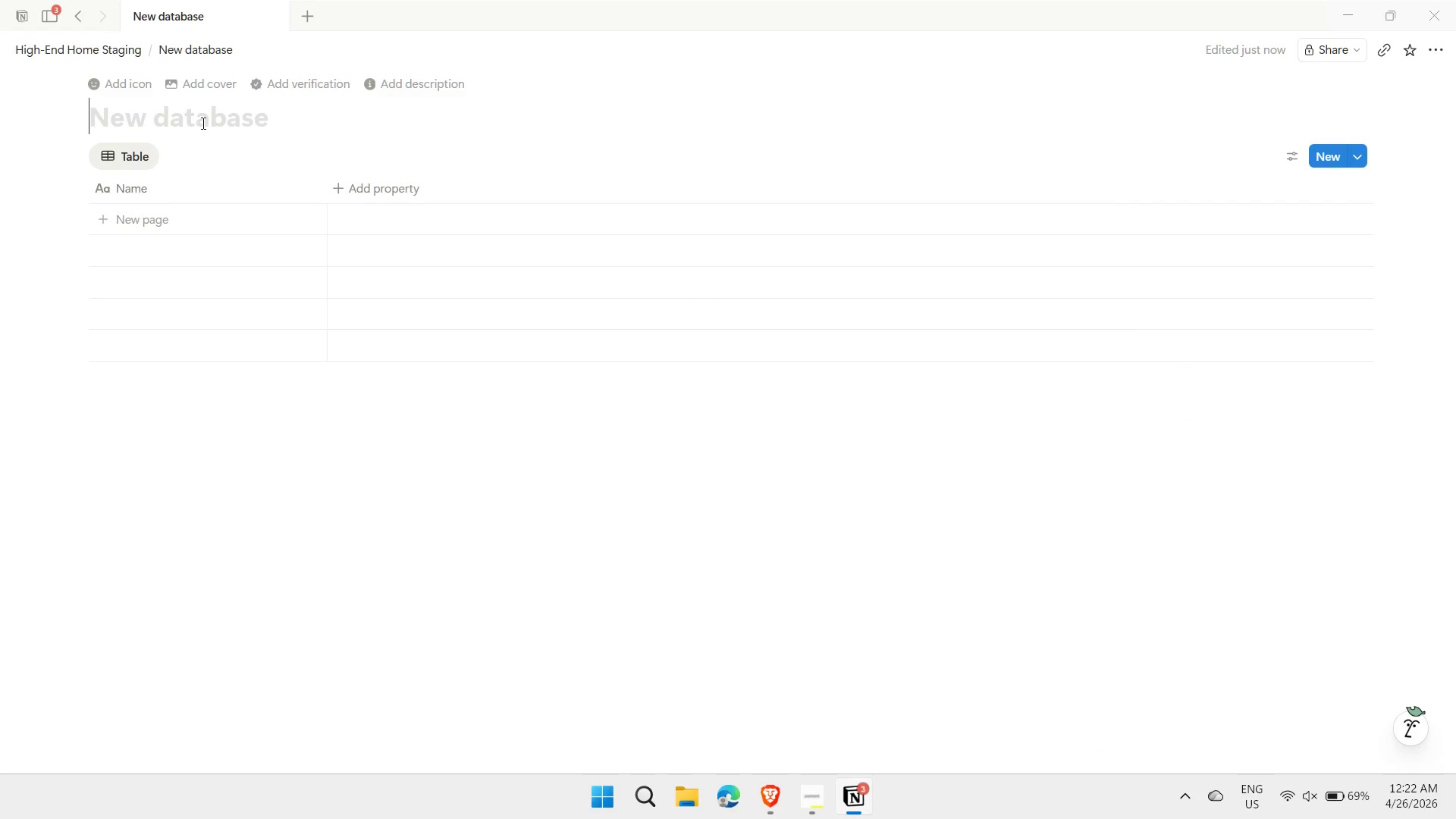 
wait(5.48)
 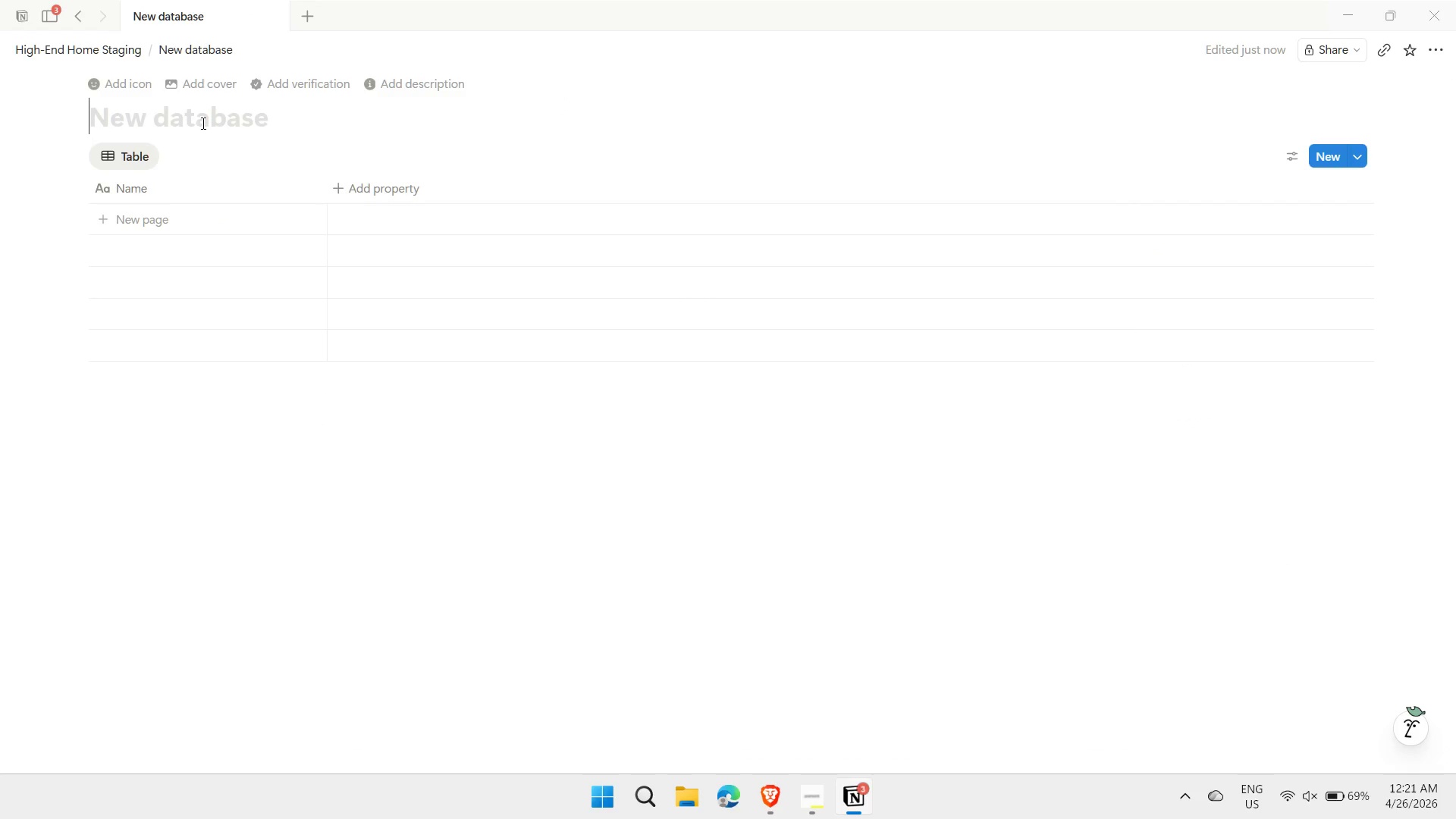 
type(Asset Vault)
 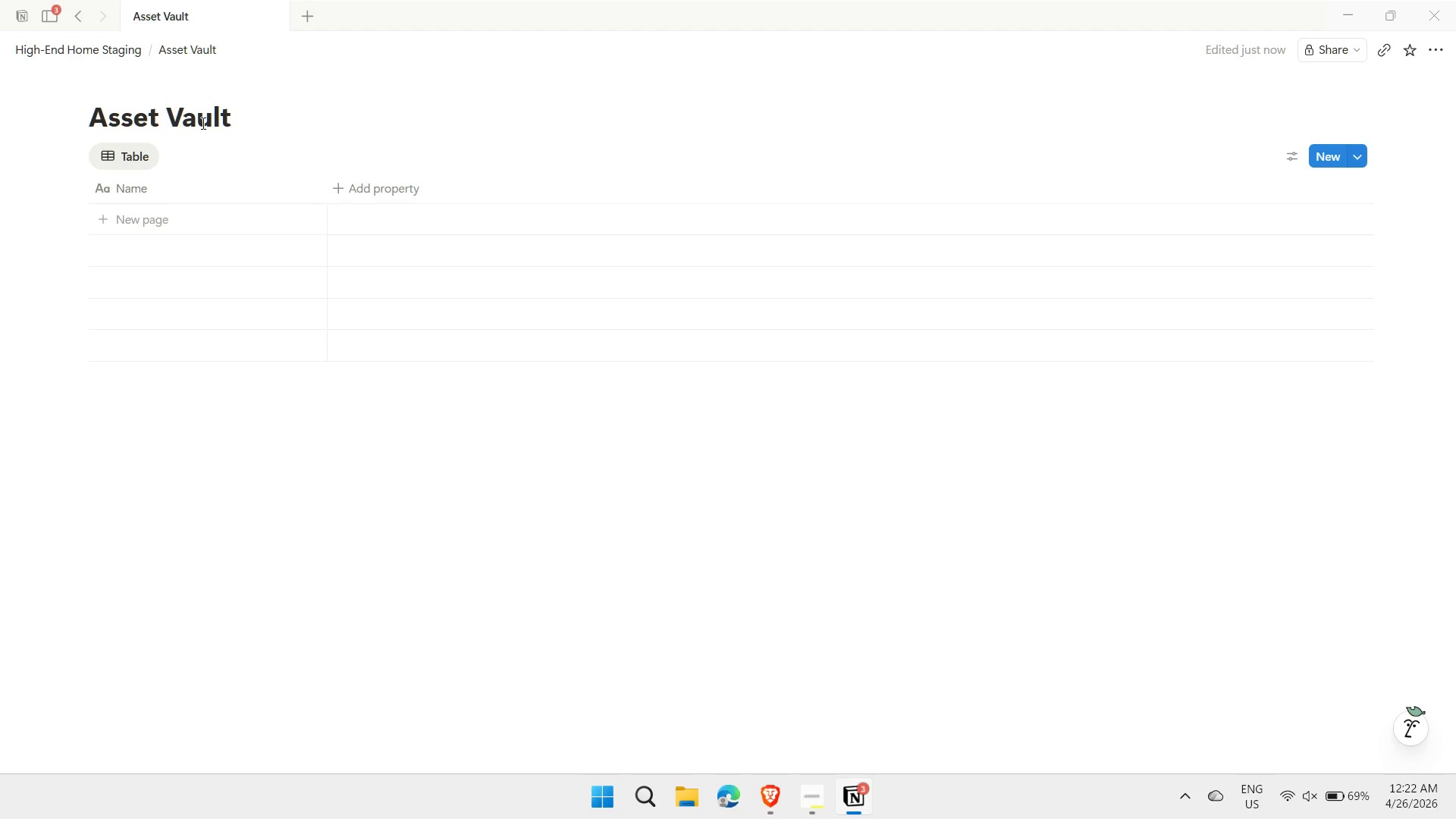 
key(Enter)
 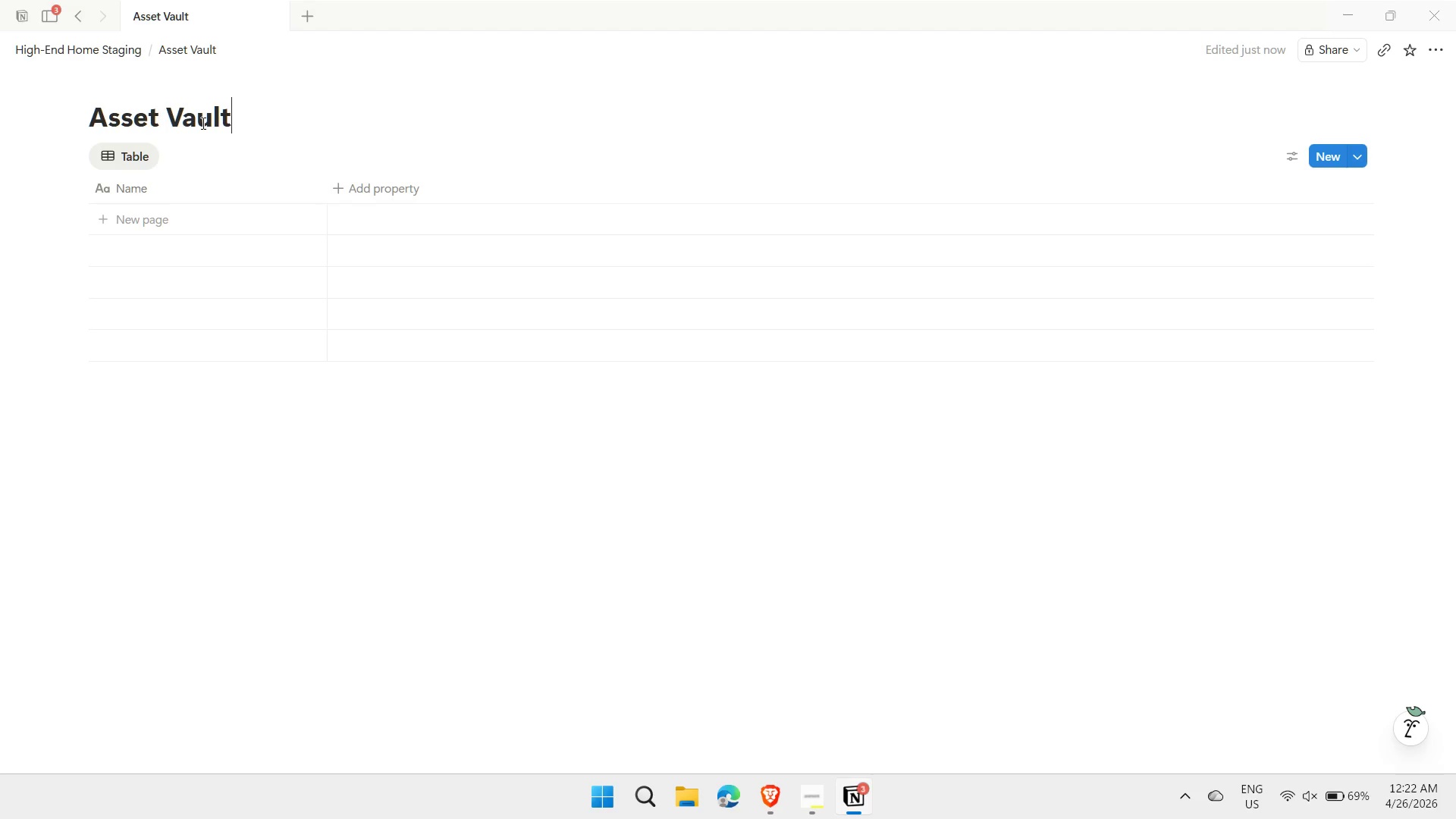 
key(Enter)
 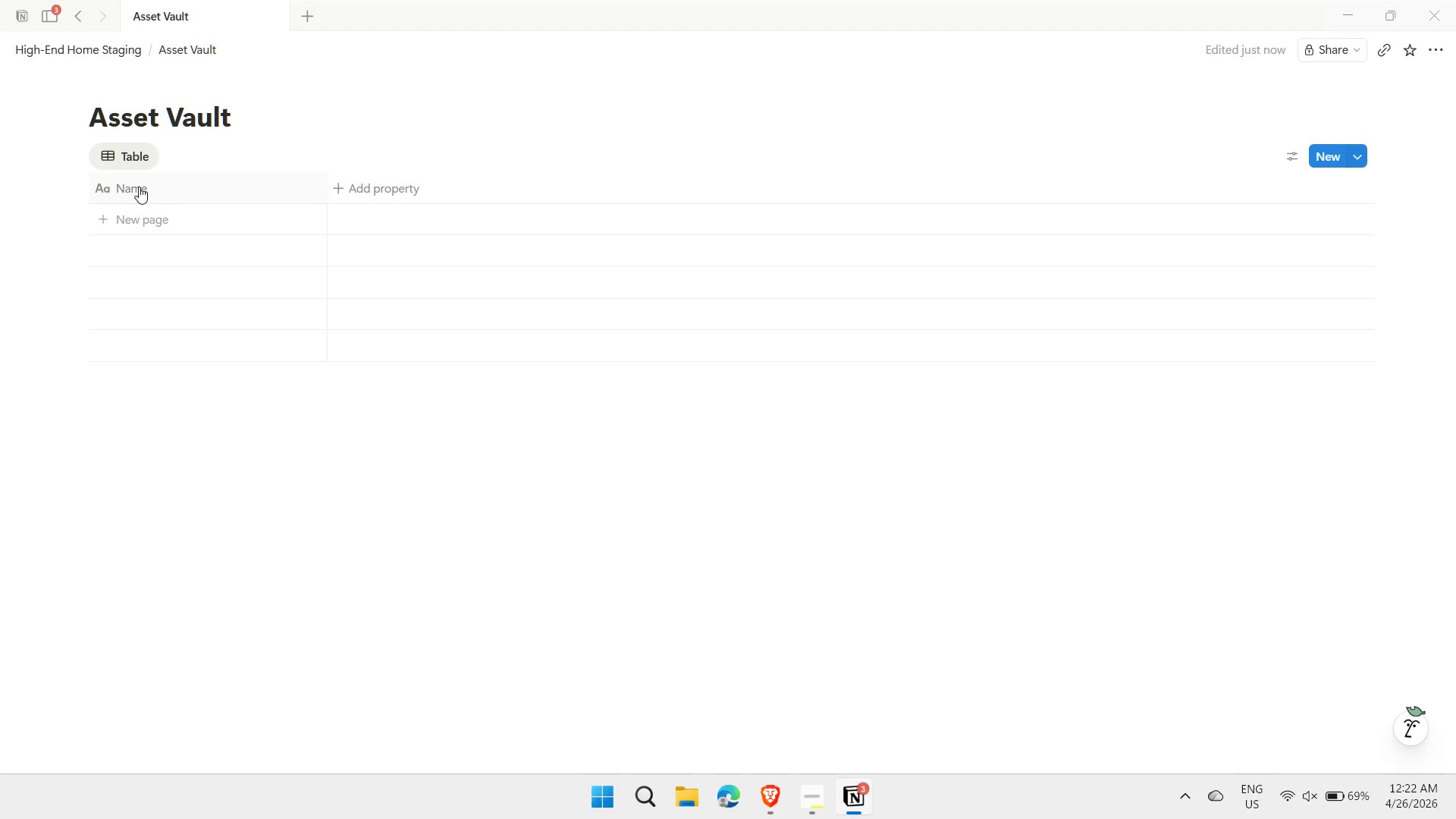 
wait(5.19)
 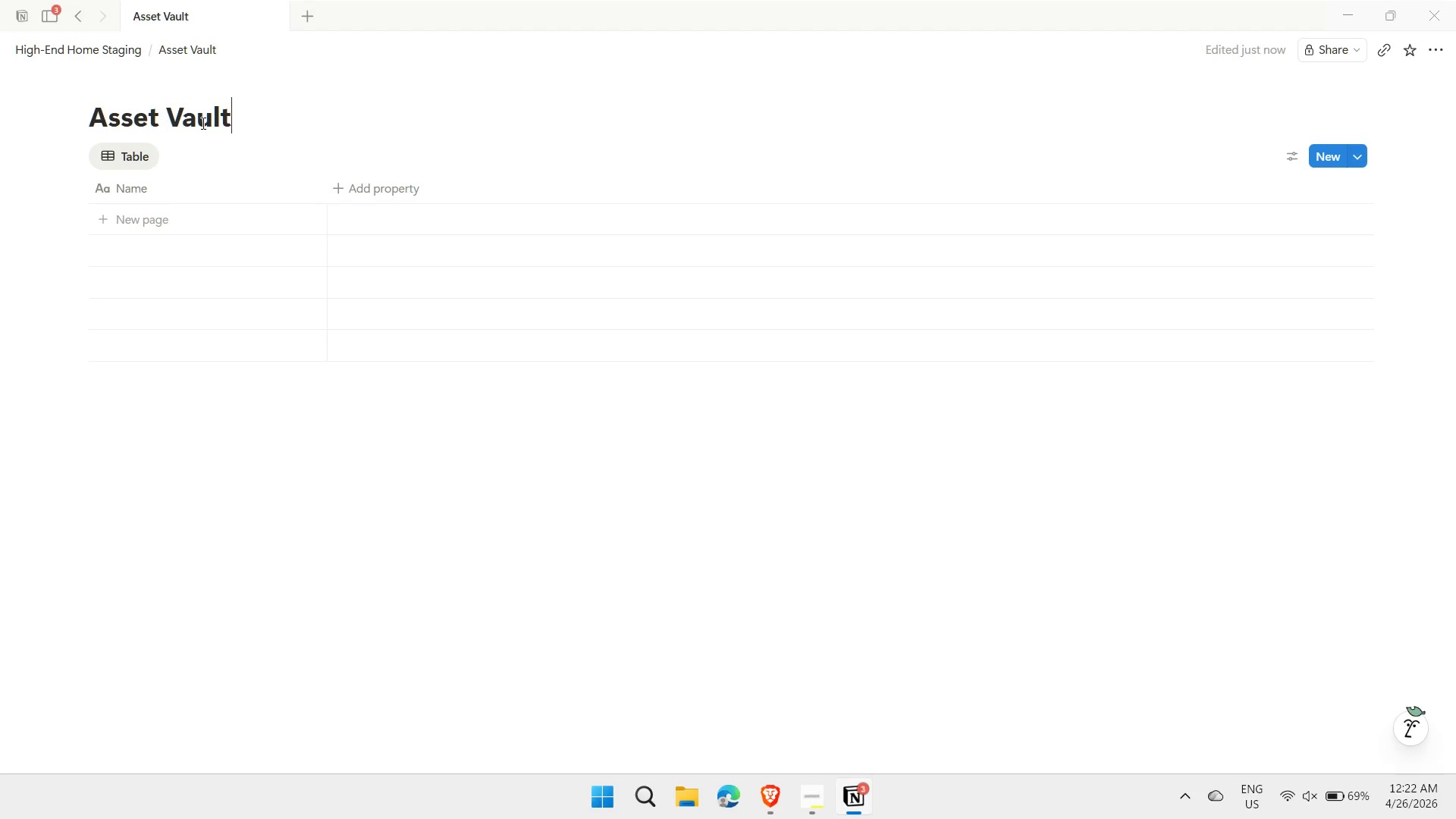 
left_click([139, 187])
 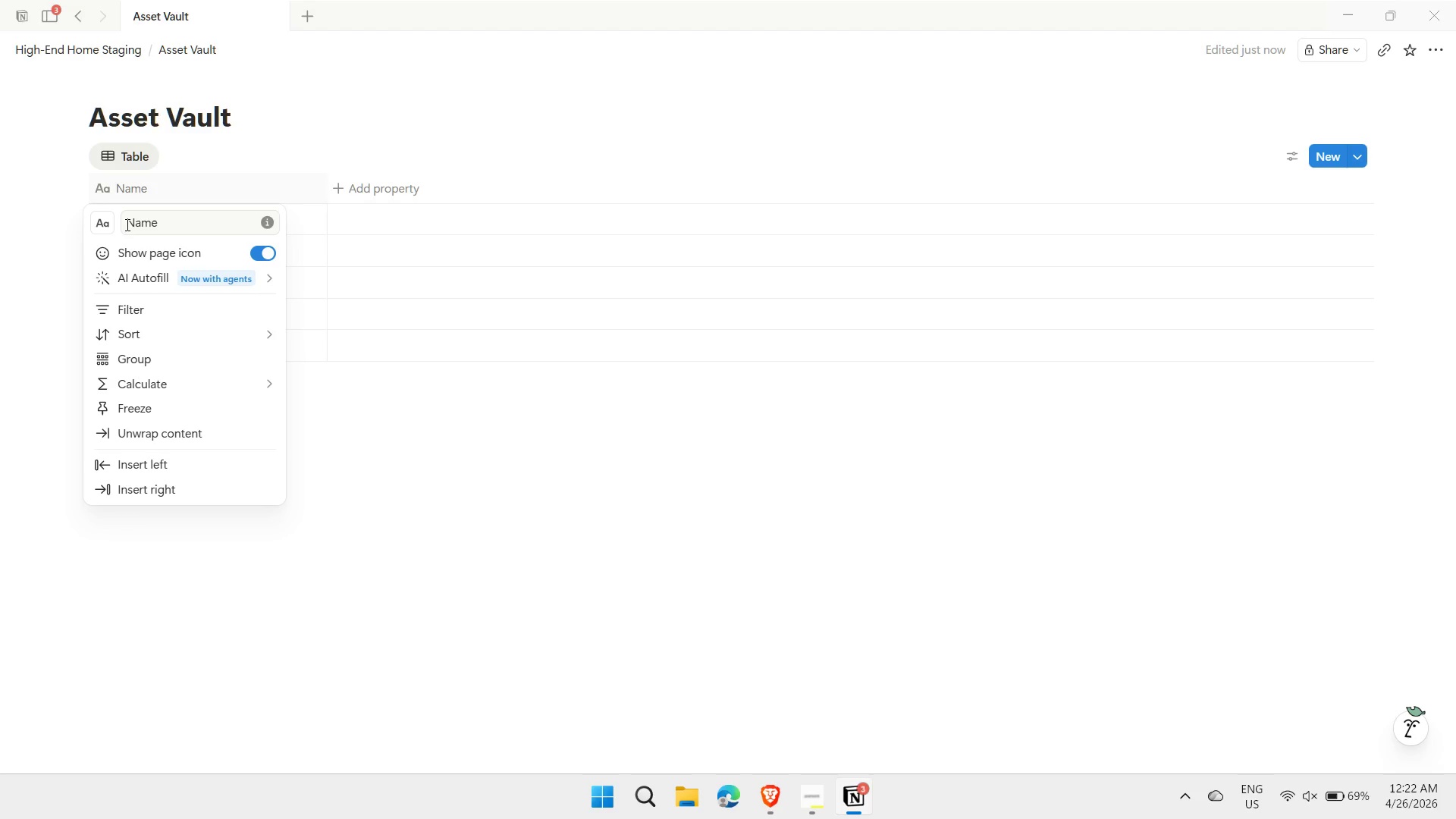 
left_click([126, 224])
 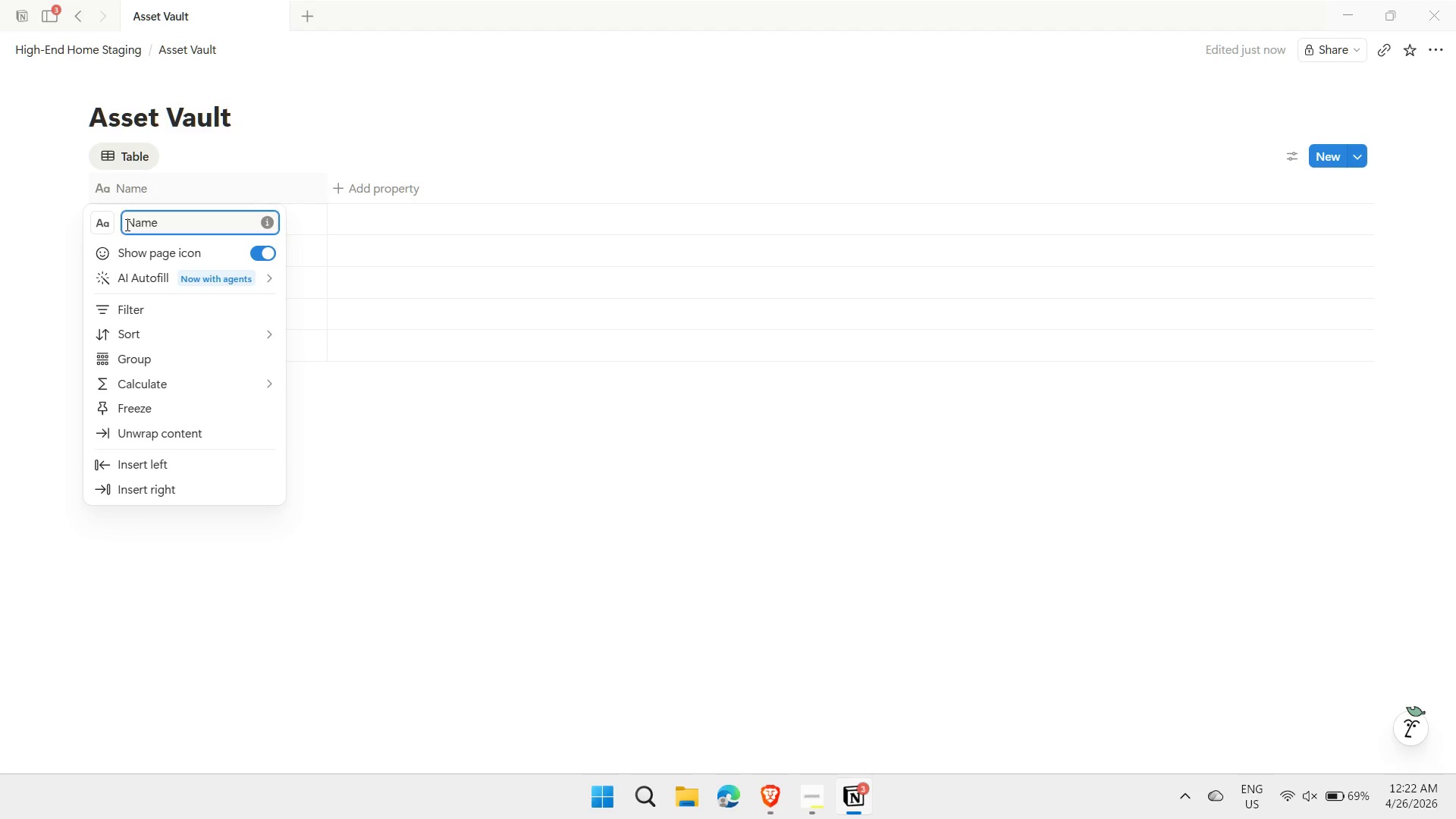 
type(Item )
 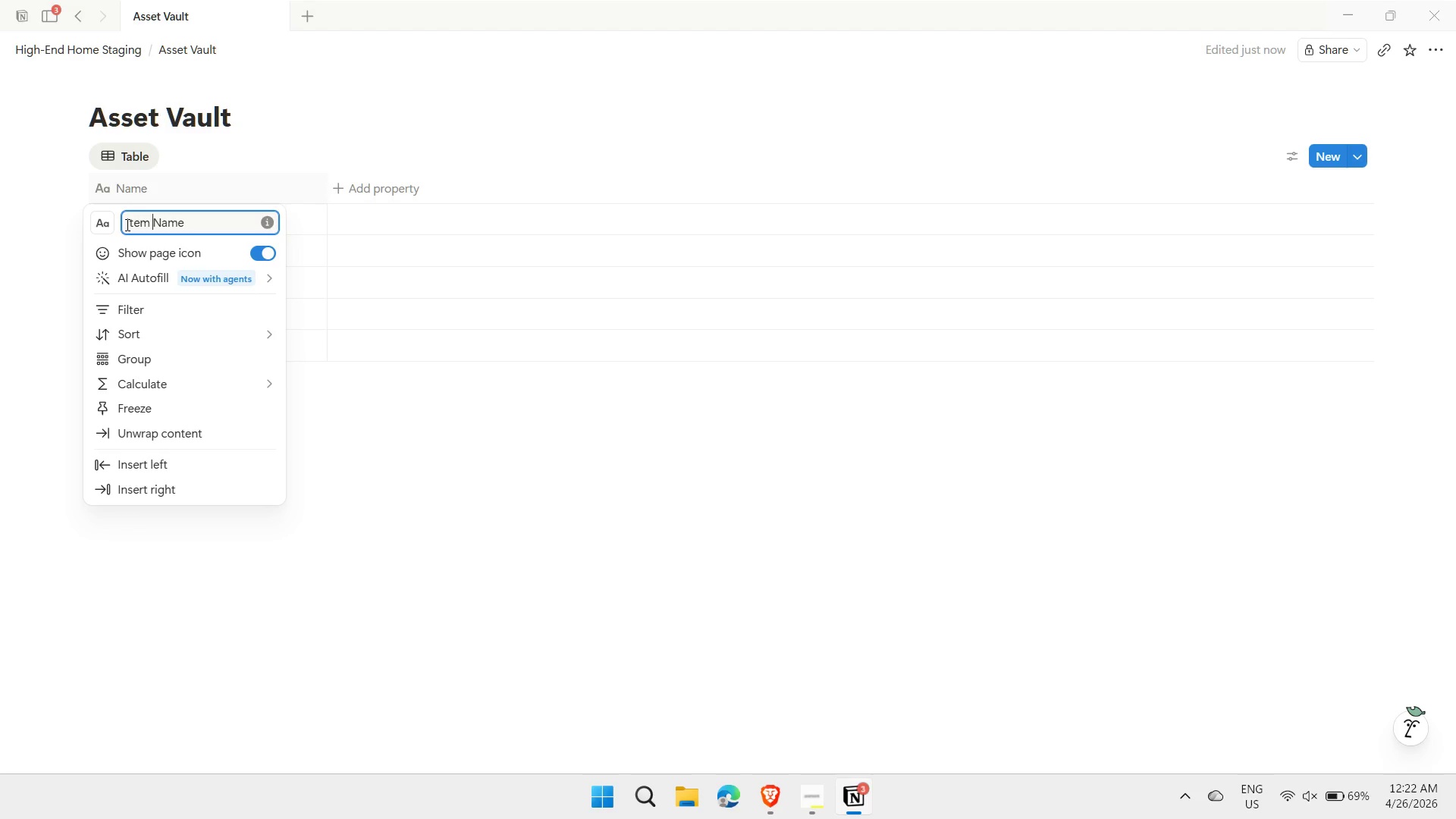 
key(Enter)
 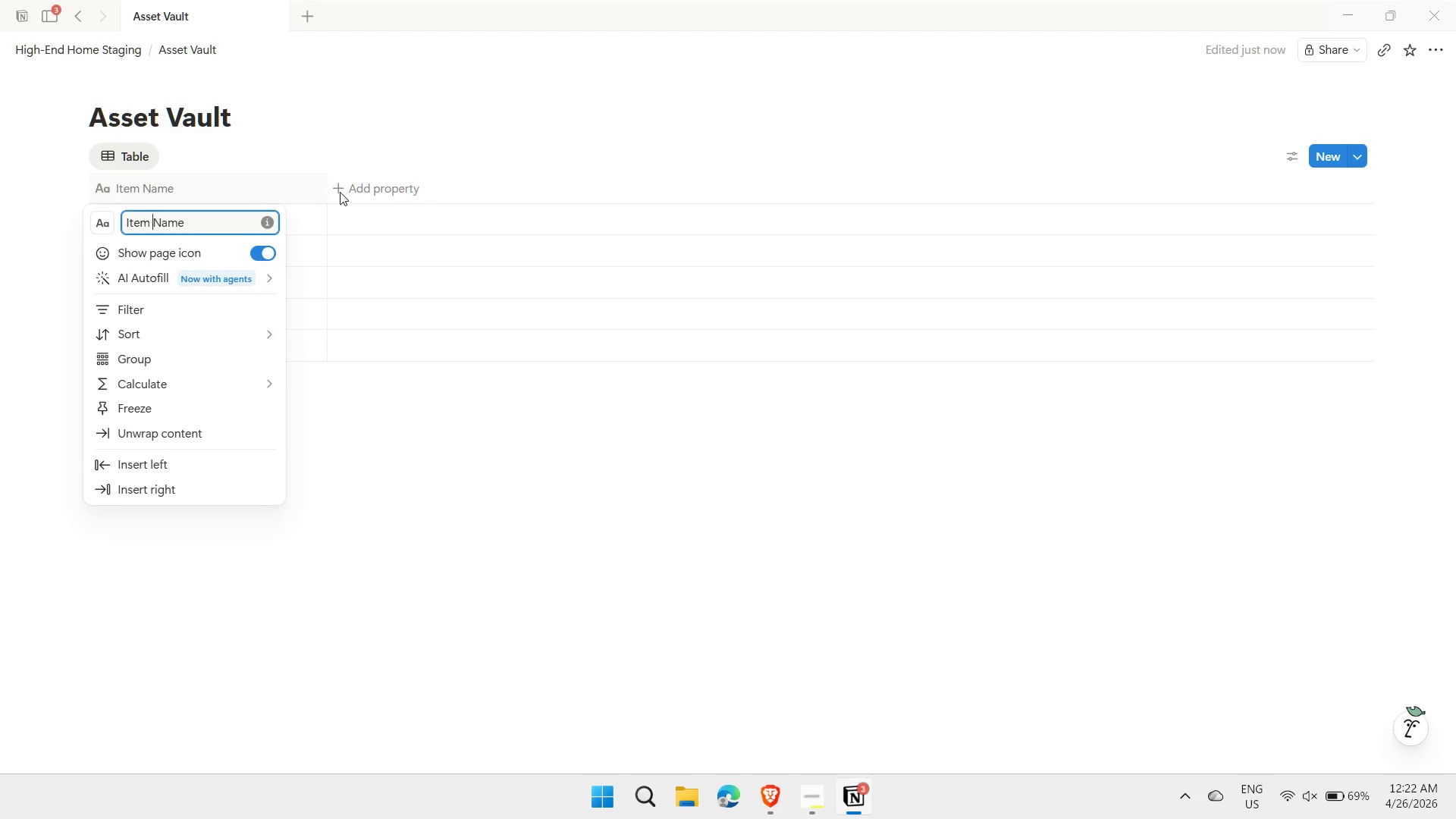 
double_click([334, 187])
 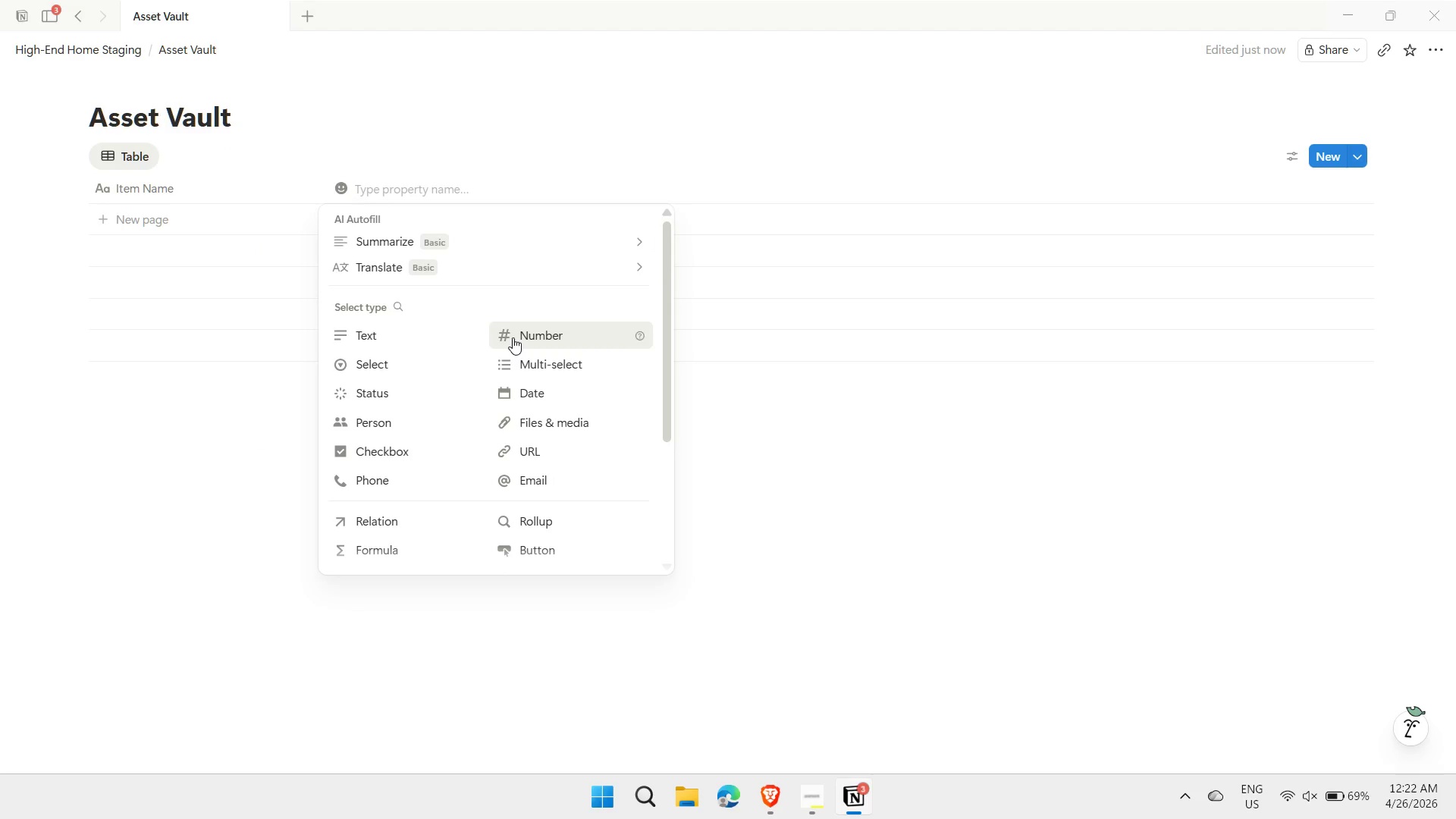 
left_click([403, 336])
 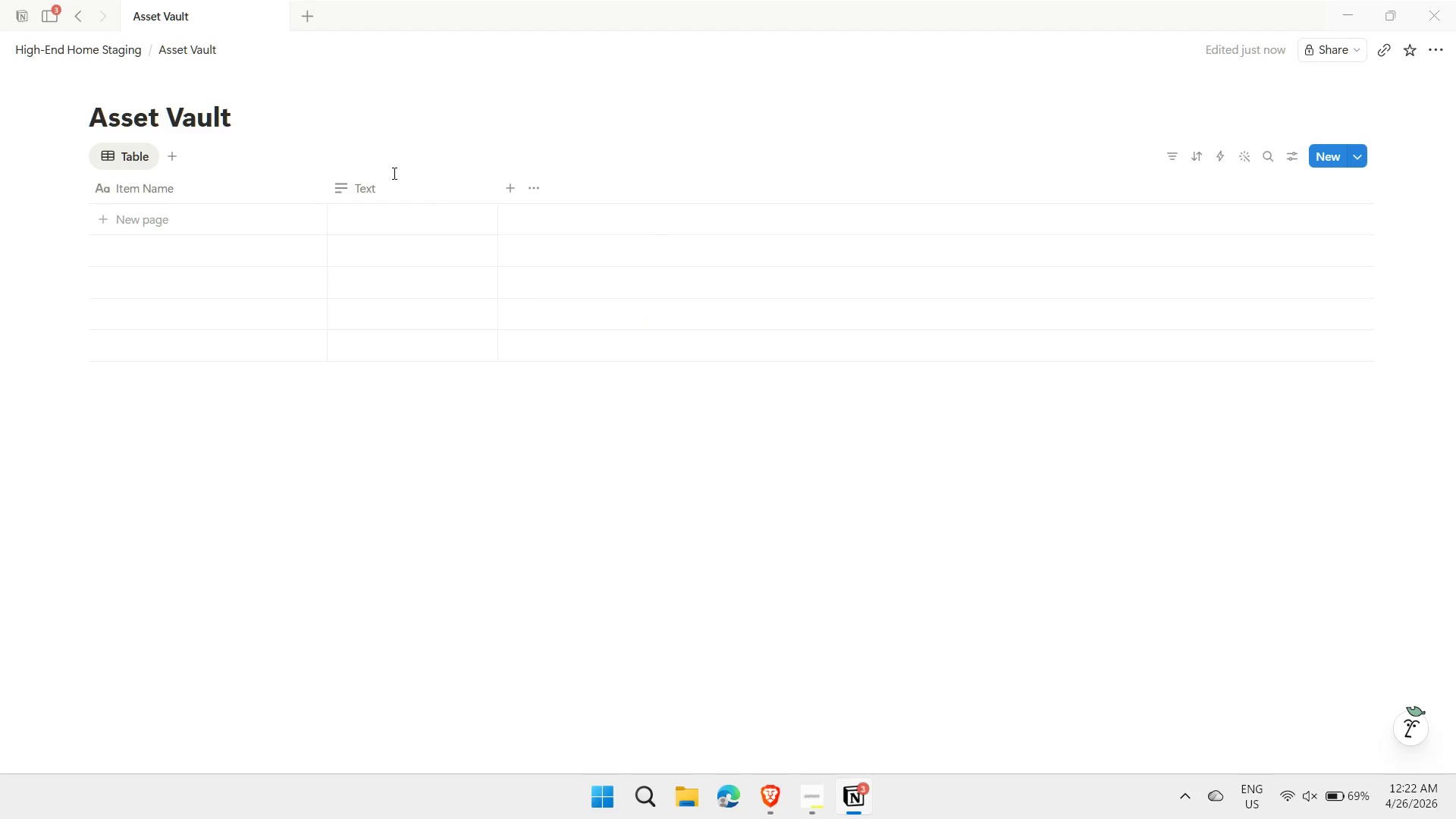 
left_click([387, 180])
 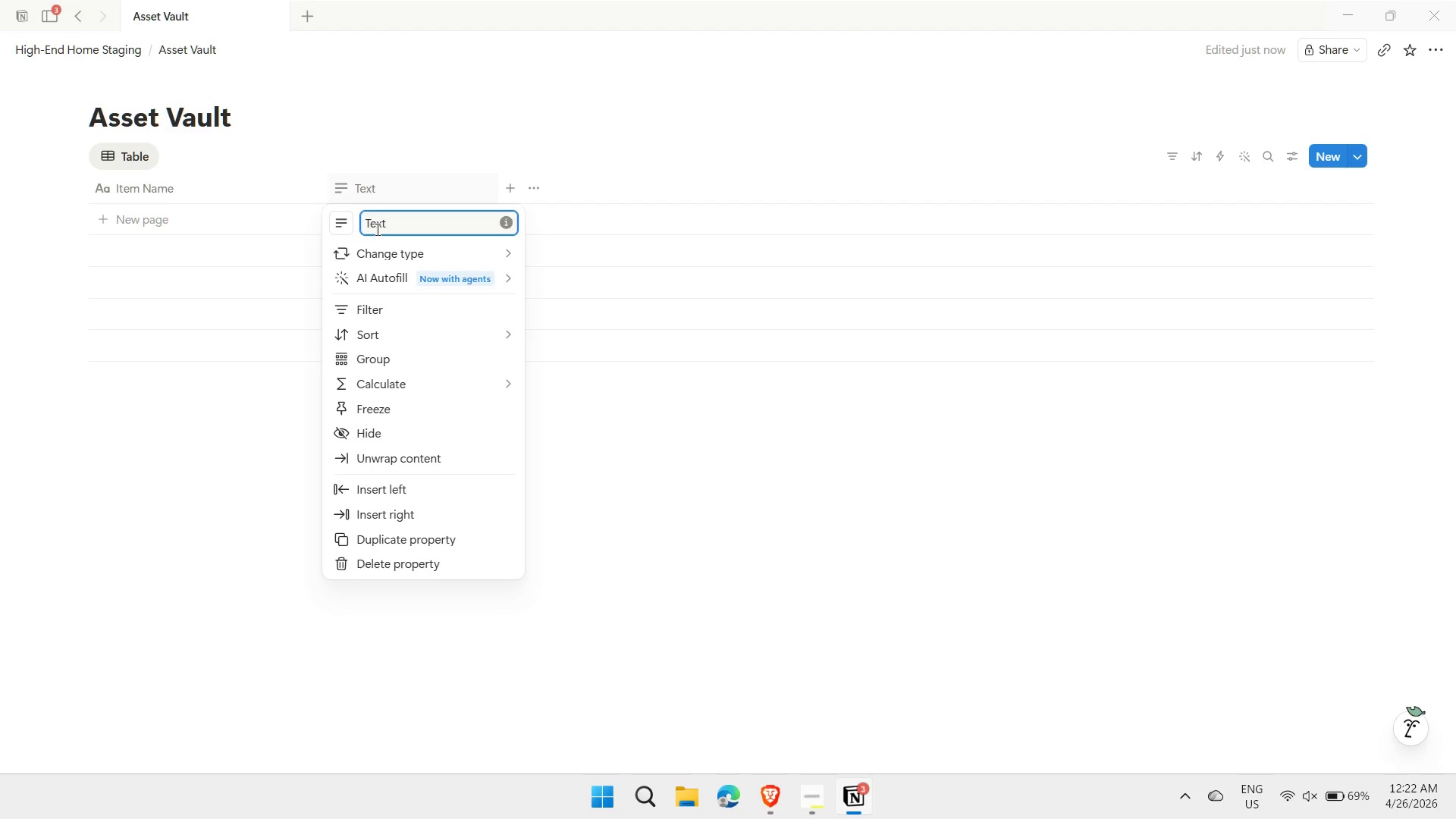 
double_click([376, 229])
 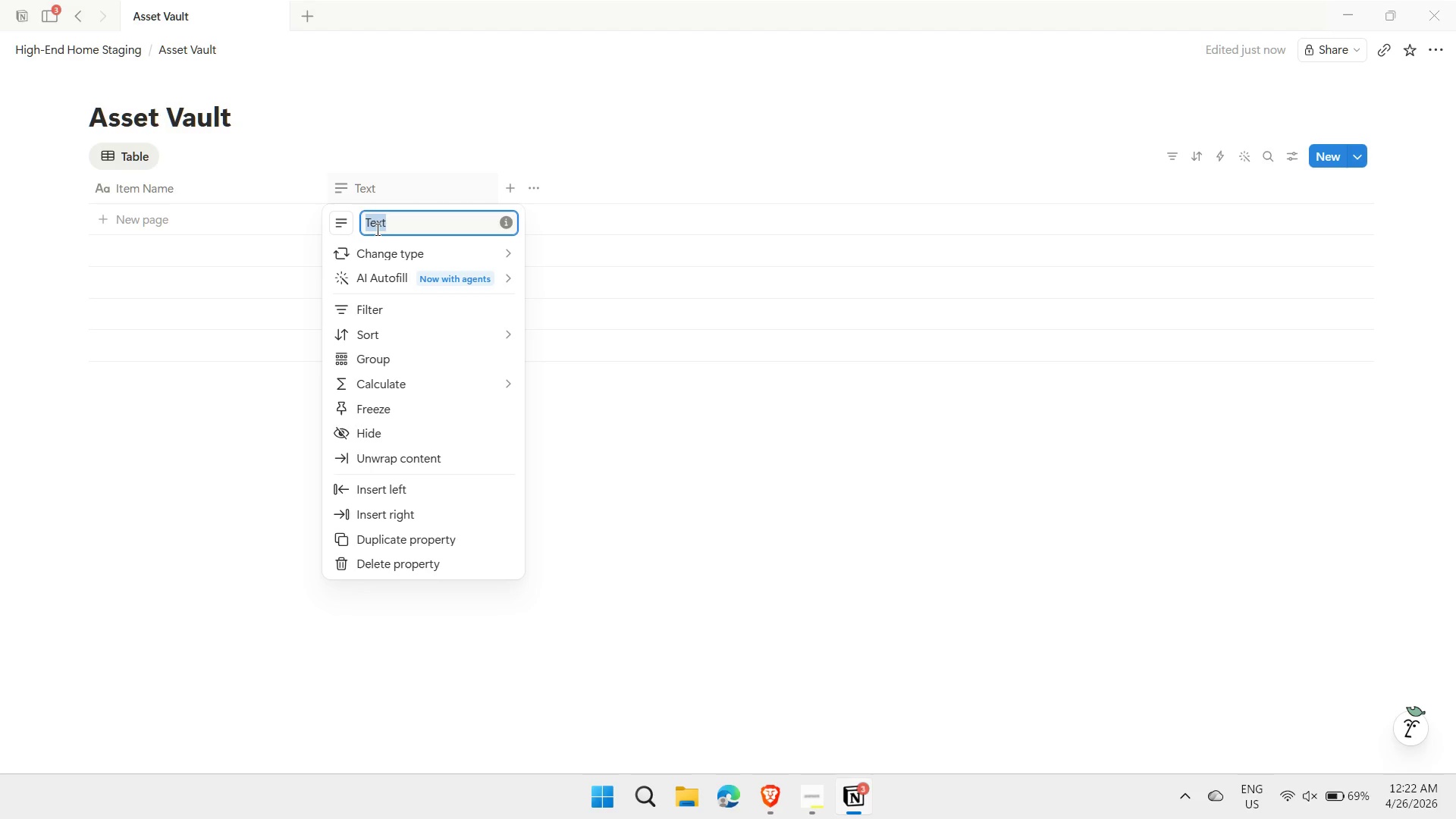 
type(SKU)
 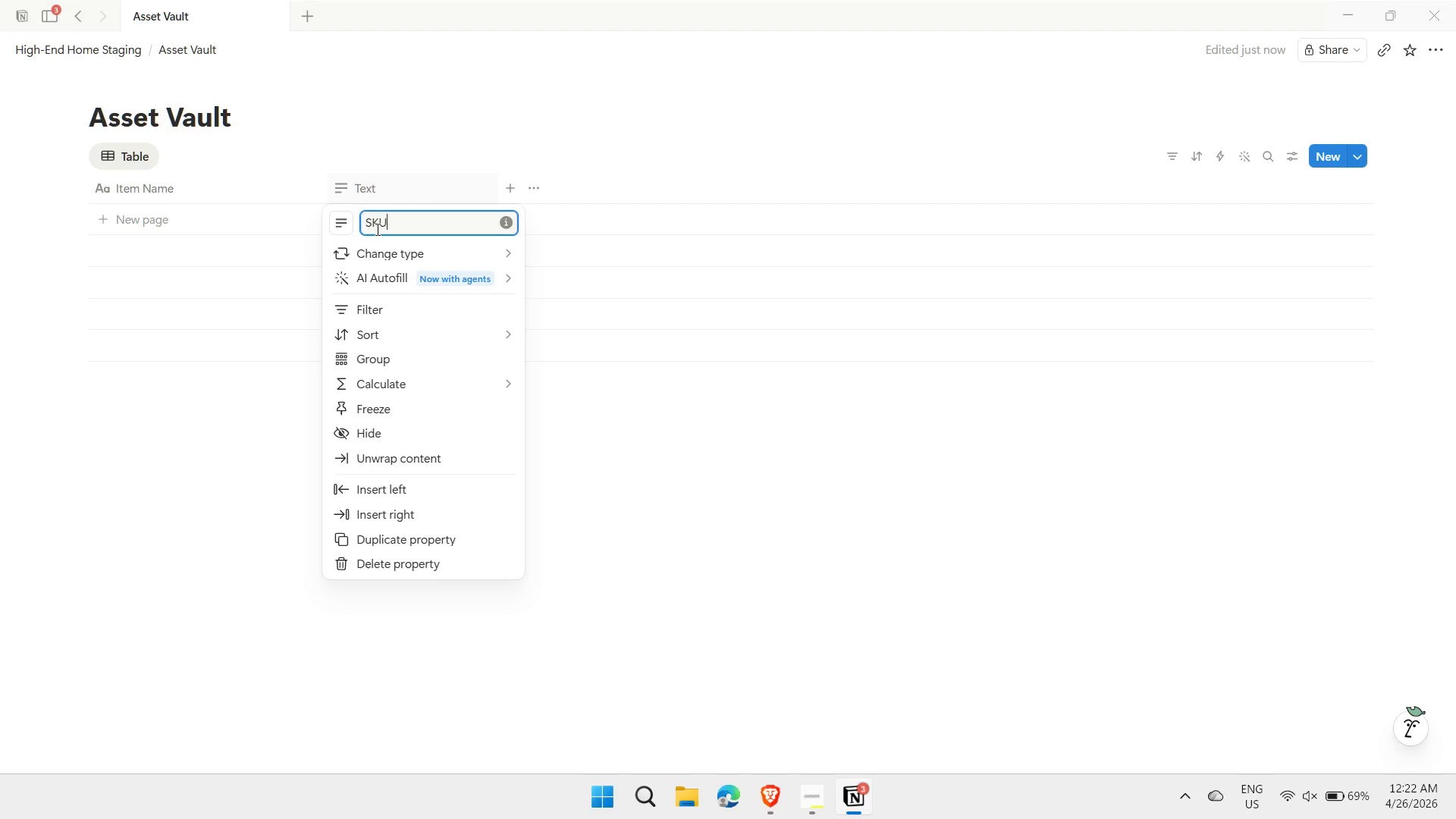 
key(Enter)
 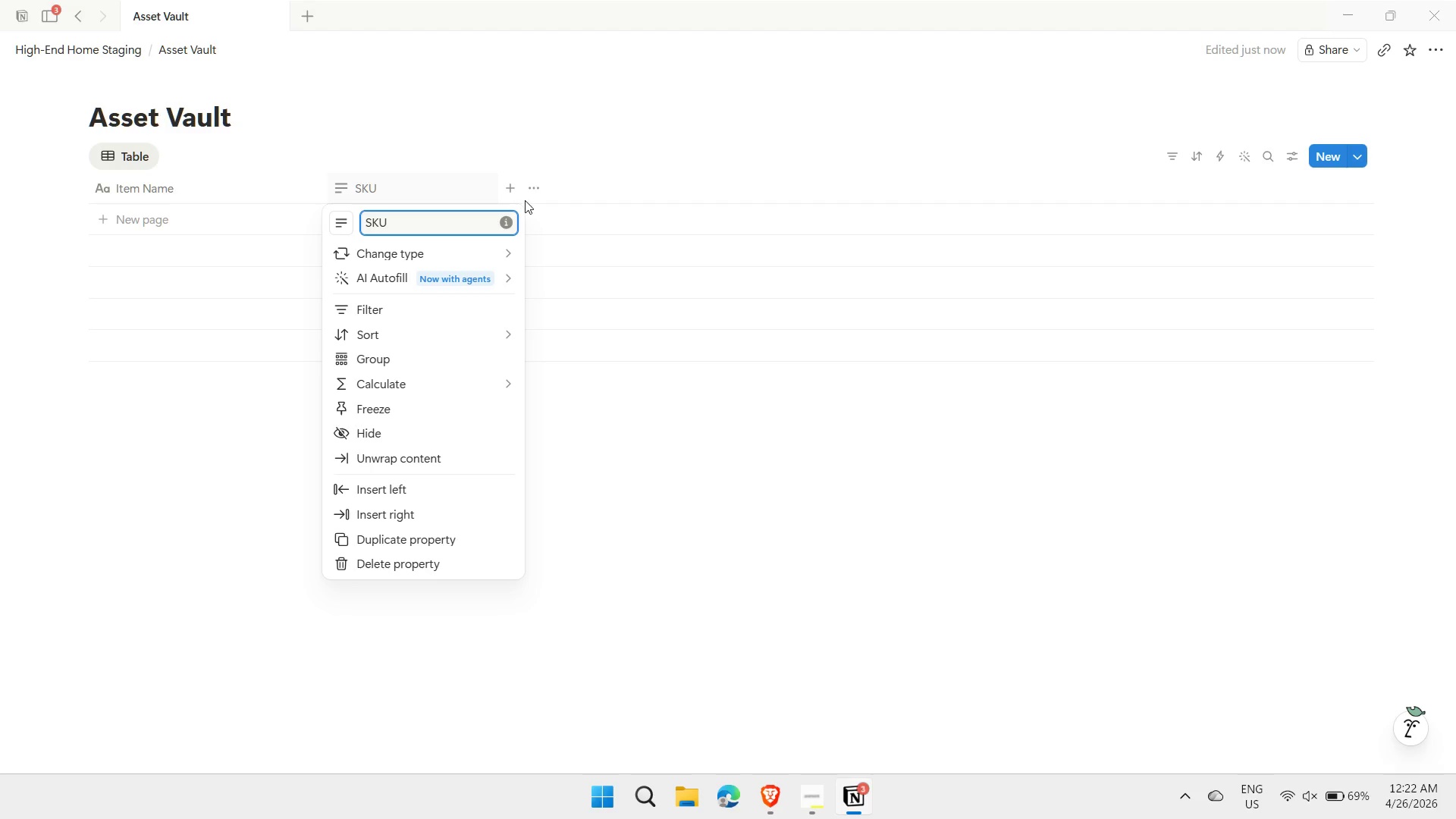 
left_click([510, 182])
 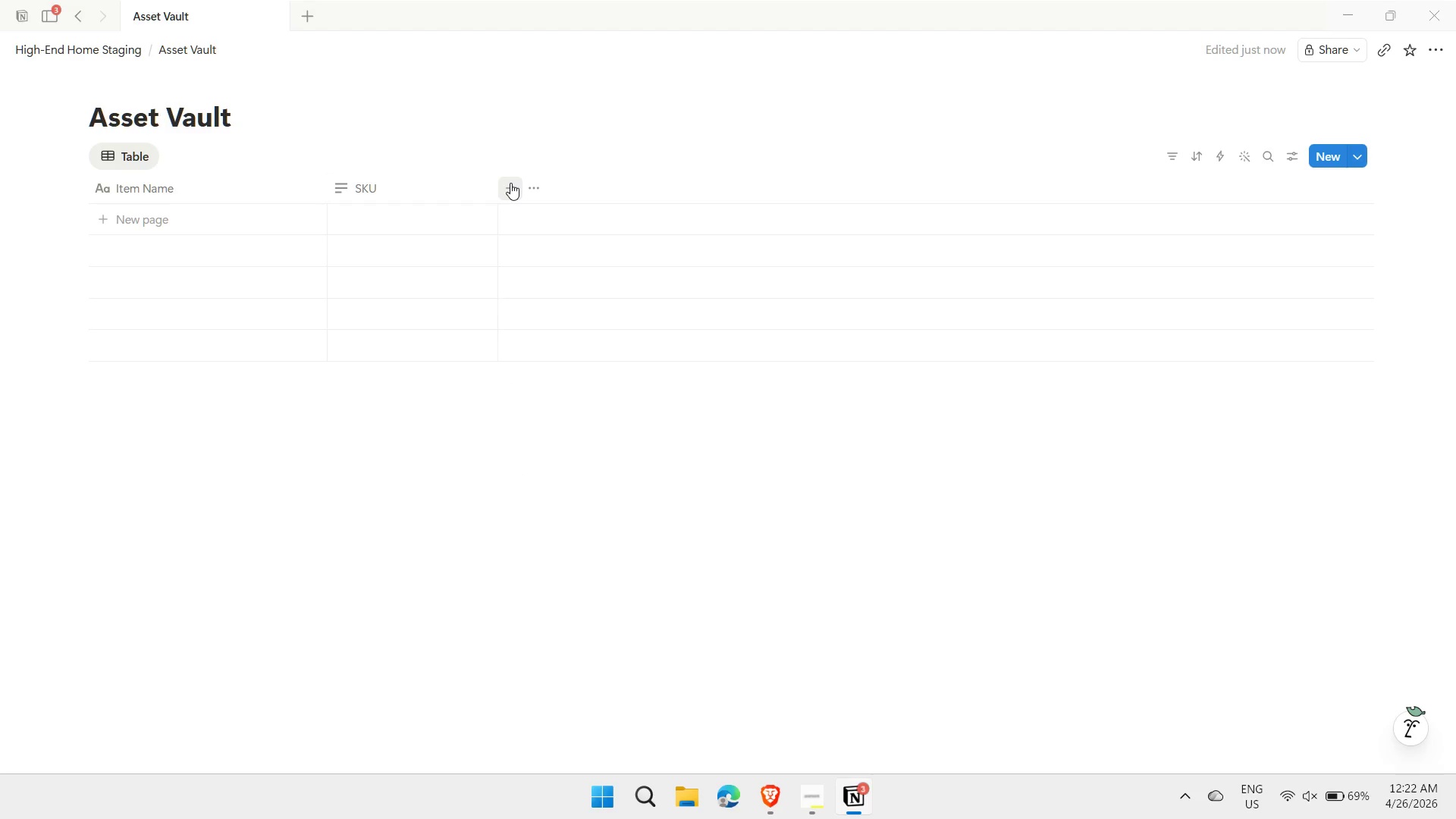 
left_click([510, 183])
 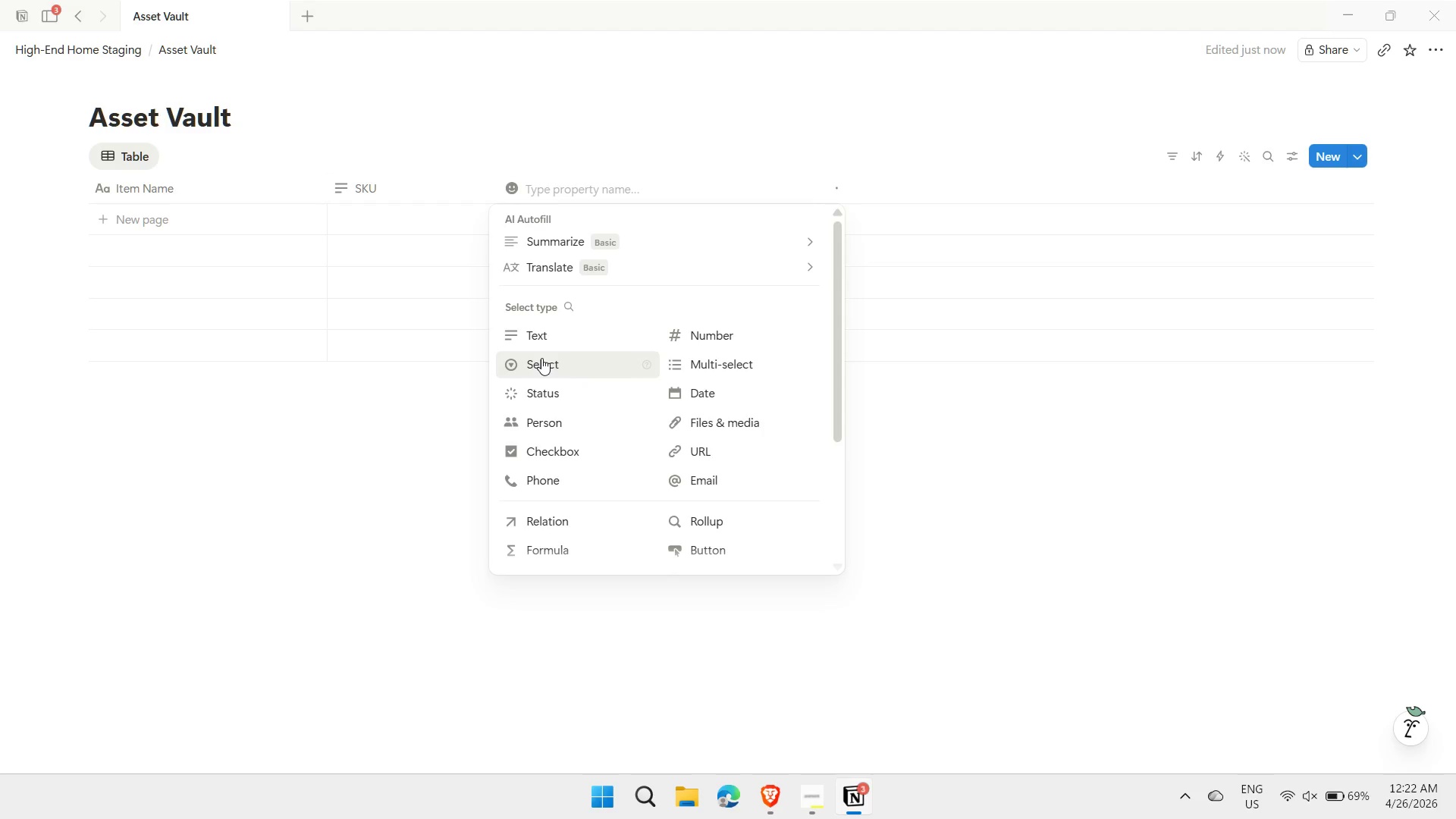 
left_click([541, 358])
 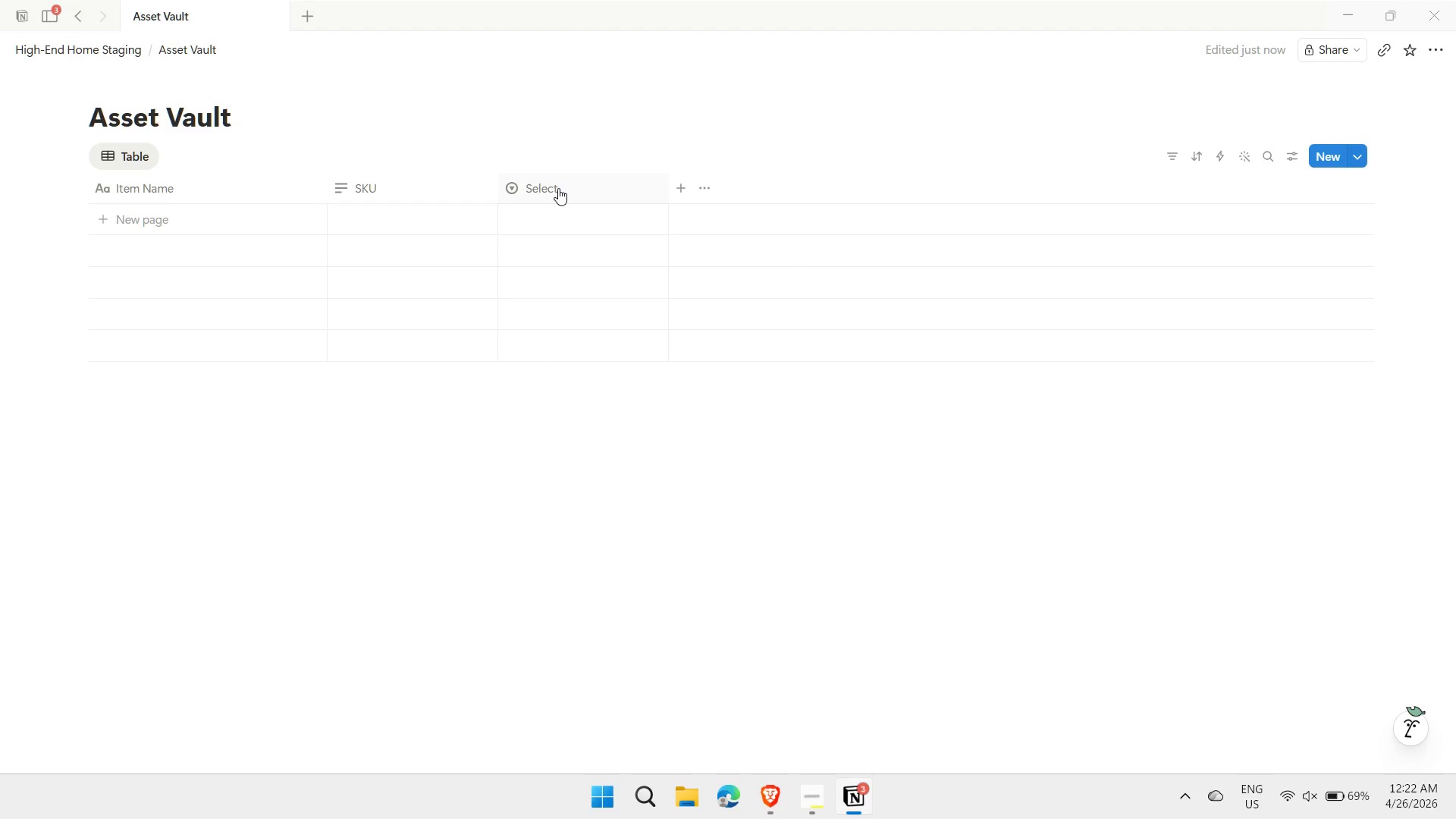 
left_click([558, 188])
 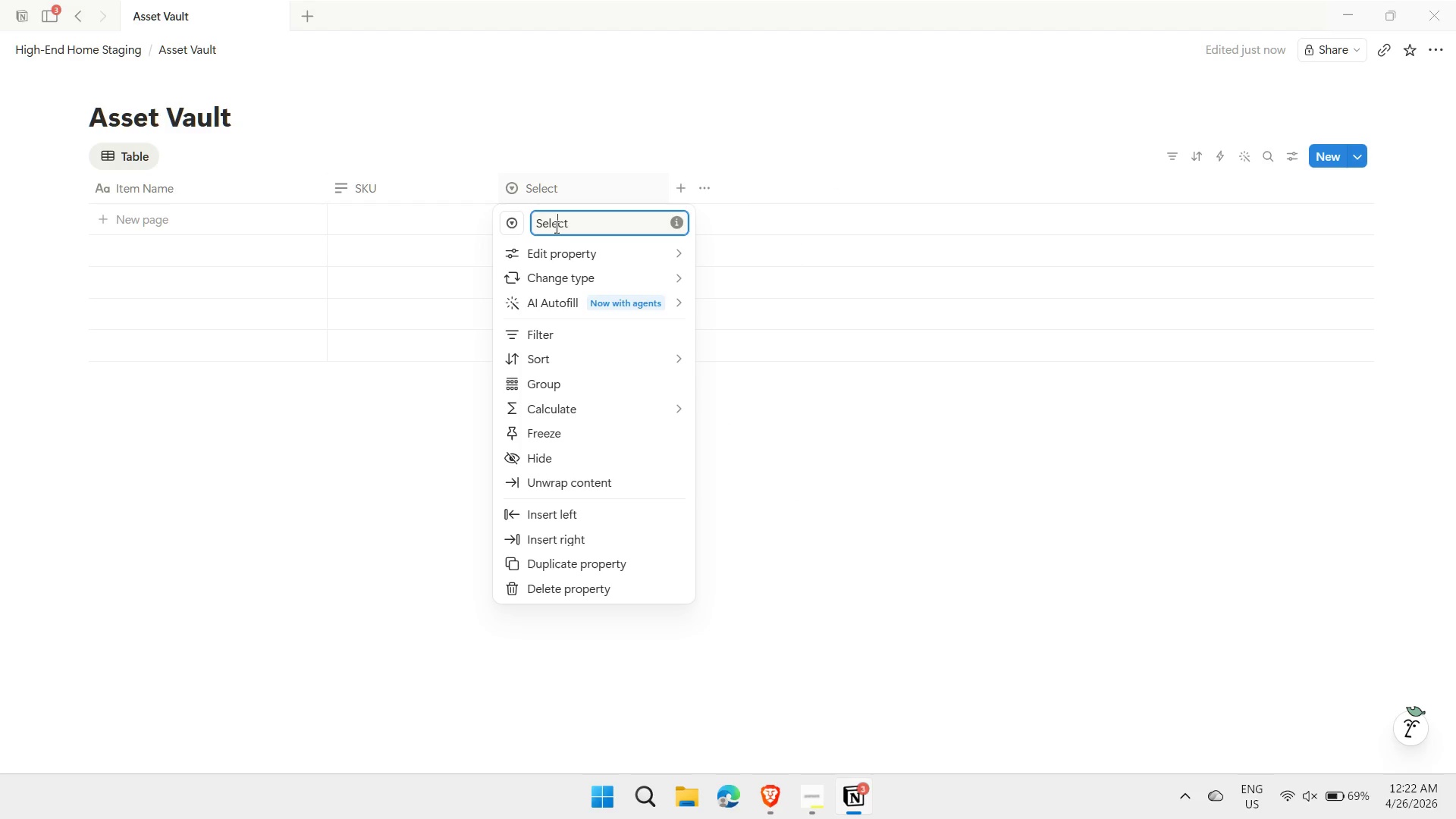 
double_click([555, 227])
 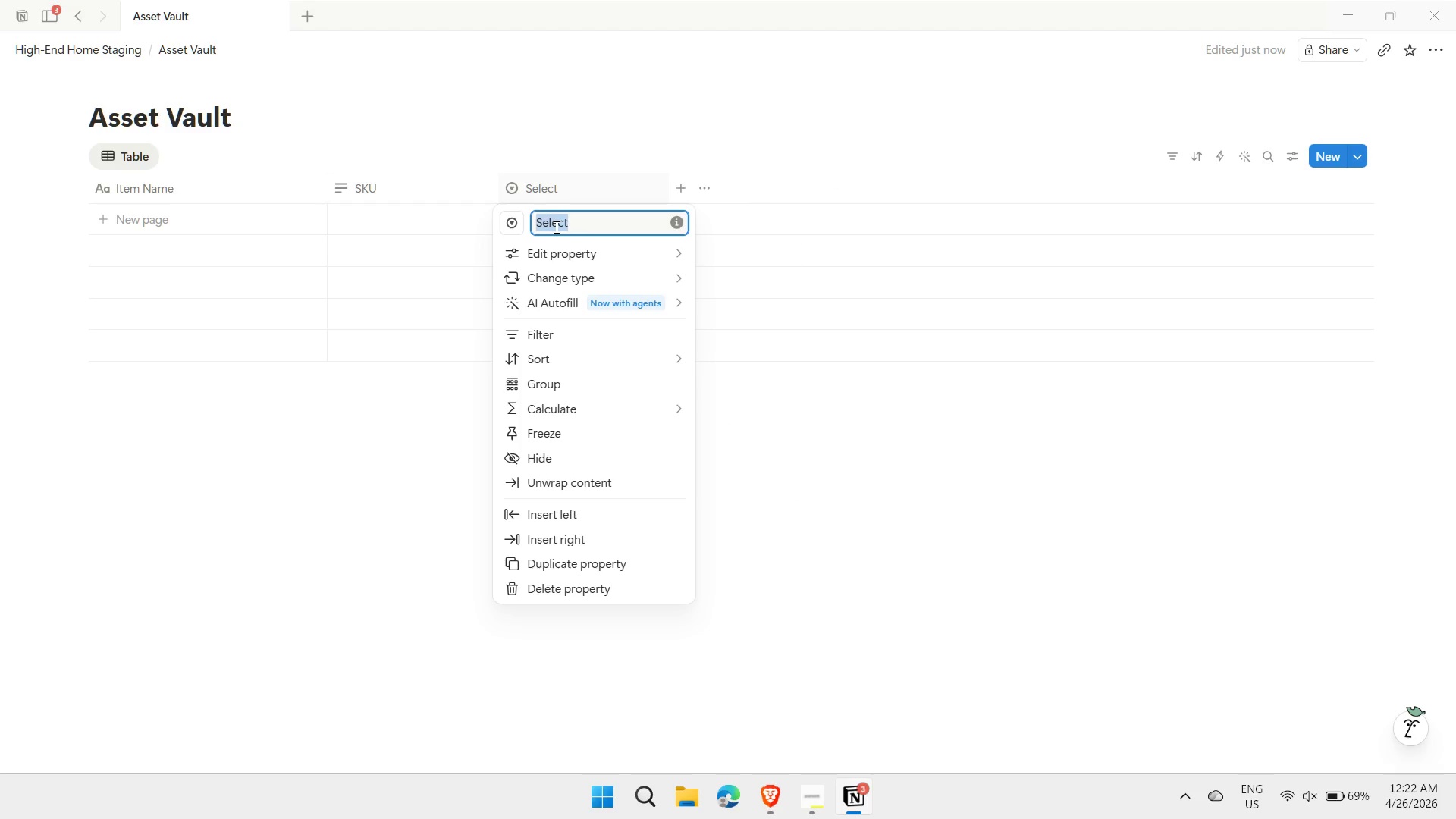 
type(Category)
 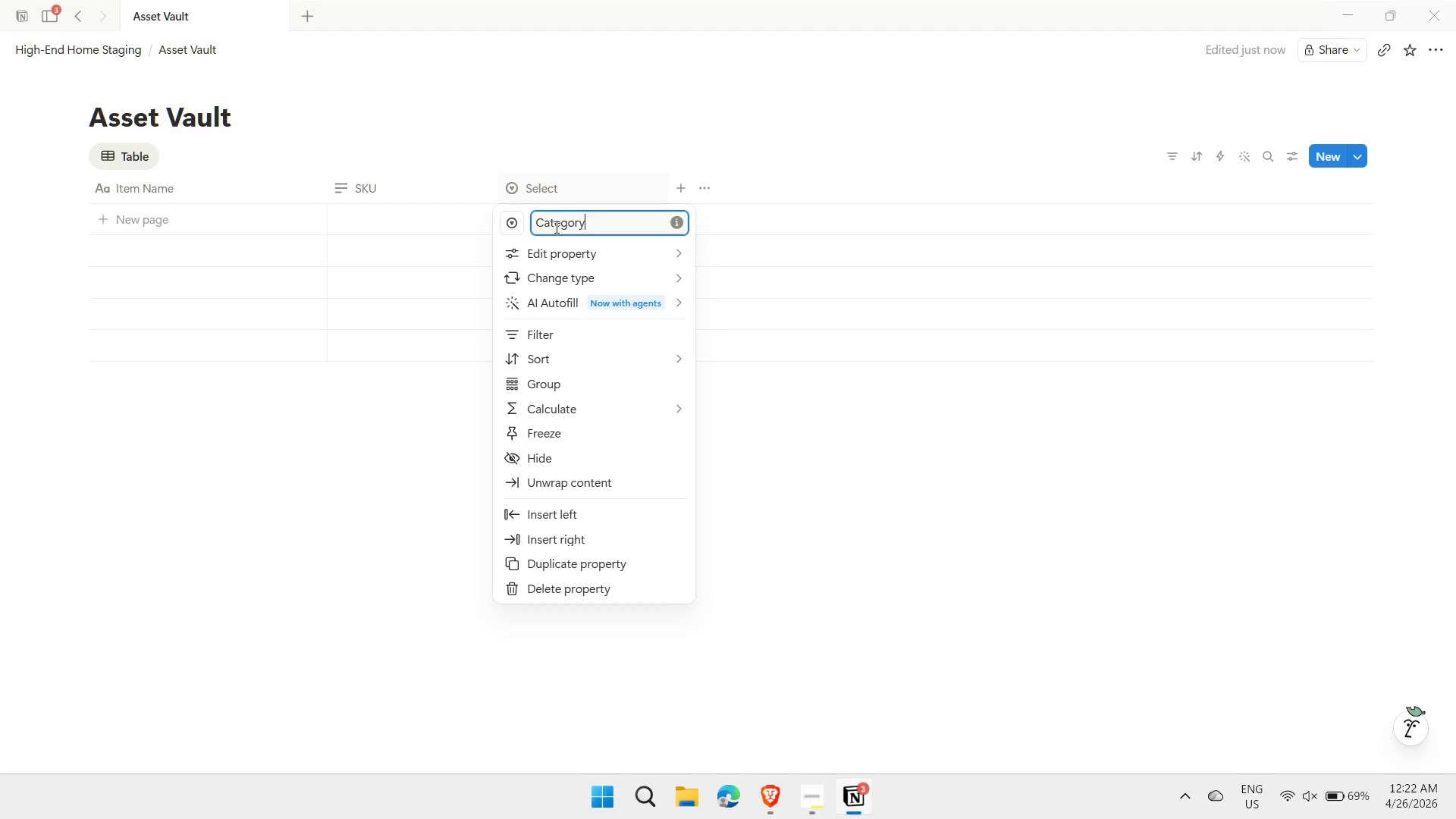 
key(Enter)
 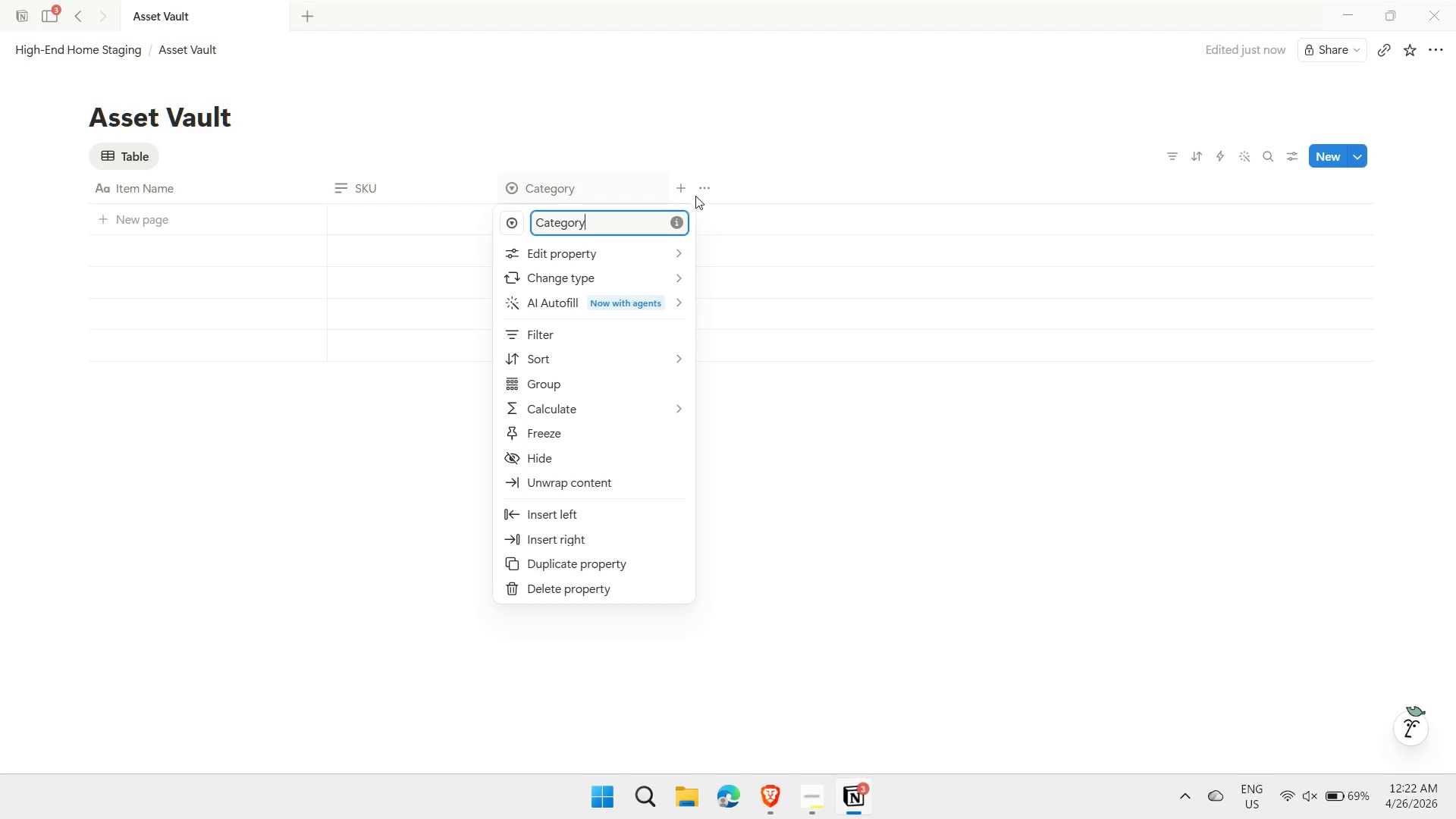 
left_click([676, 188])
 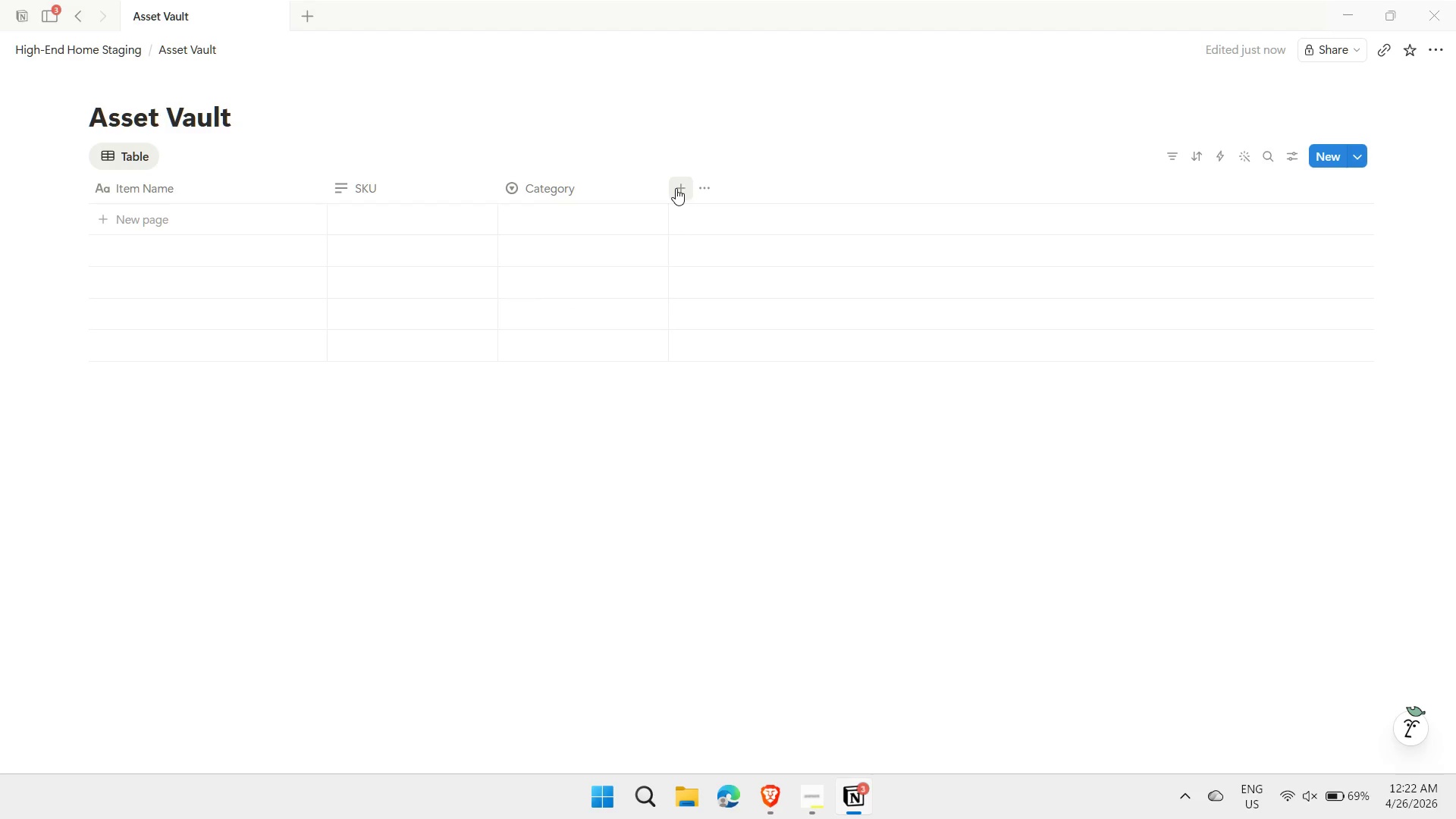 
left_click([676, 188])
 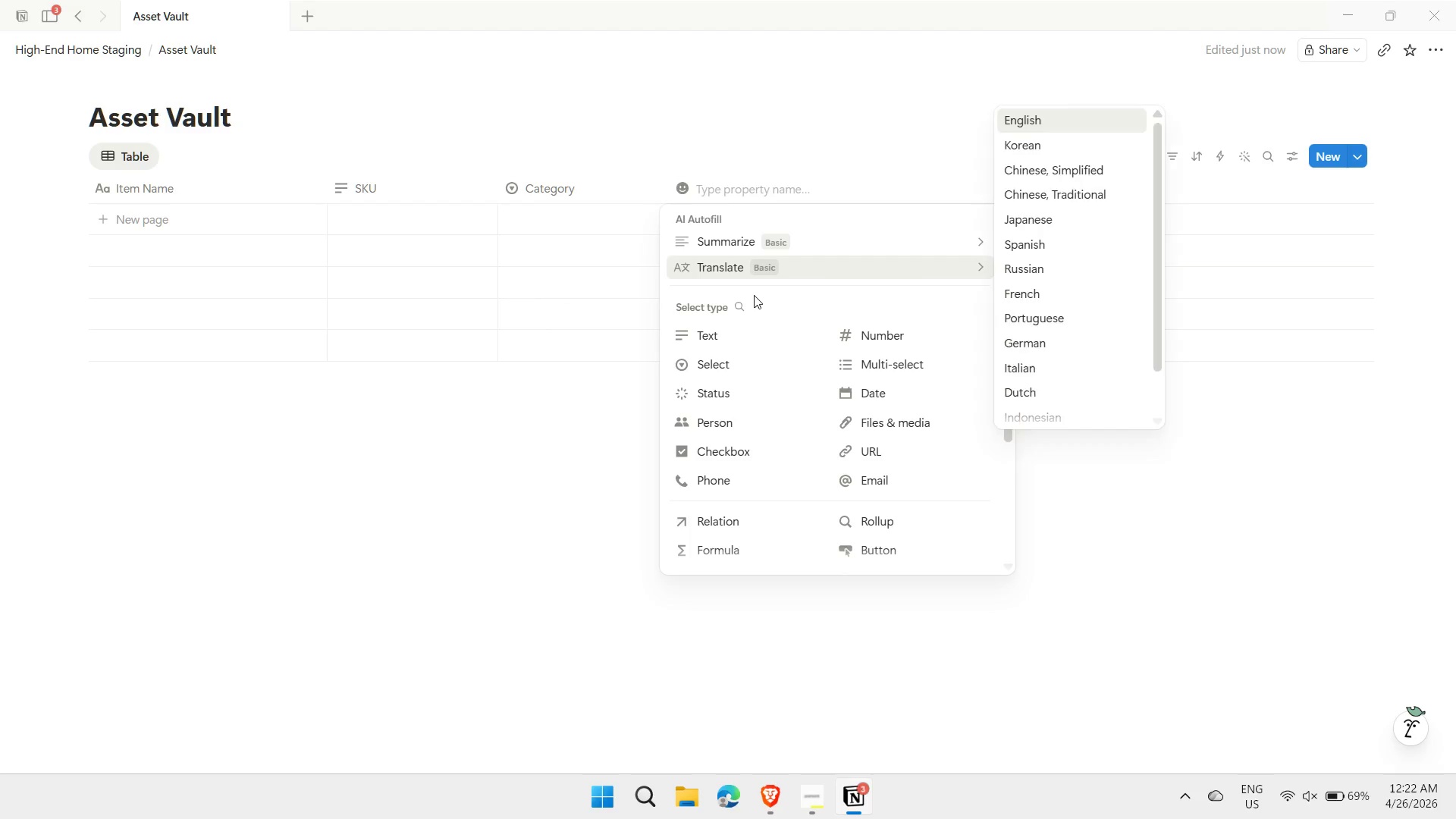 
left_click([713, 372])
 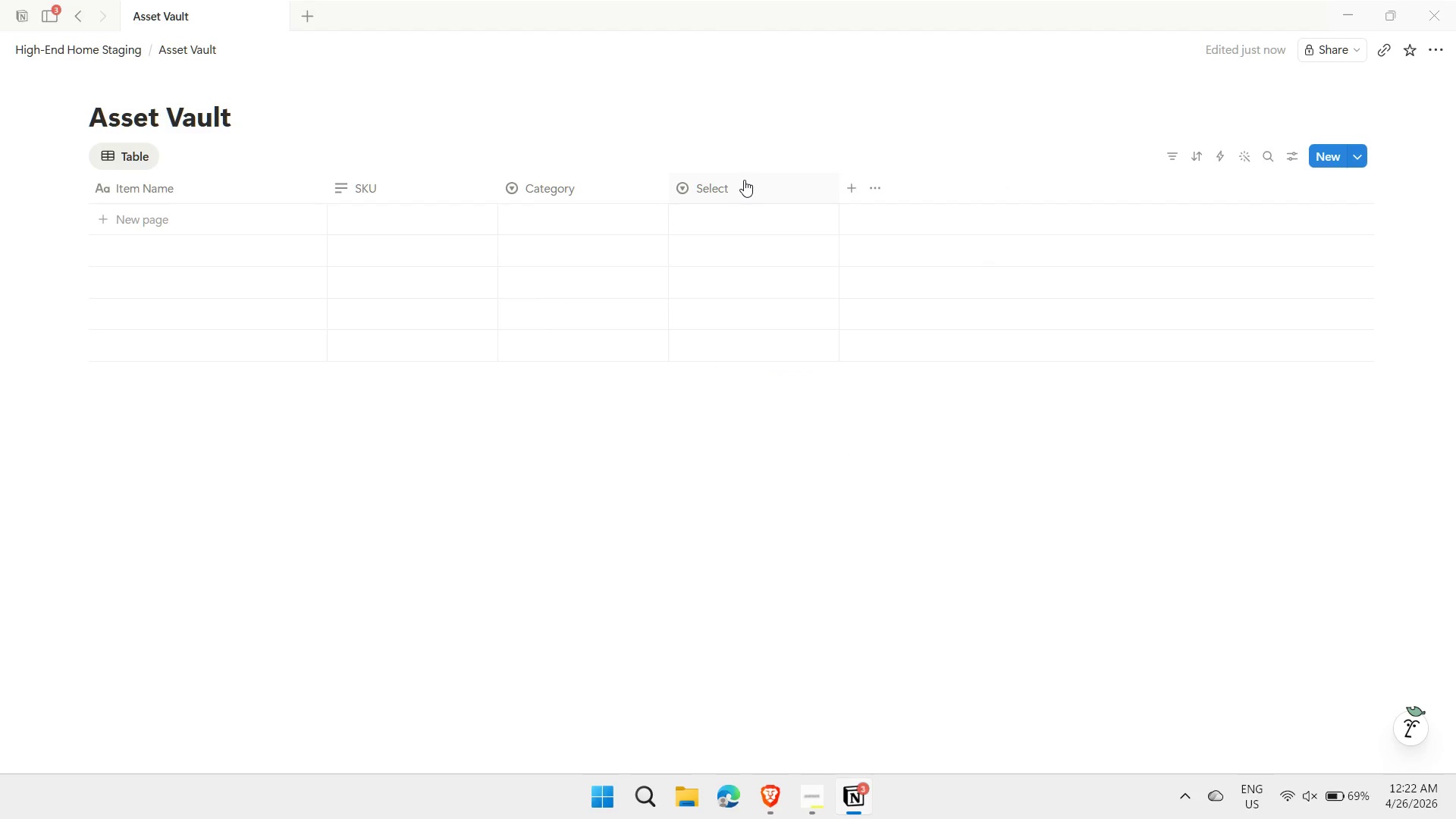 
left_click([742, 182])
 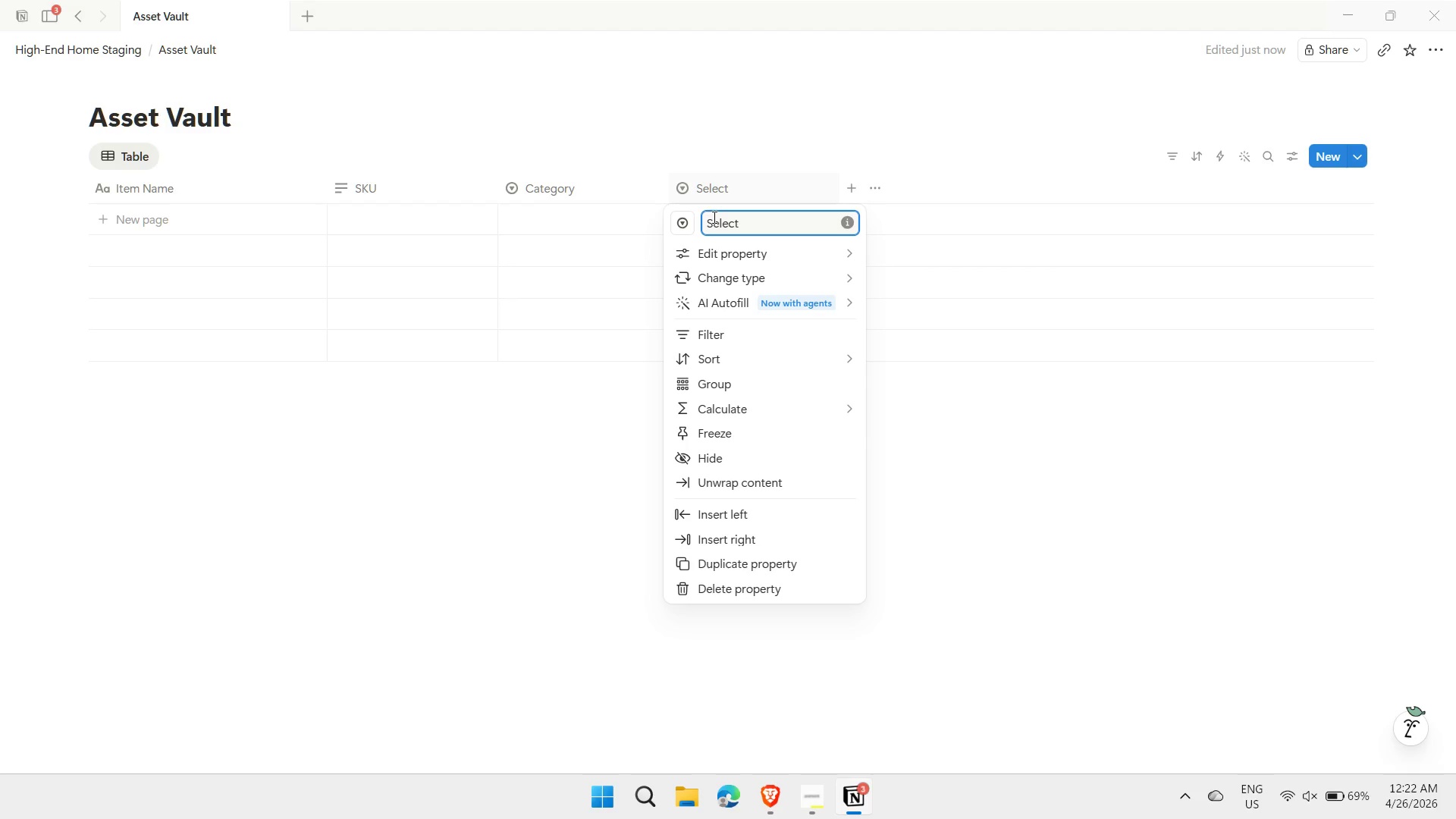 
double_click([713, 217])
 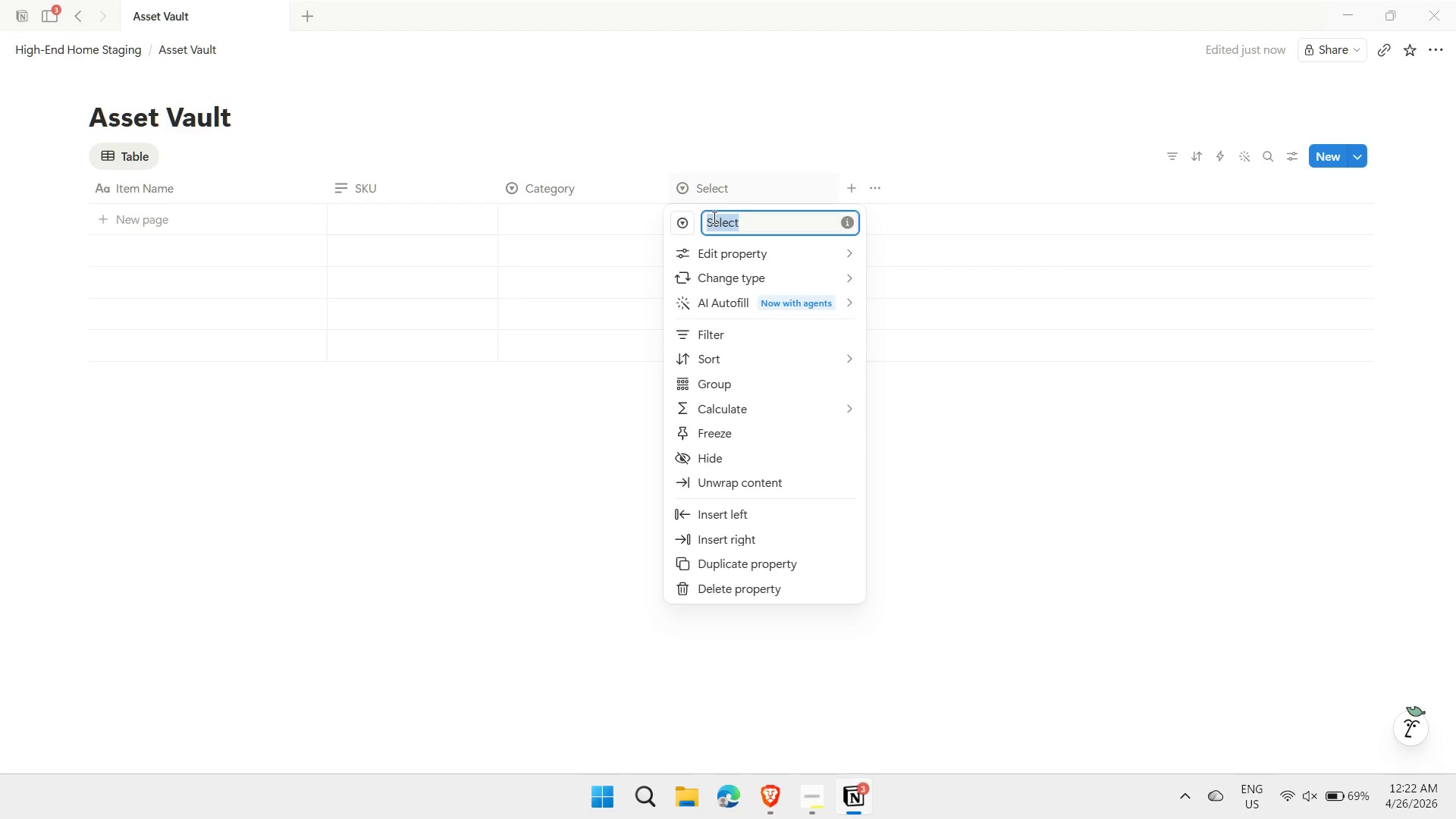 
type(Style)
 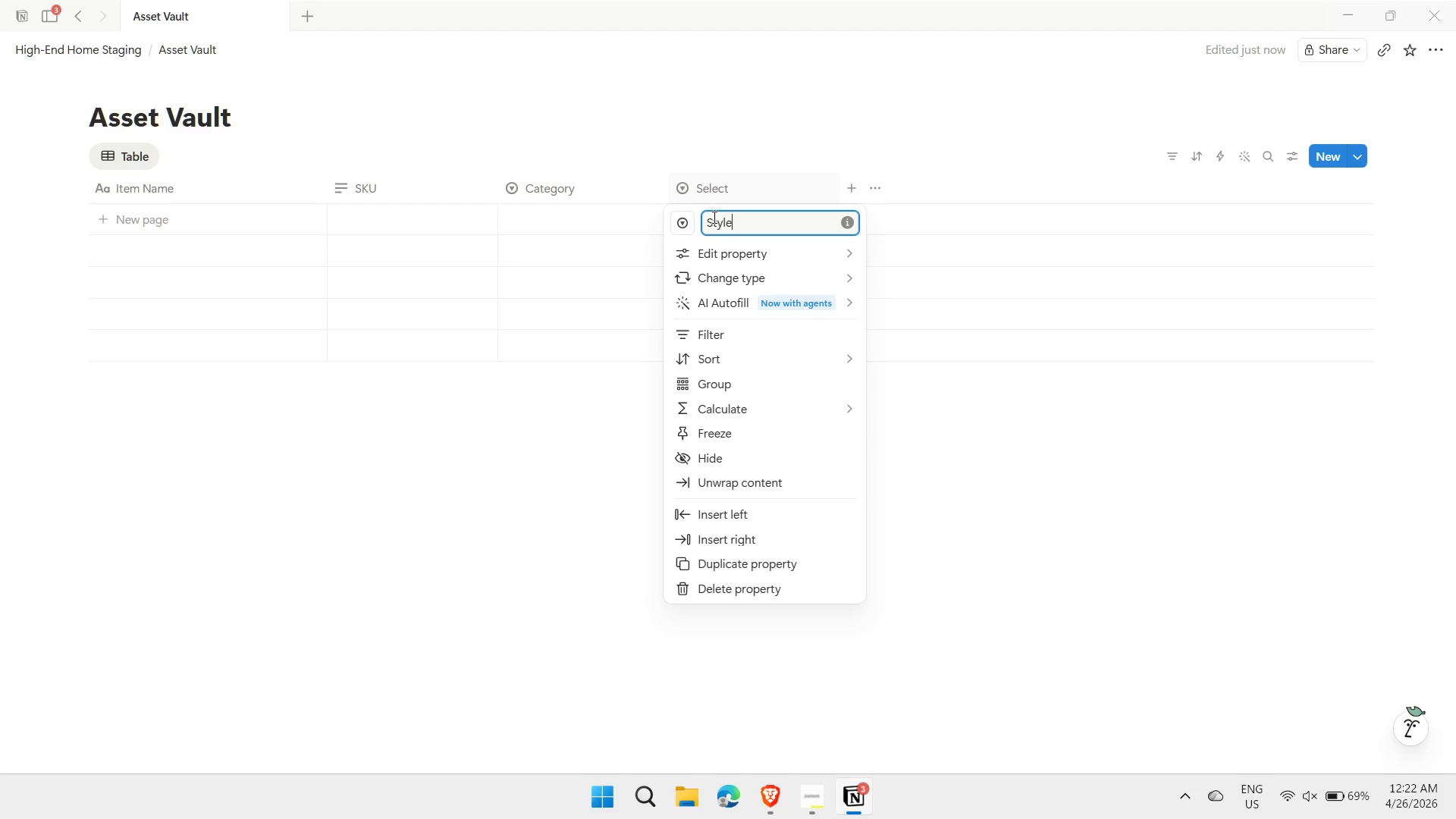 
key(Enter)
 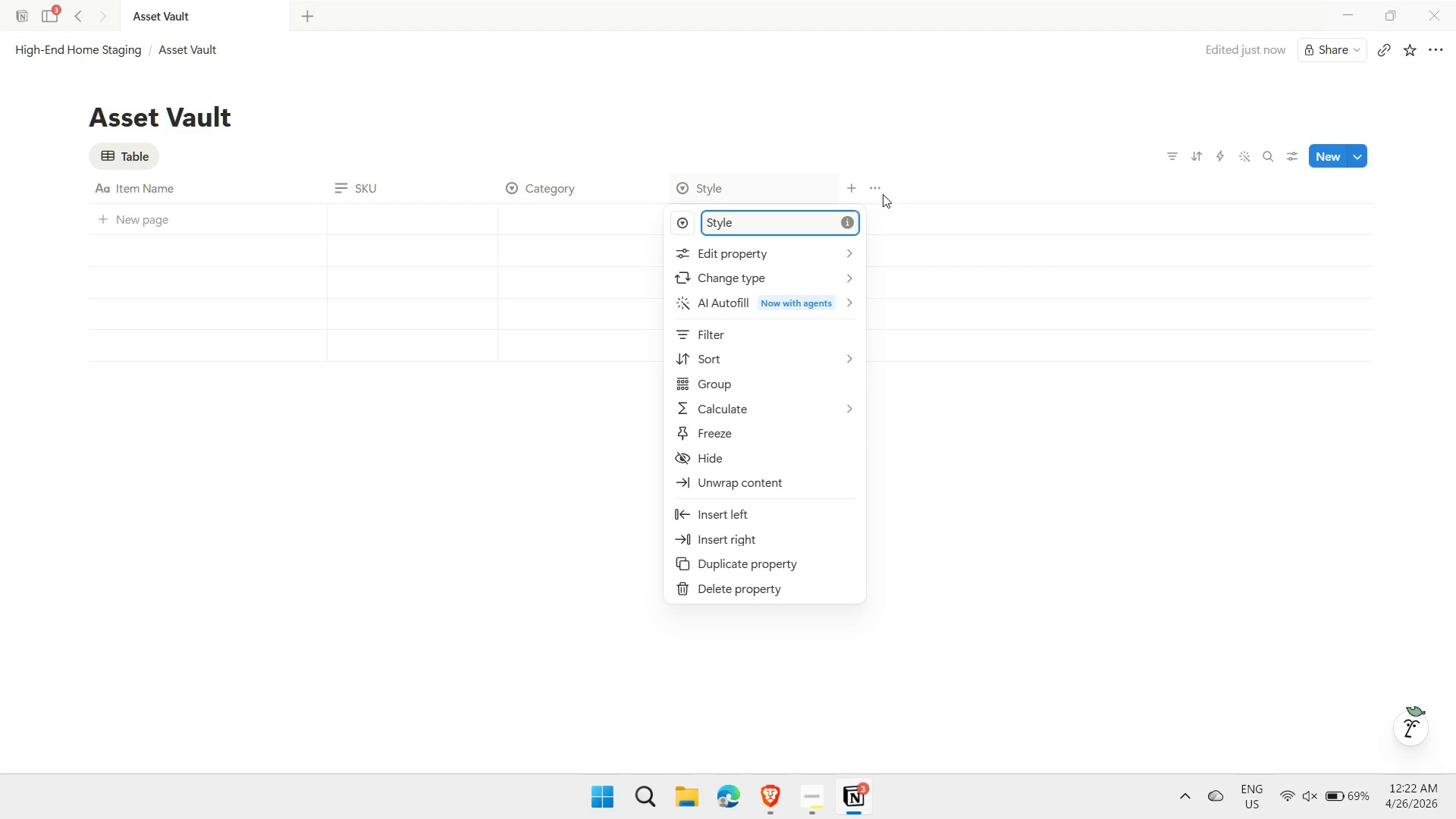 
left_click([847, 187])
 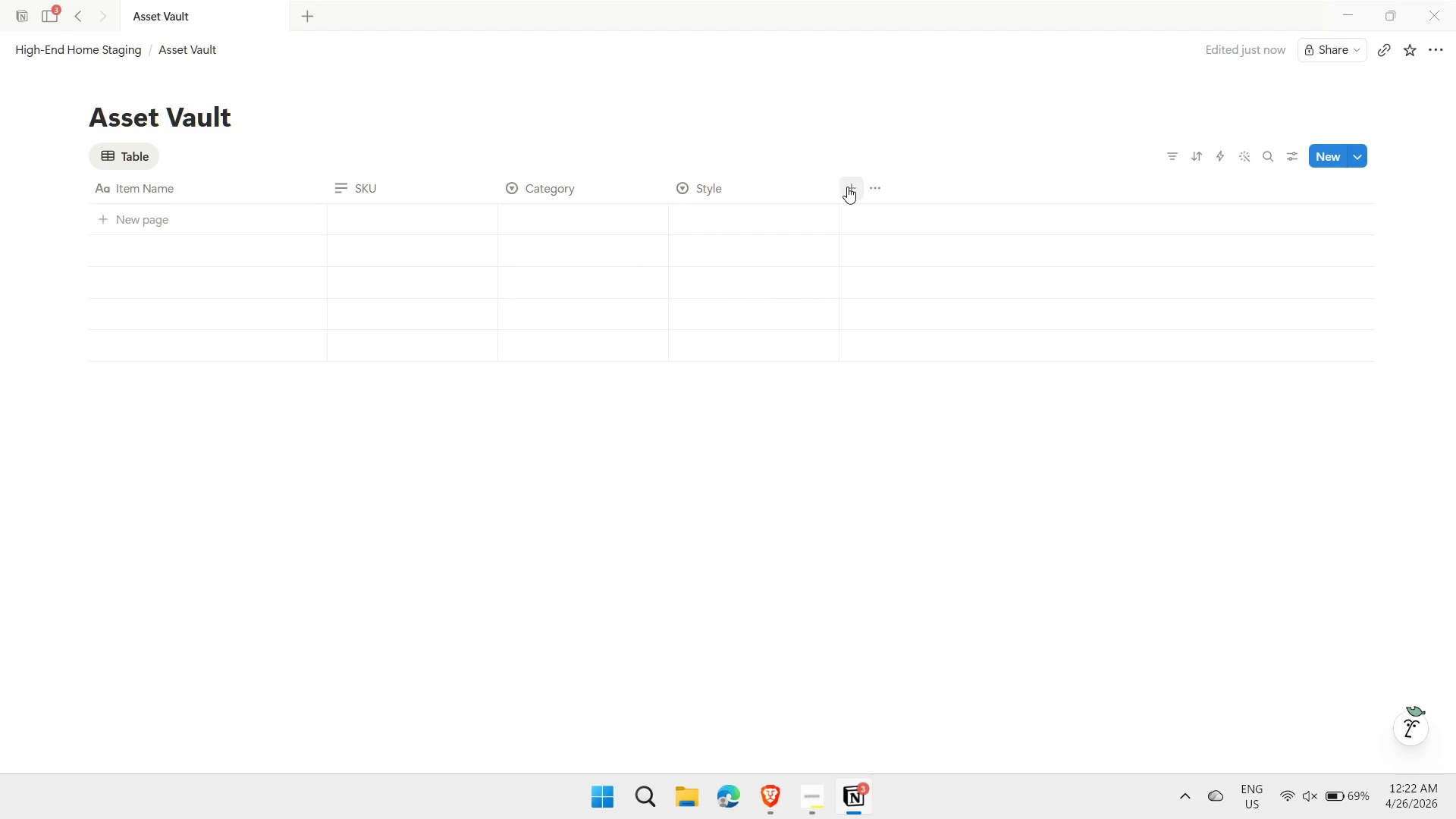 
left_click([847, 187])
 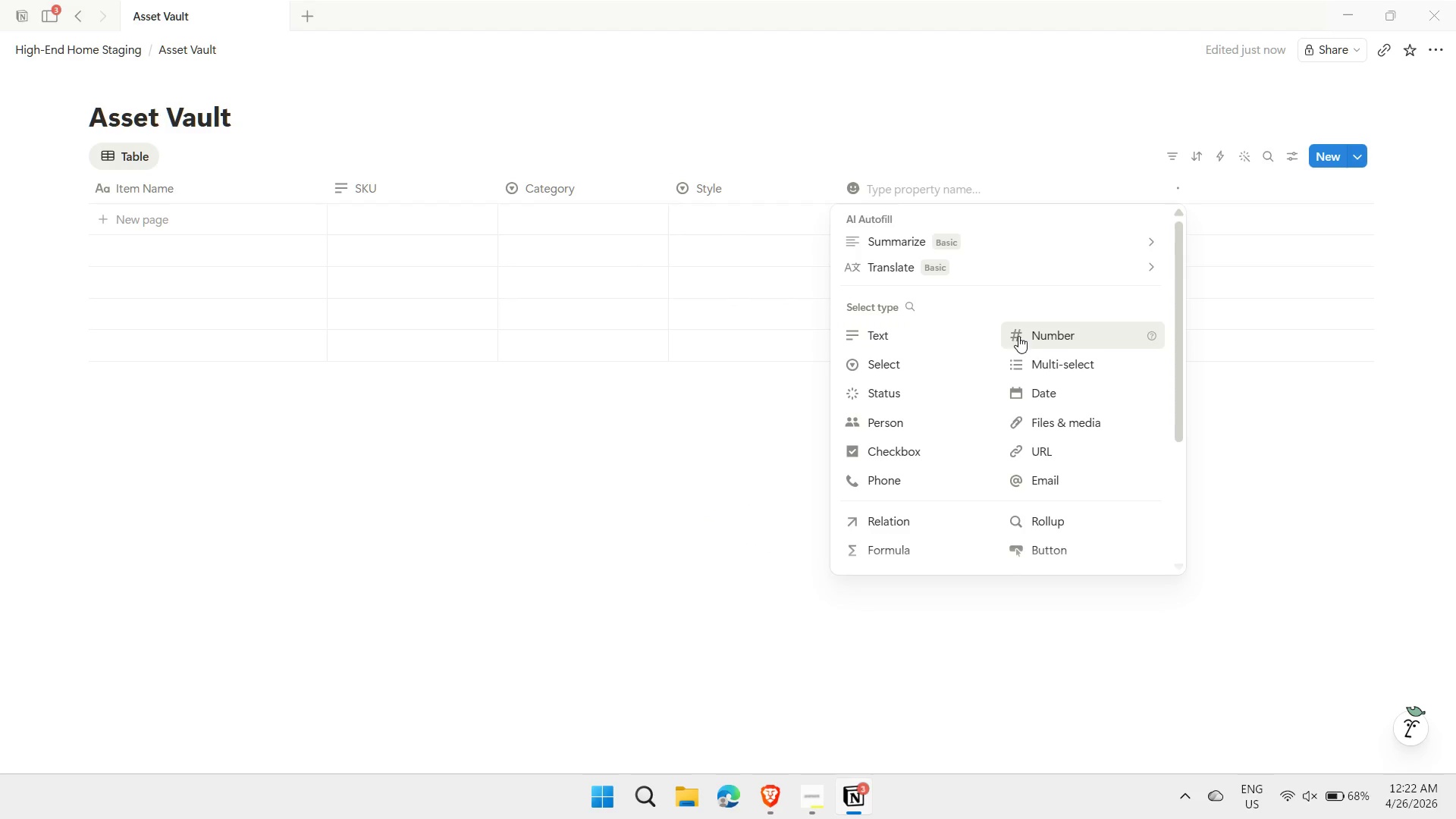 
left_click([1034, 330])
 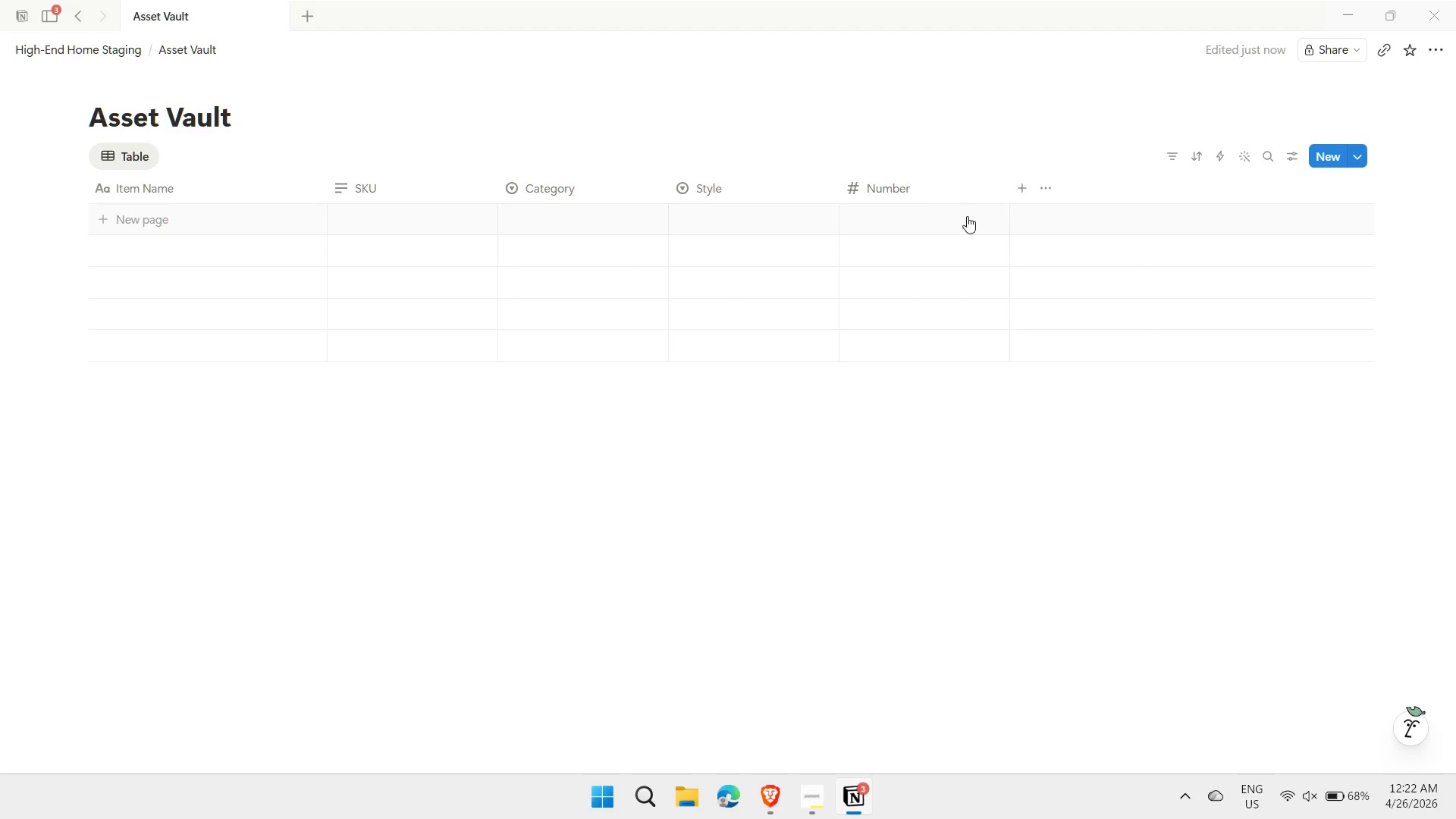 
left_click([914, 190])
 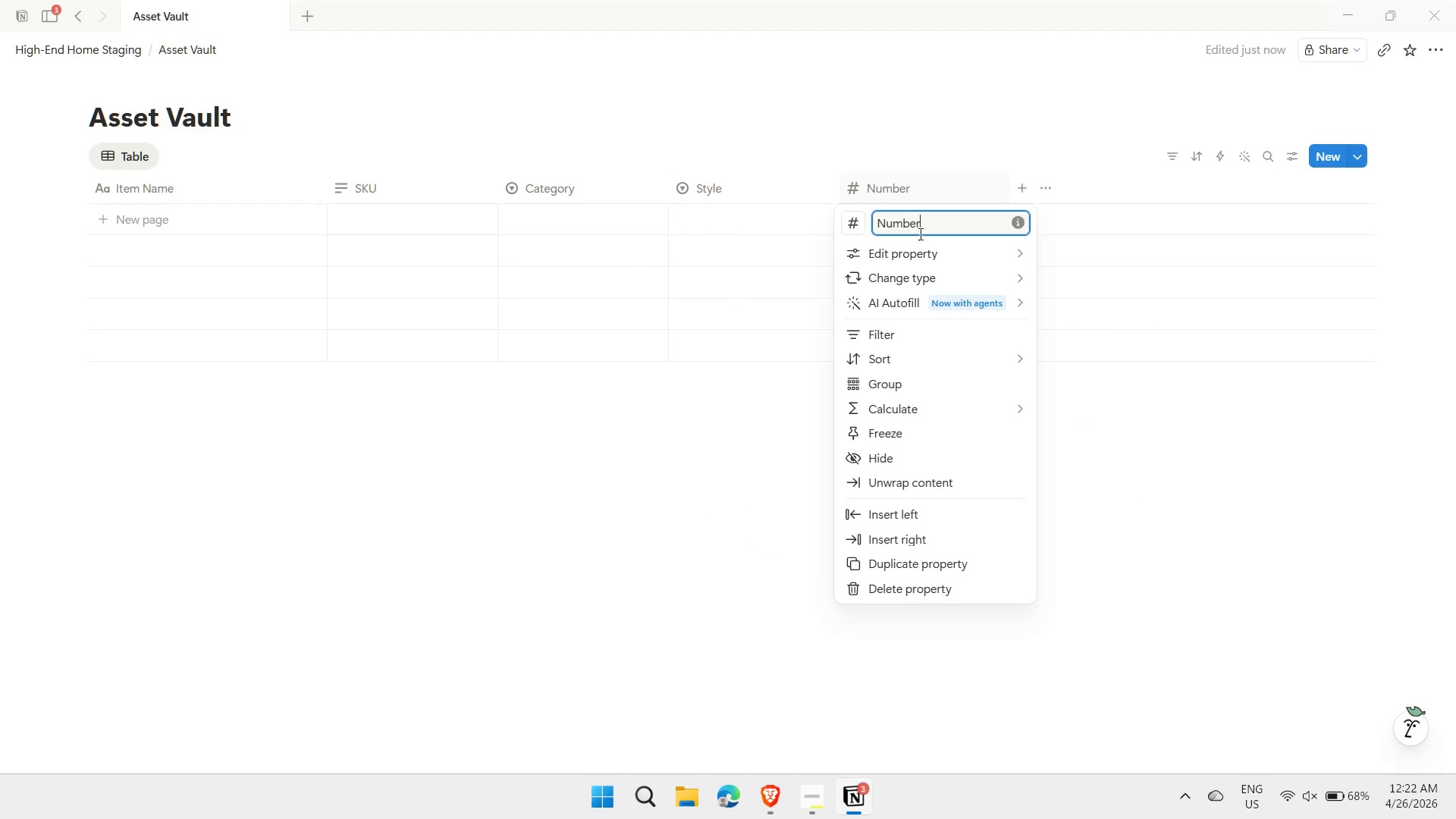 
mouse_move([950, 255])
 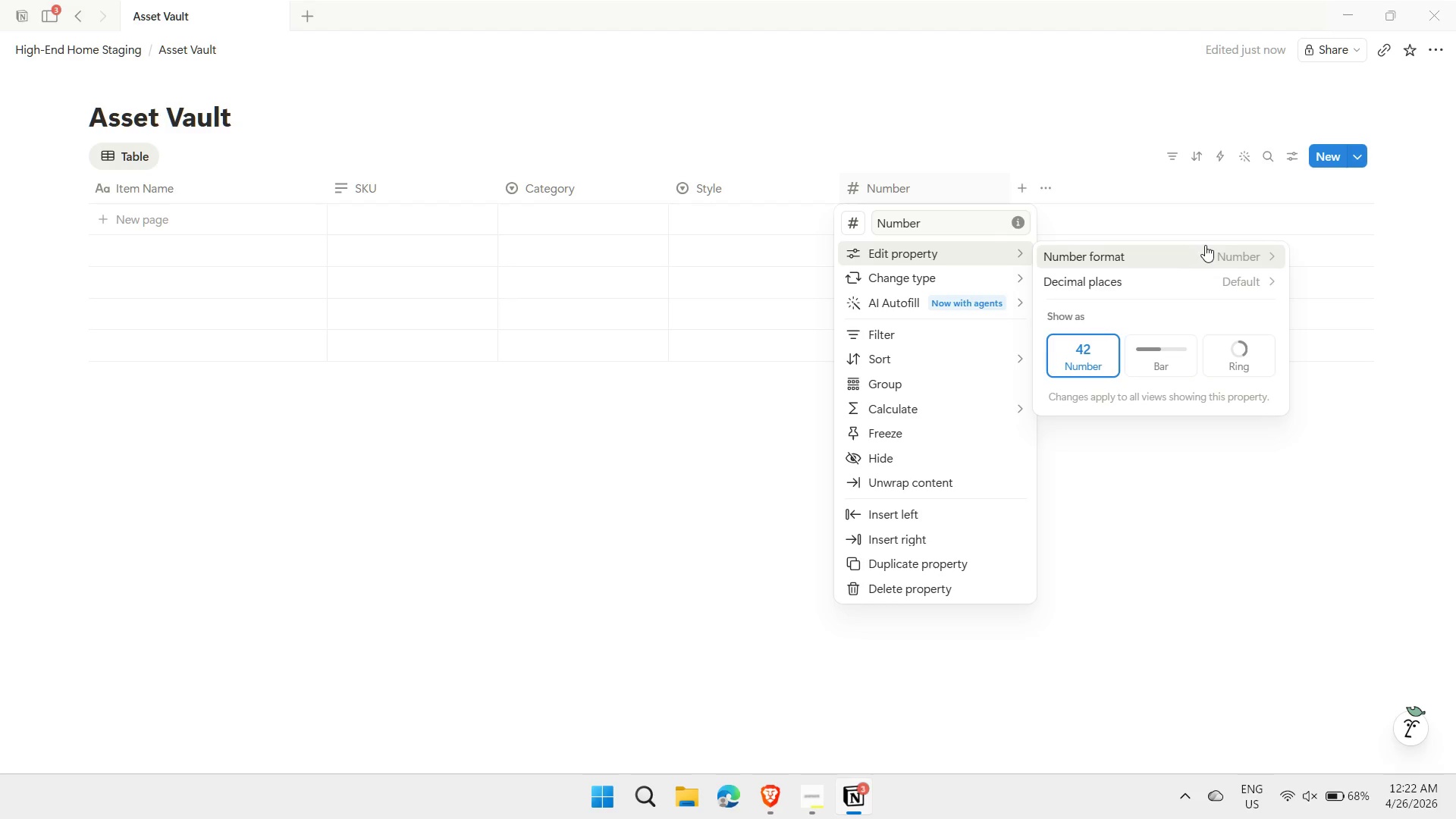 
left_click([1205, 245])
 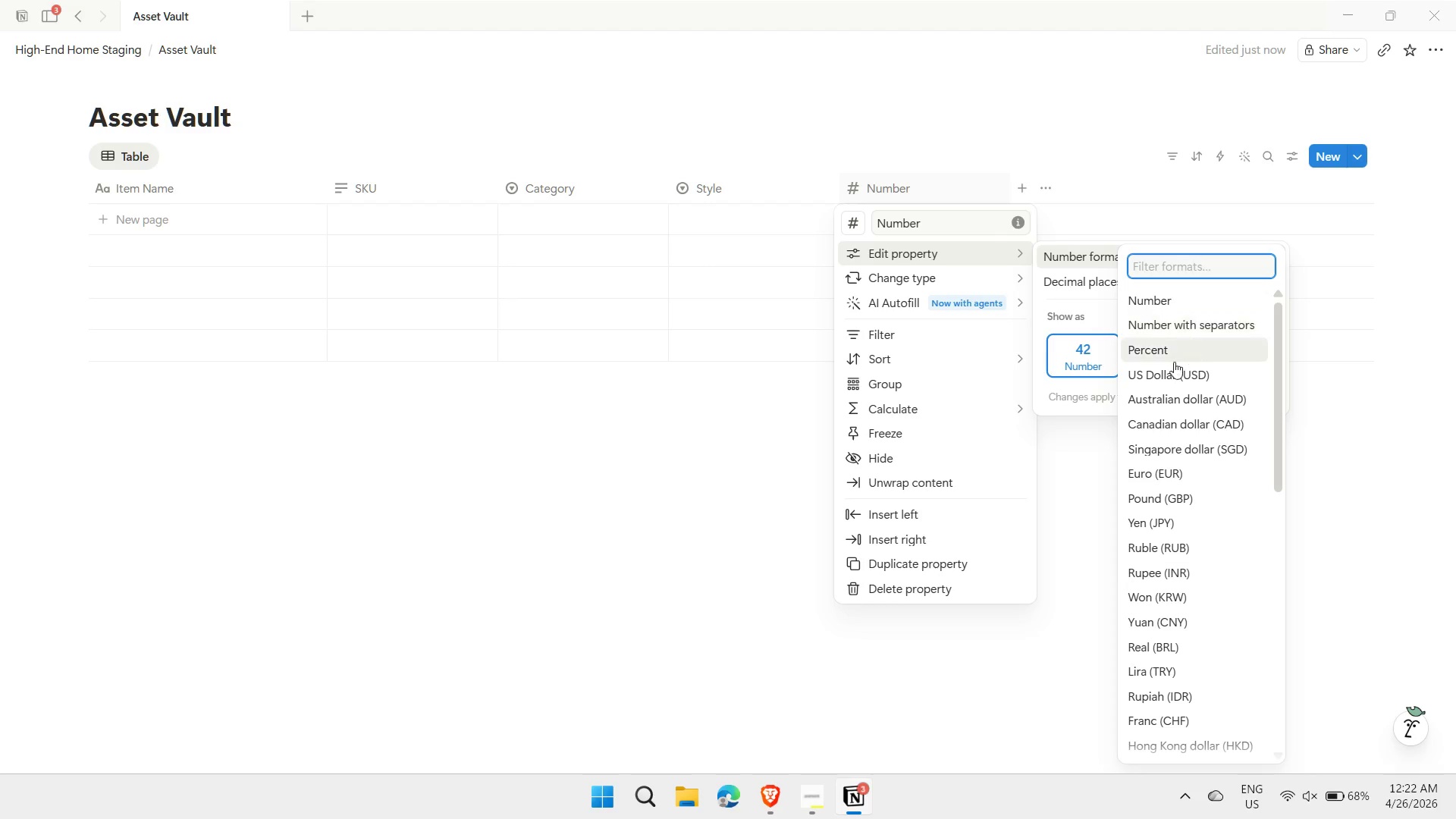 
left_click([1161, 372])
 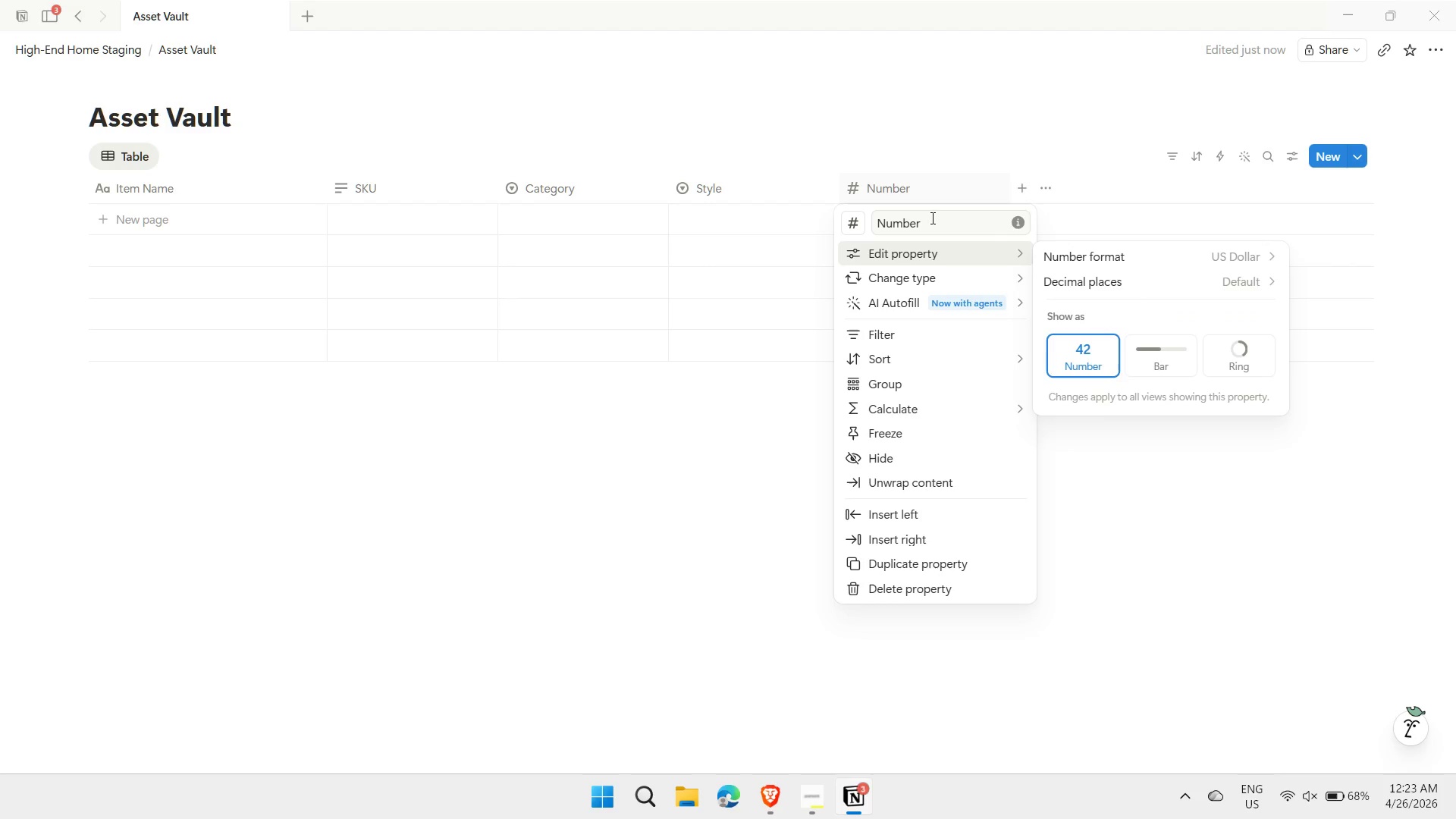 
double_click([931, 218])
 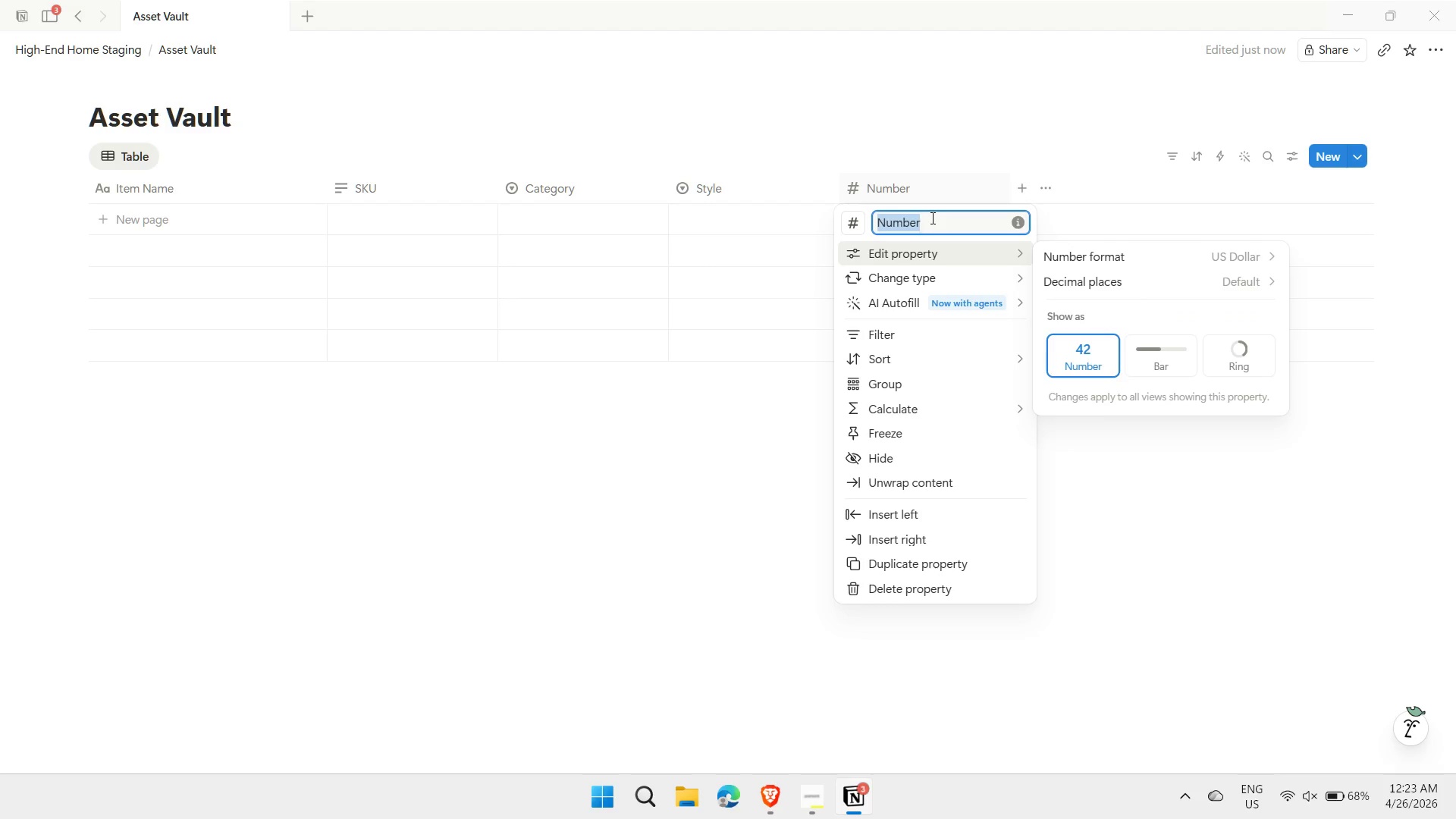 
type(Purchase Price)
 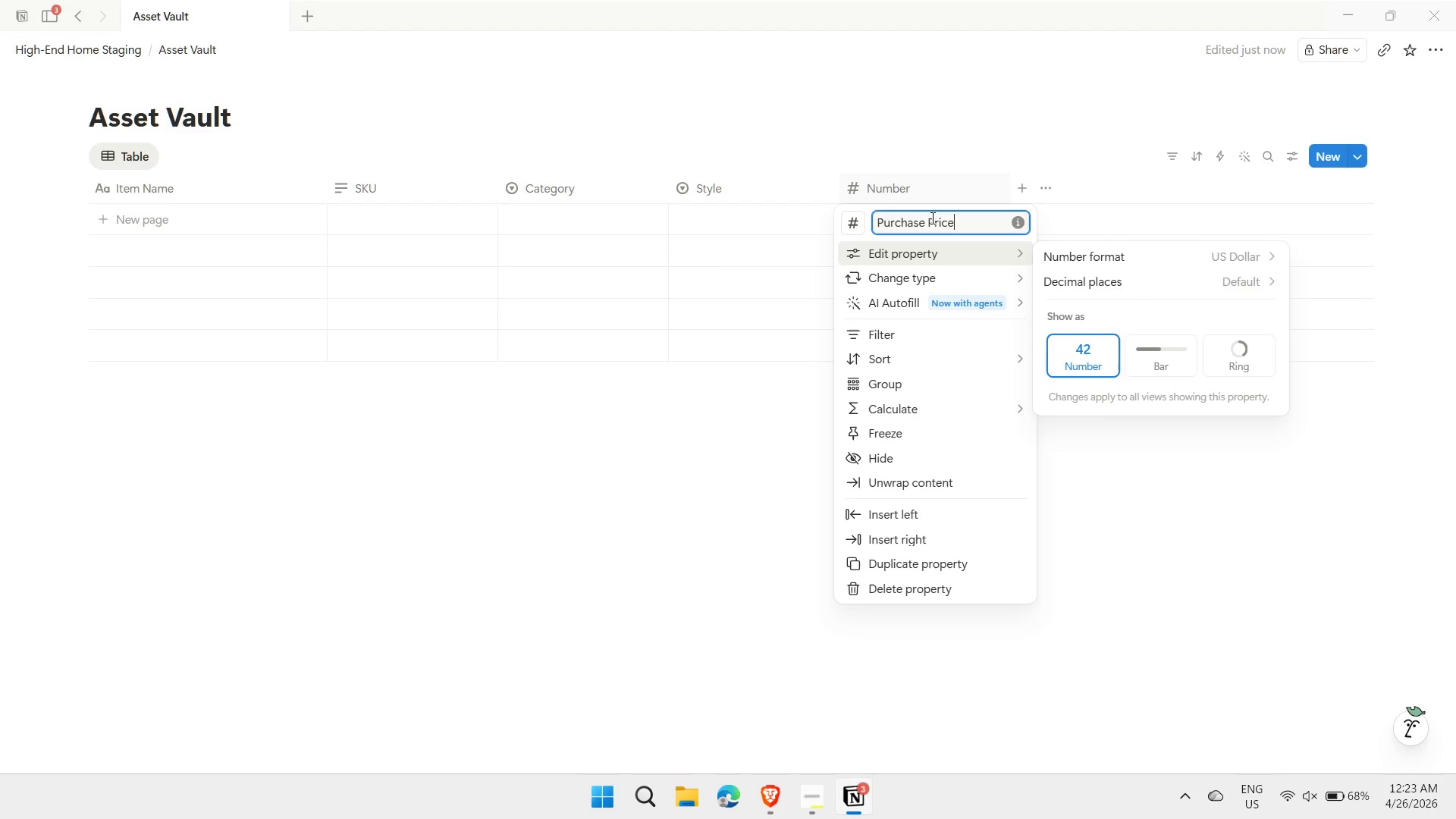 
key(Enter)
 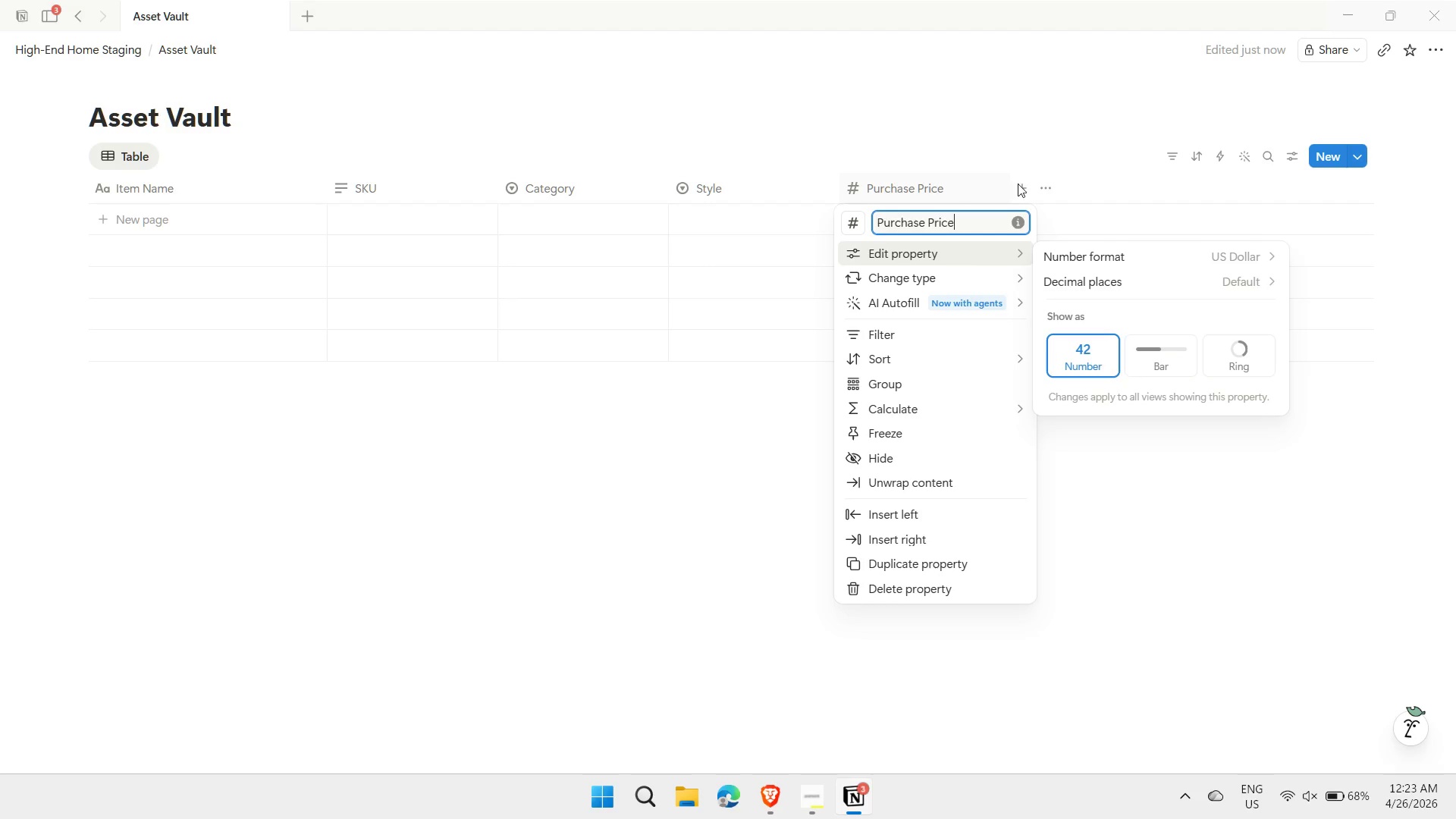 
left_click([1025, 181])
 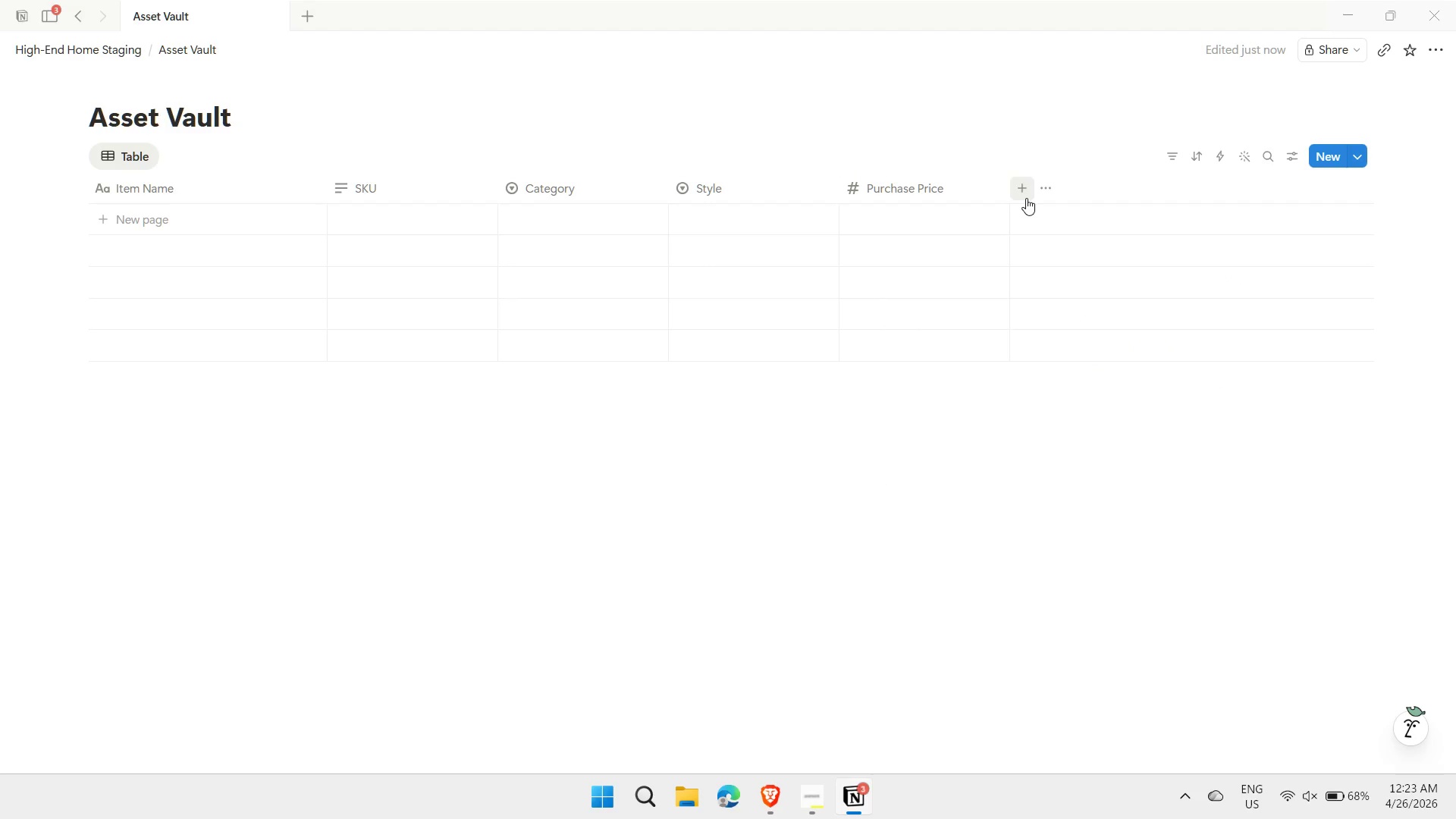 
left_click([1026, 198])
 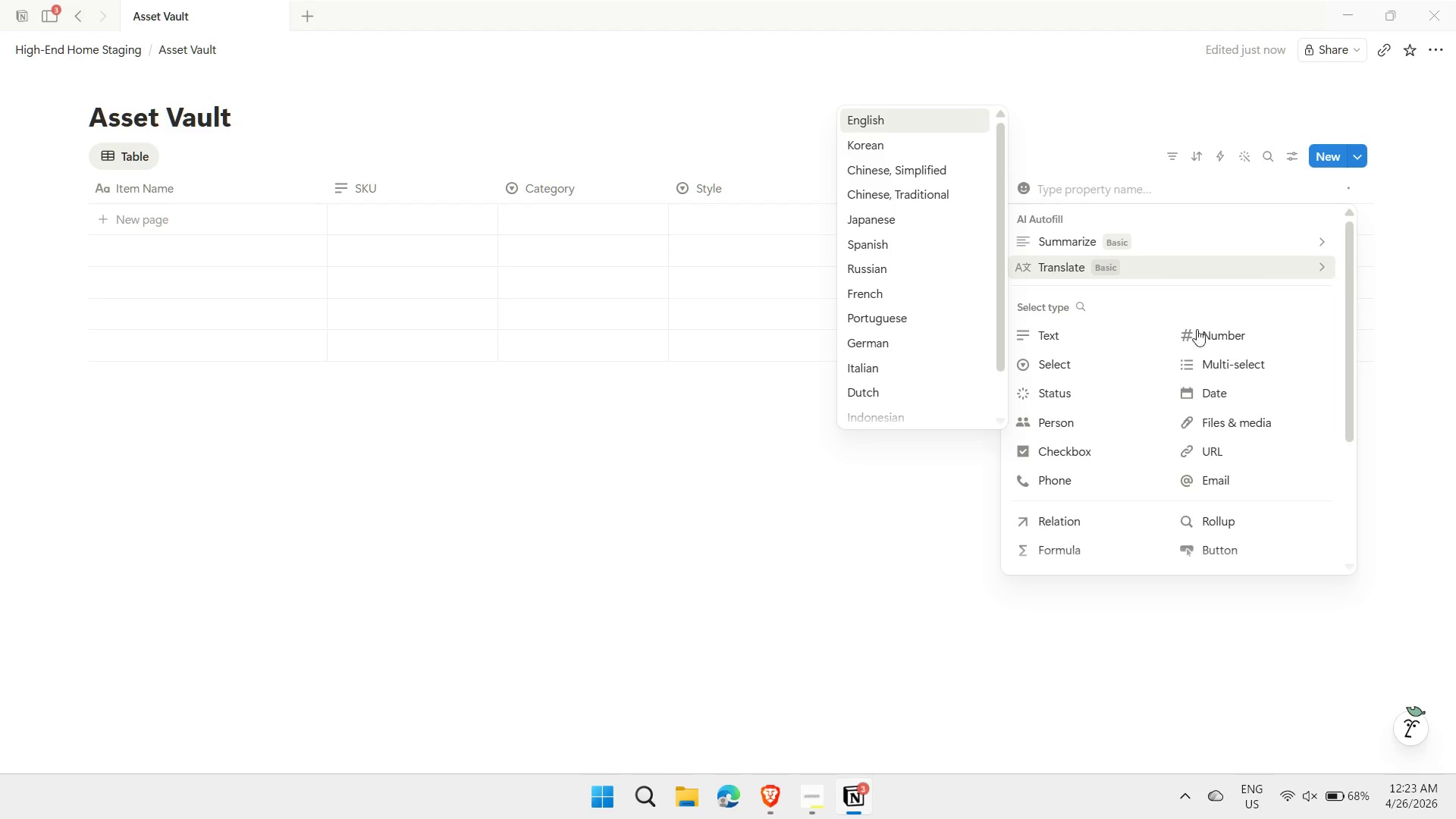 
left_click([1200, 334])
 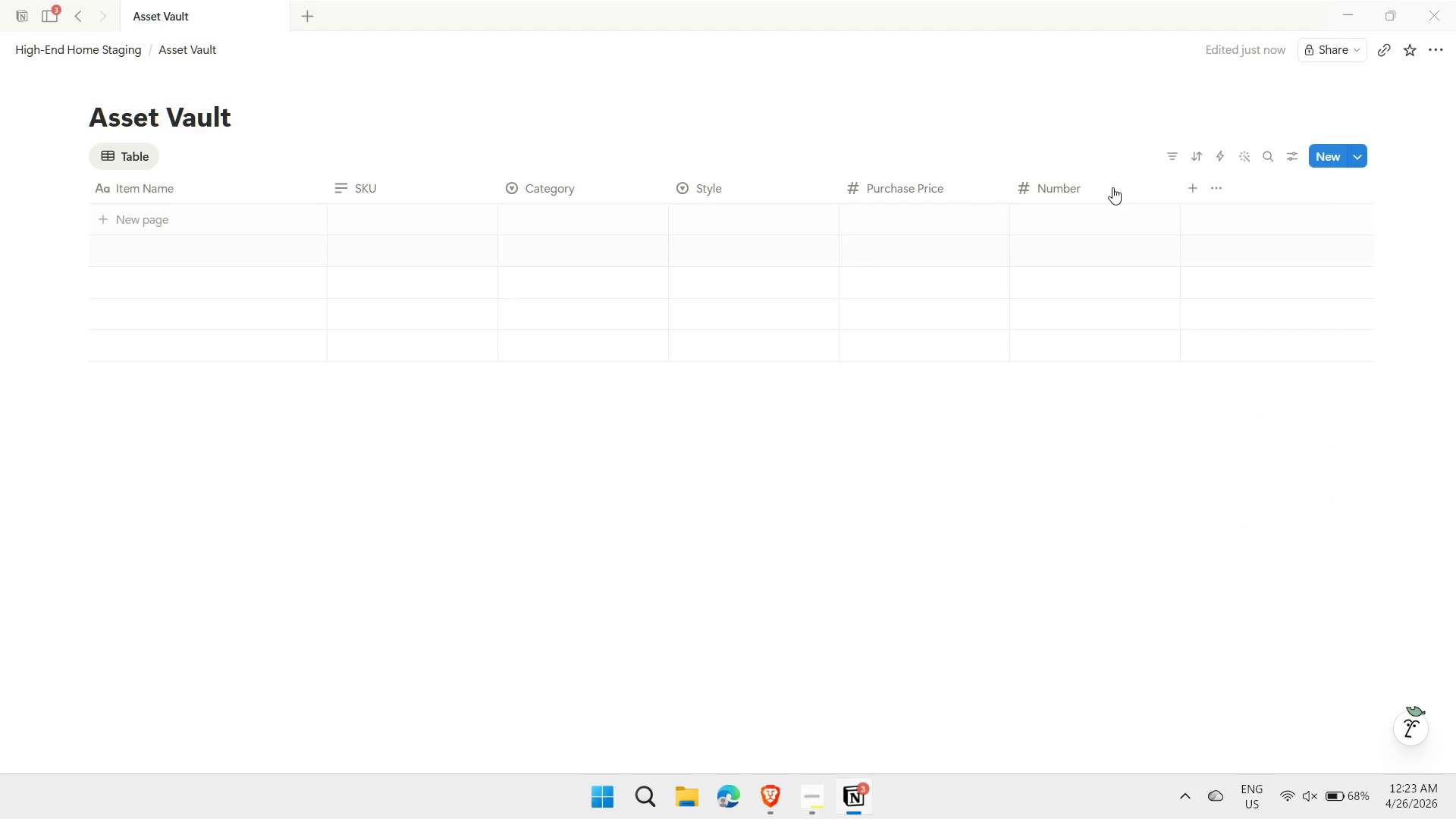 
left_click([1089, 177])
 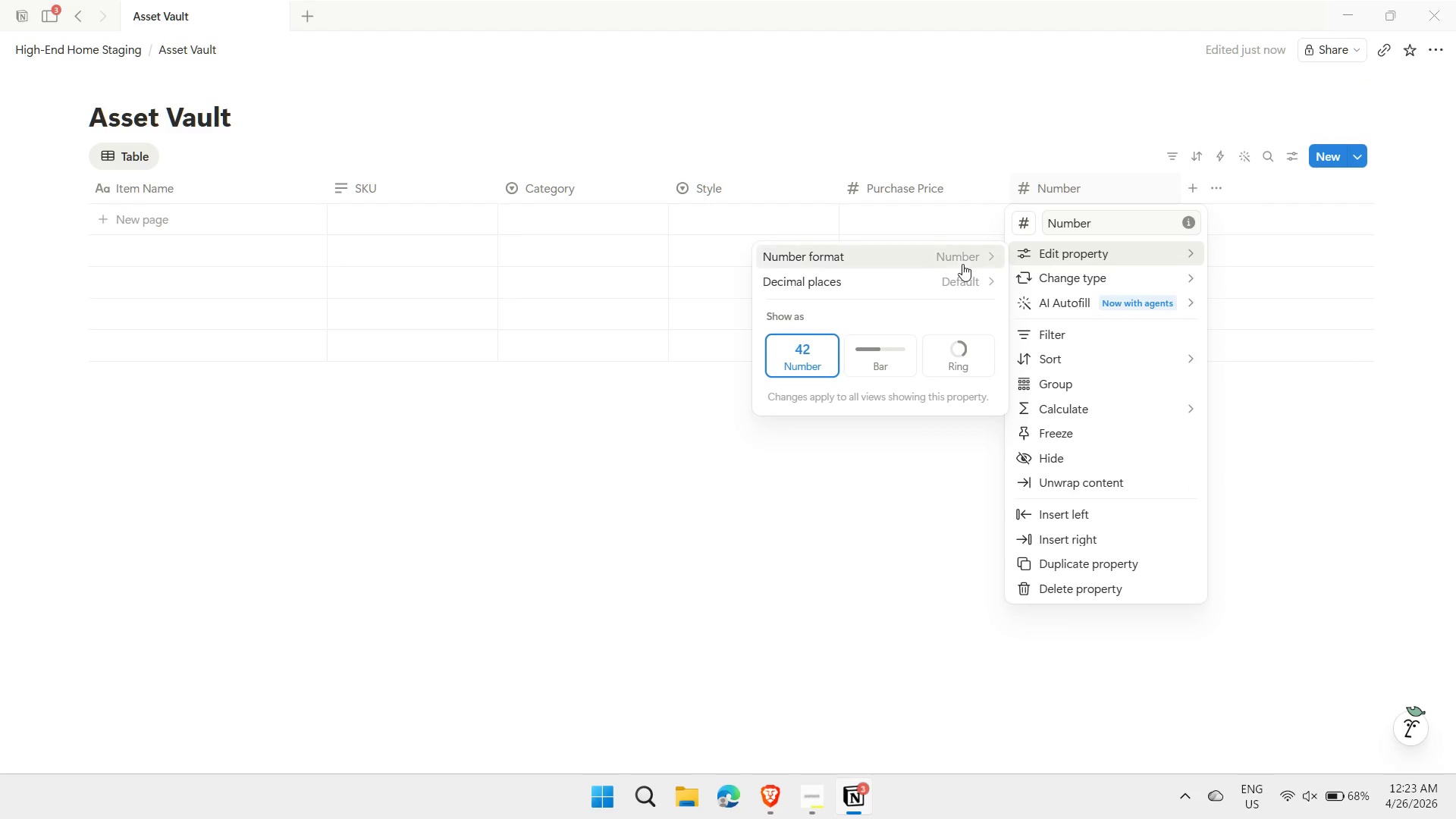 
left_click([935, 264])
 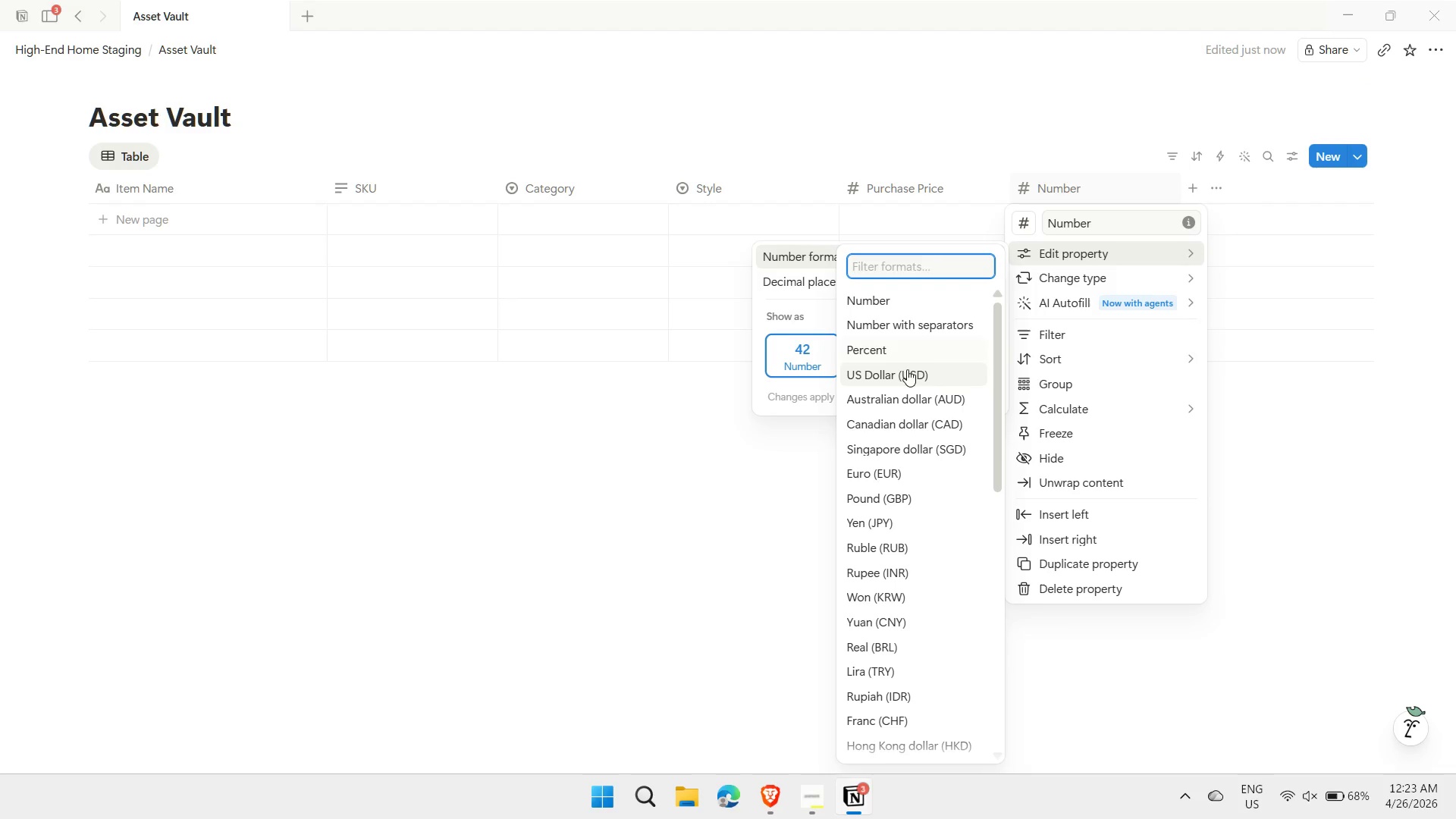 
left_click([904, 375])
 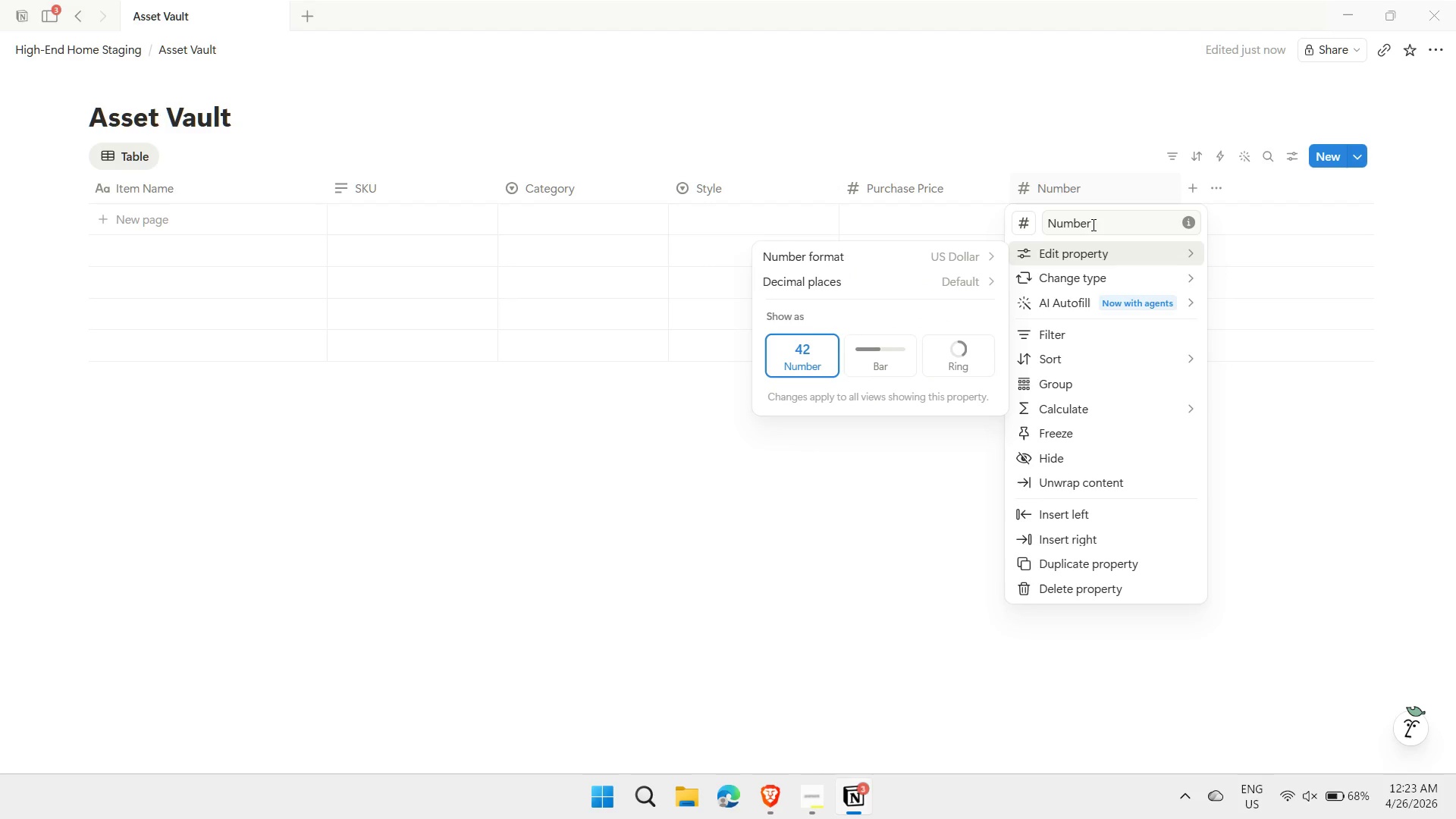 
double_click([1092, 224])
 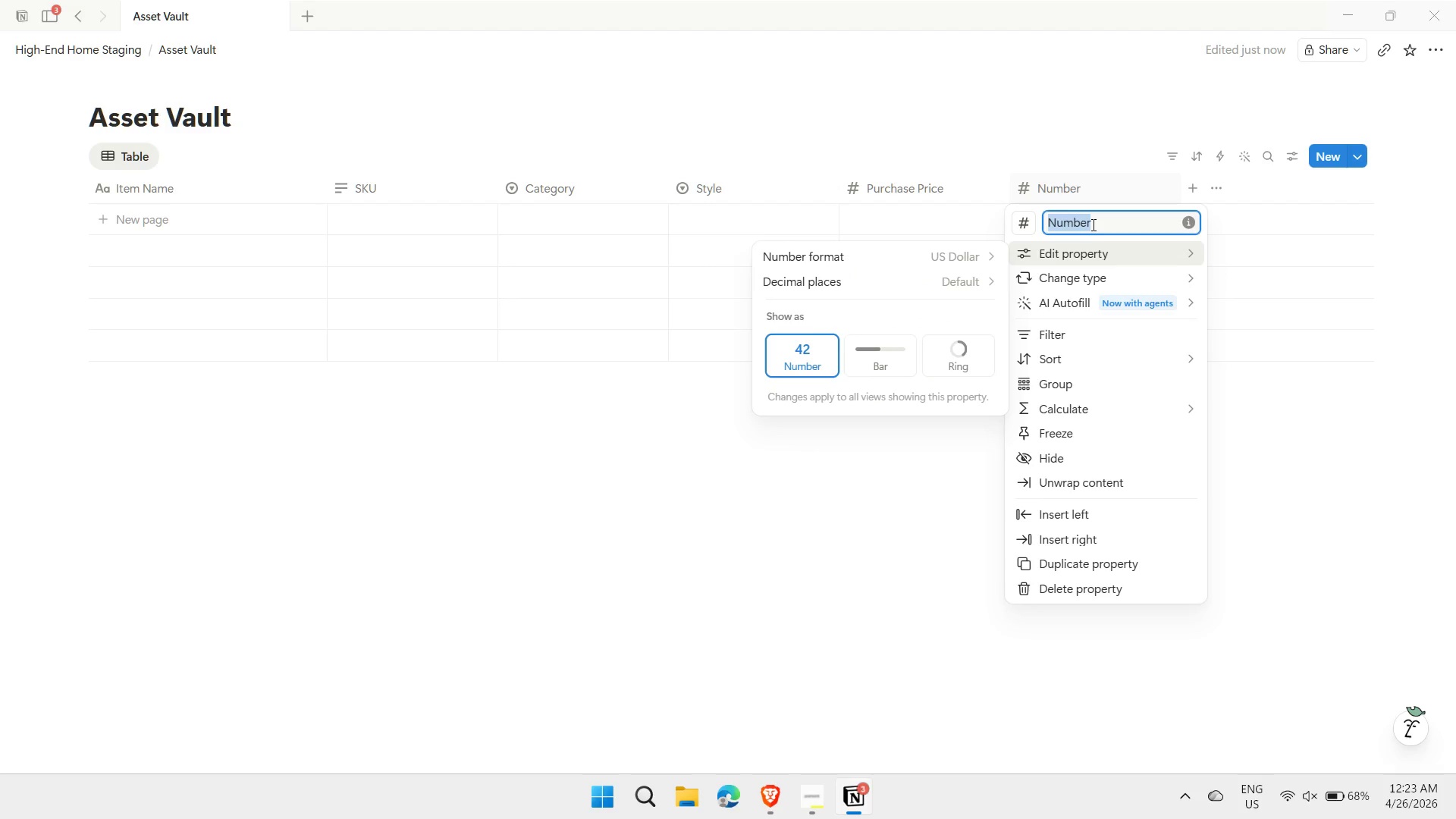 
type(Daily Rental Price)
 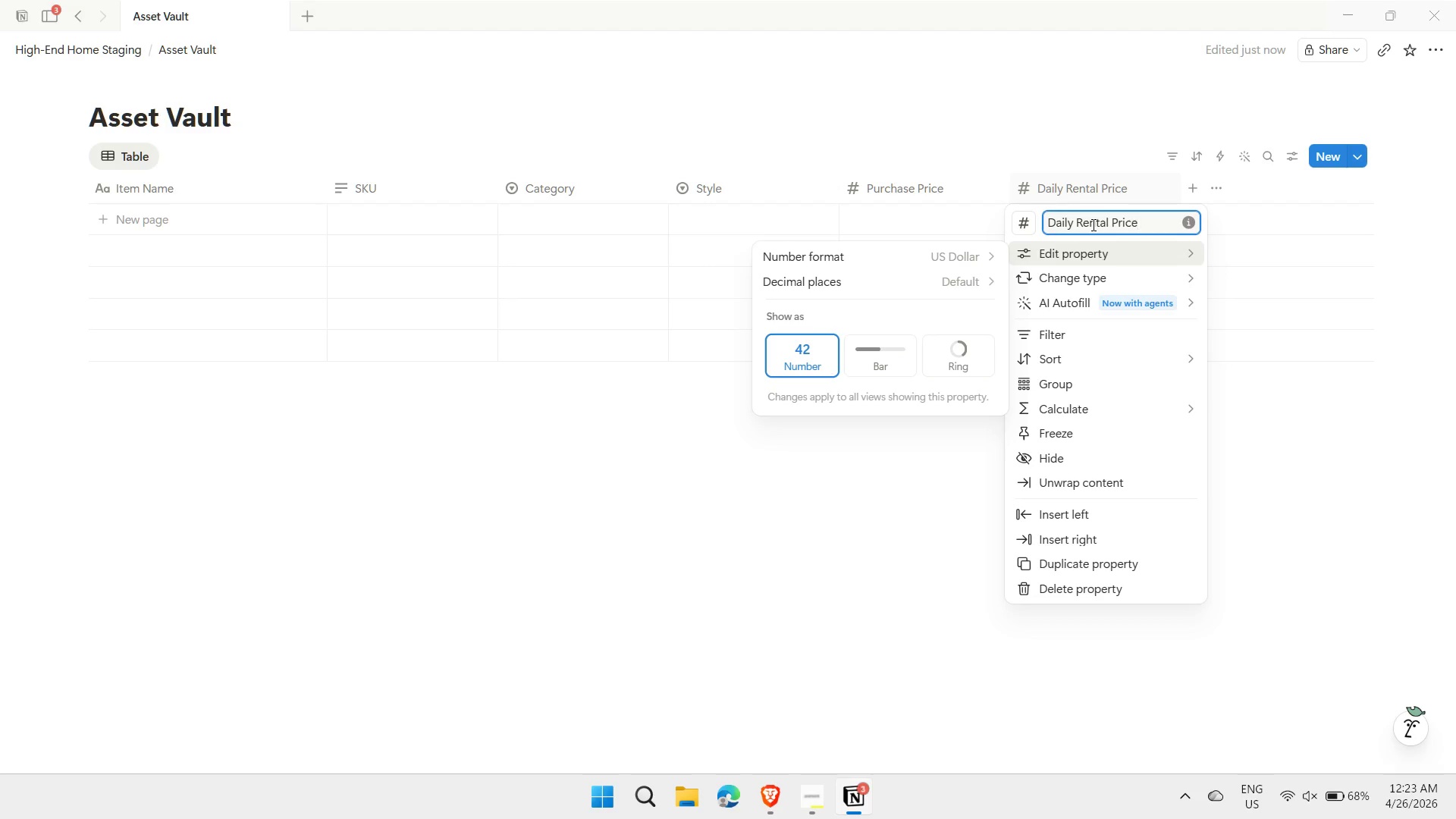 
 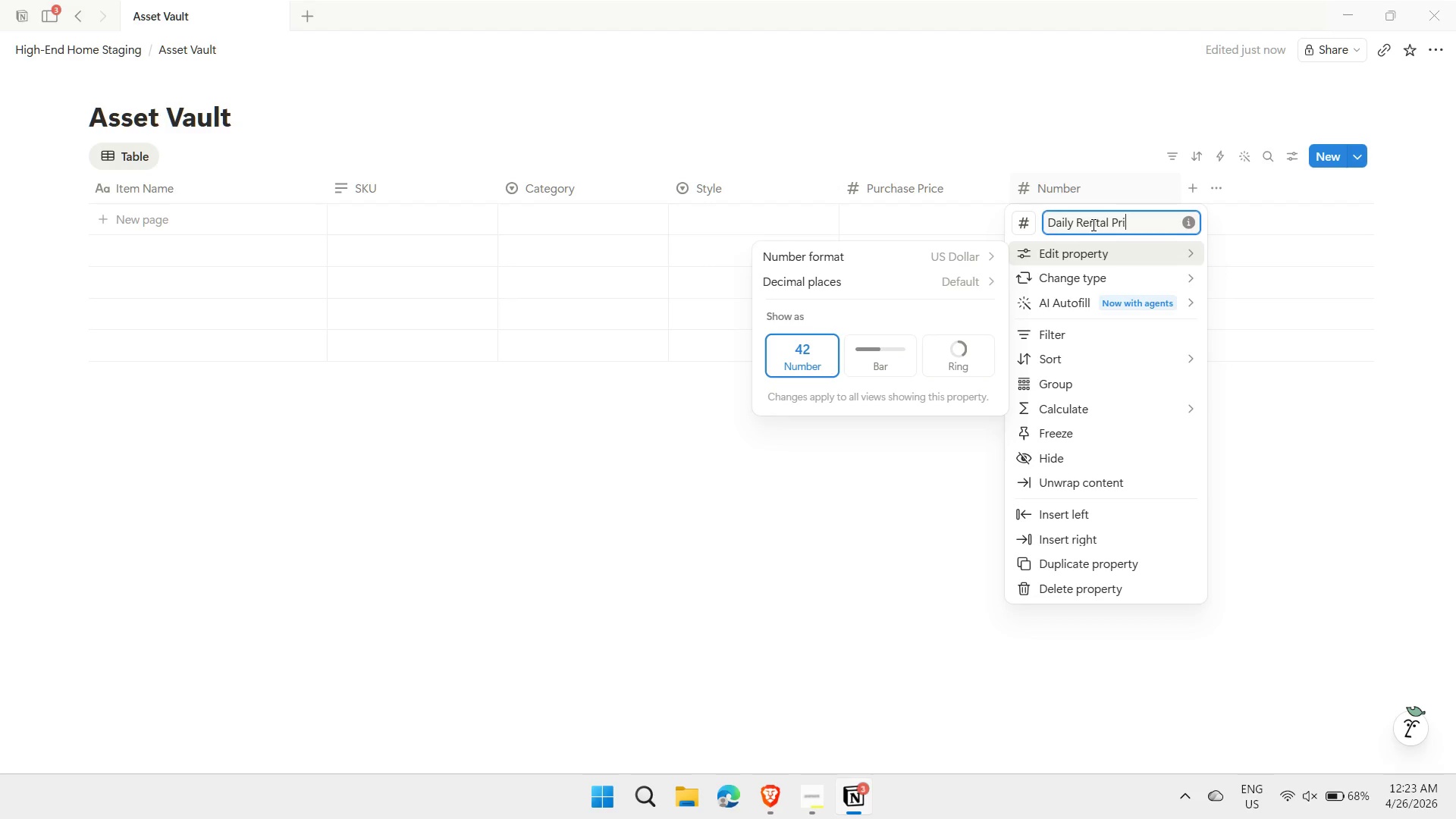 
key(Enter)
 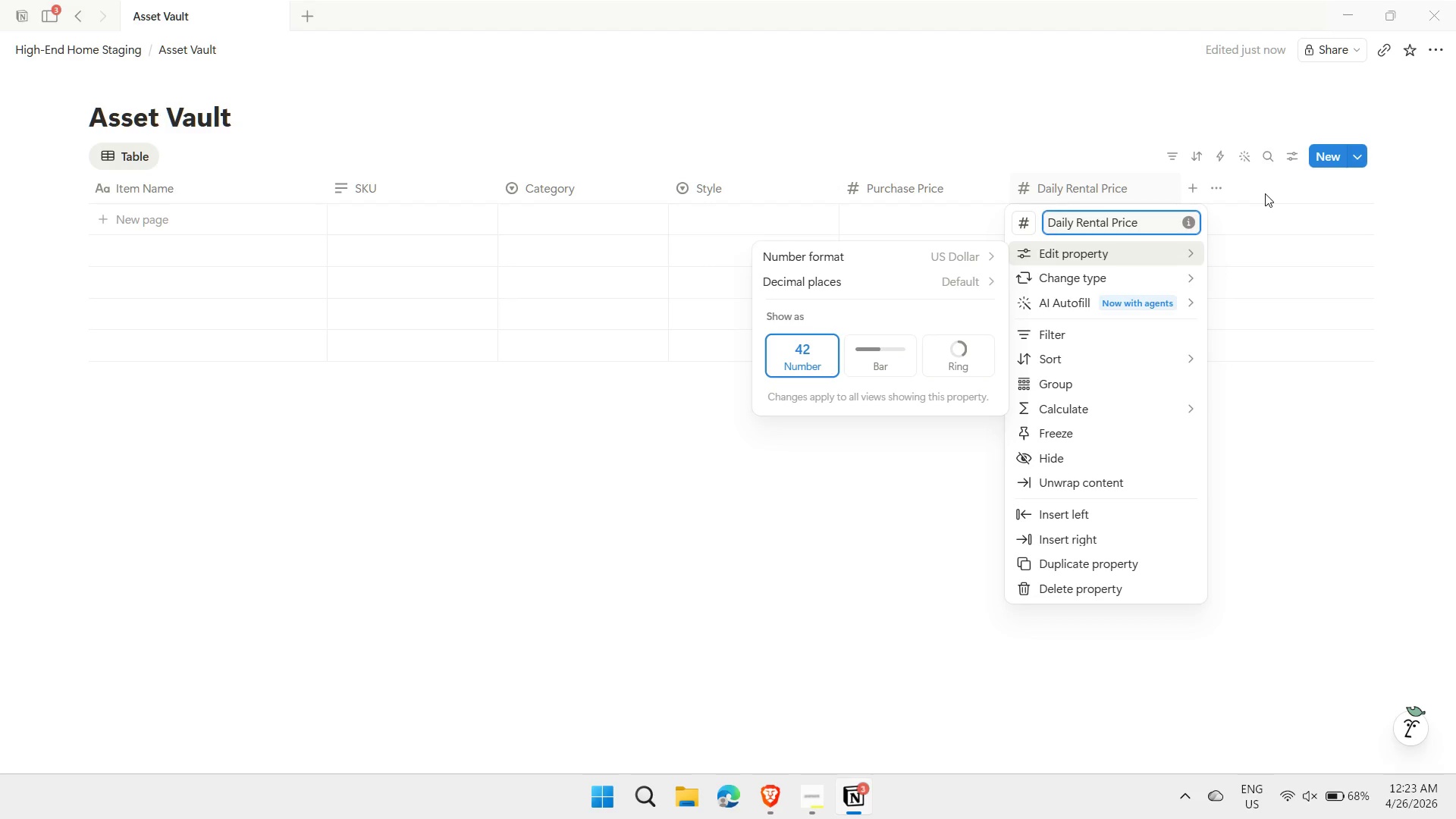 
double_click([1196, 190])
 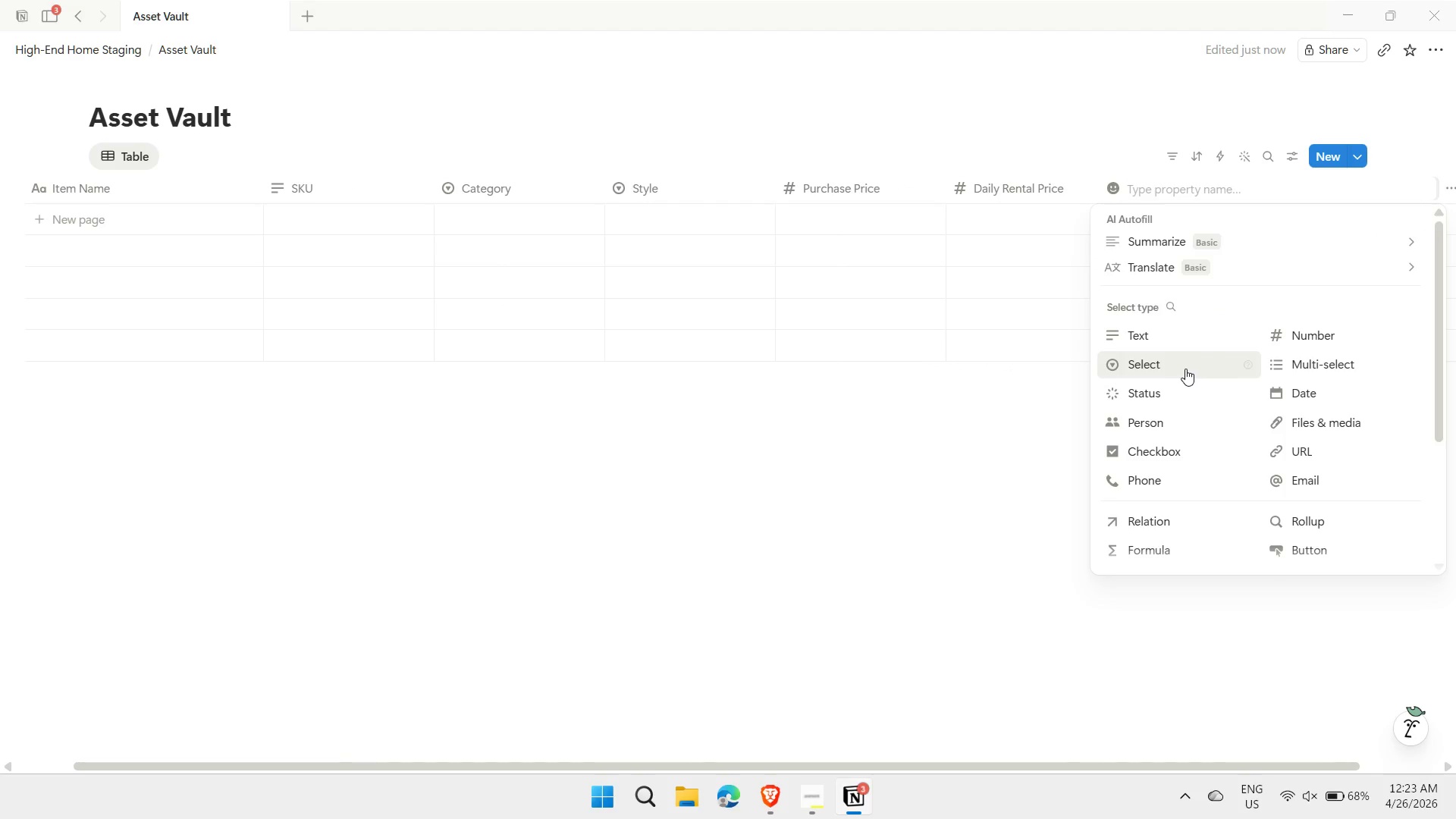 
left_click([1182, 368])
 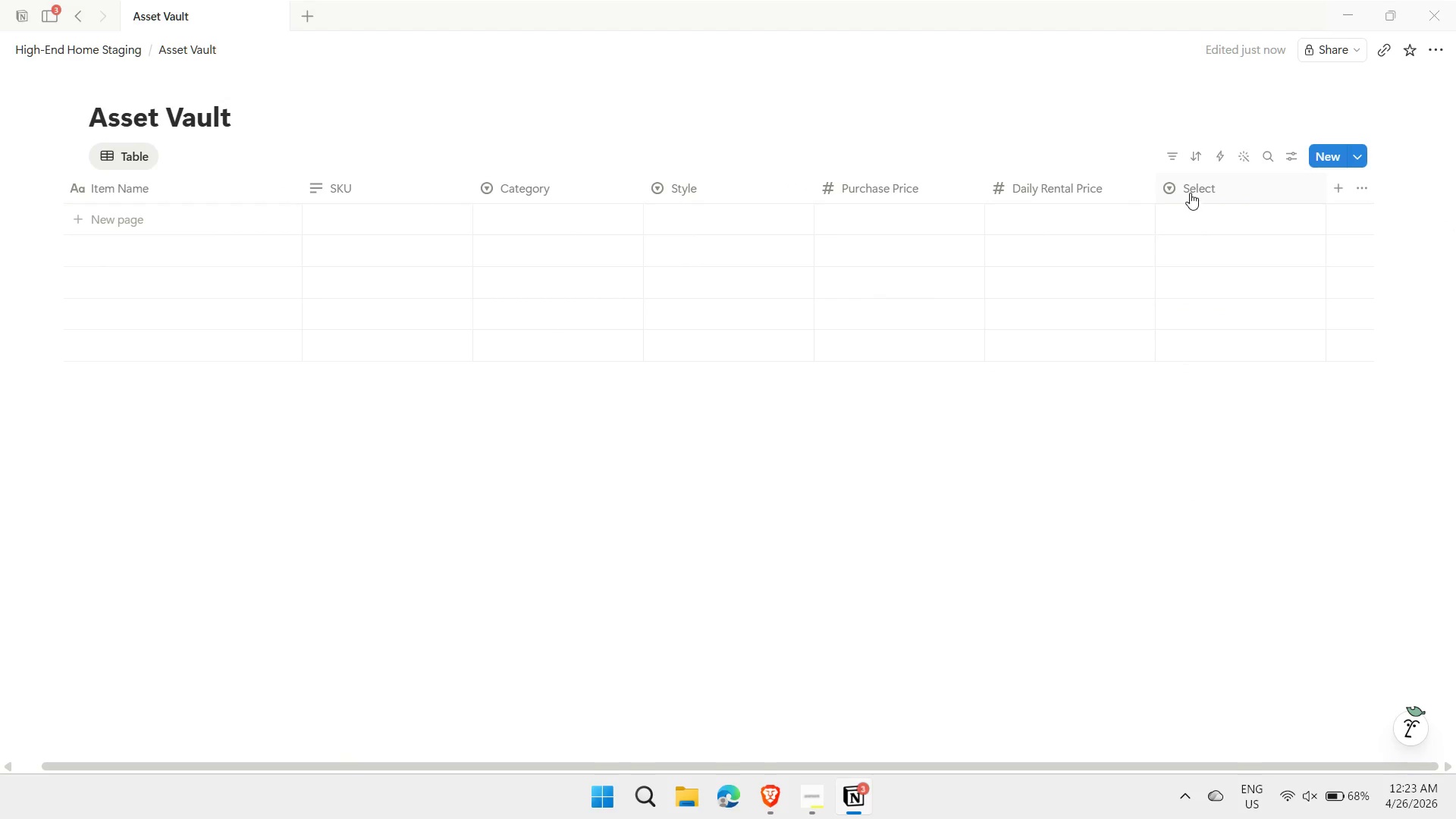 
left_click([1189, 193])
 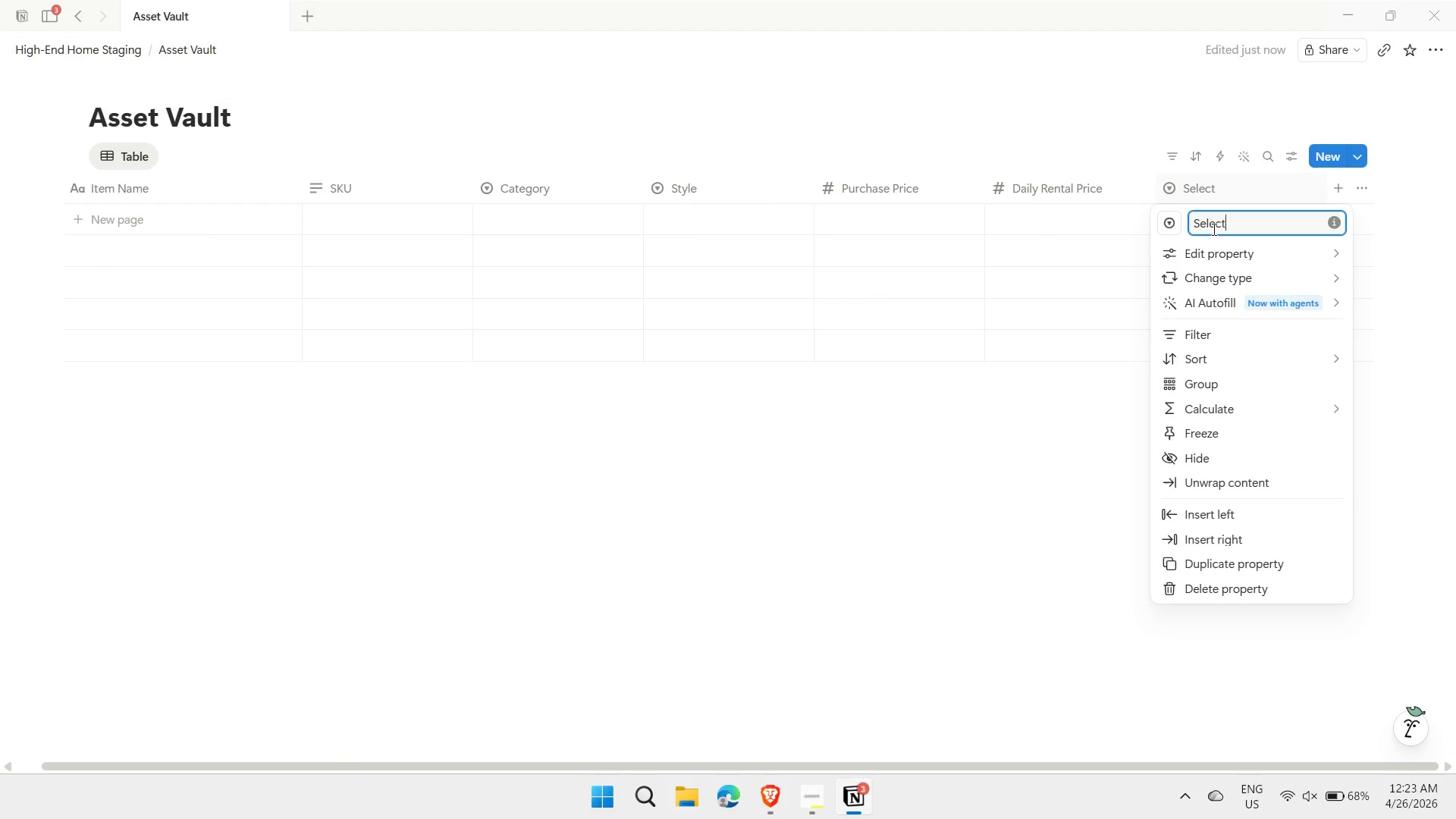 
double_click([1213, 229])
 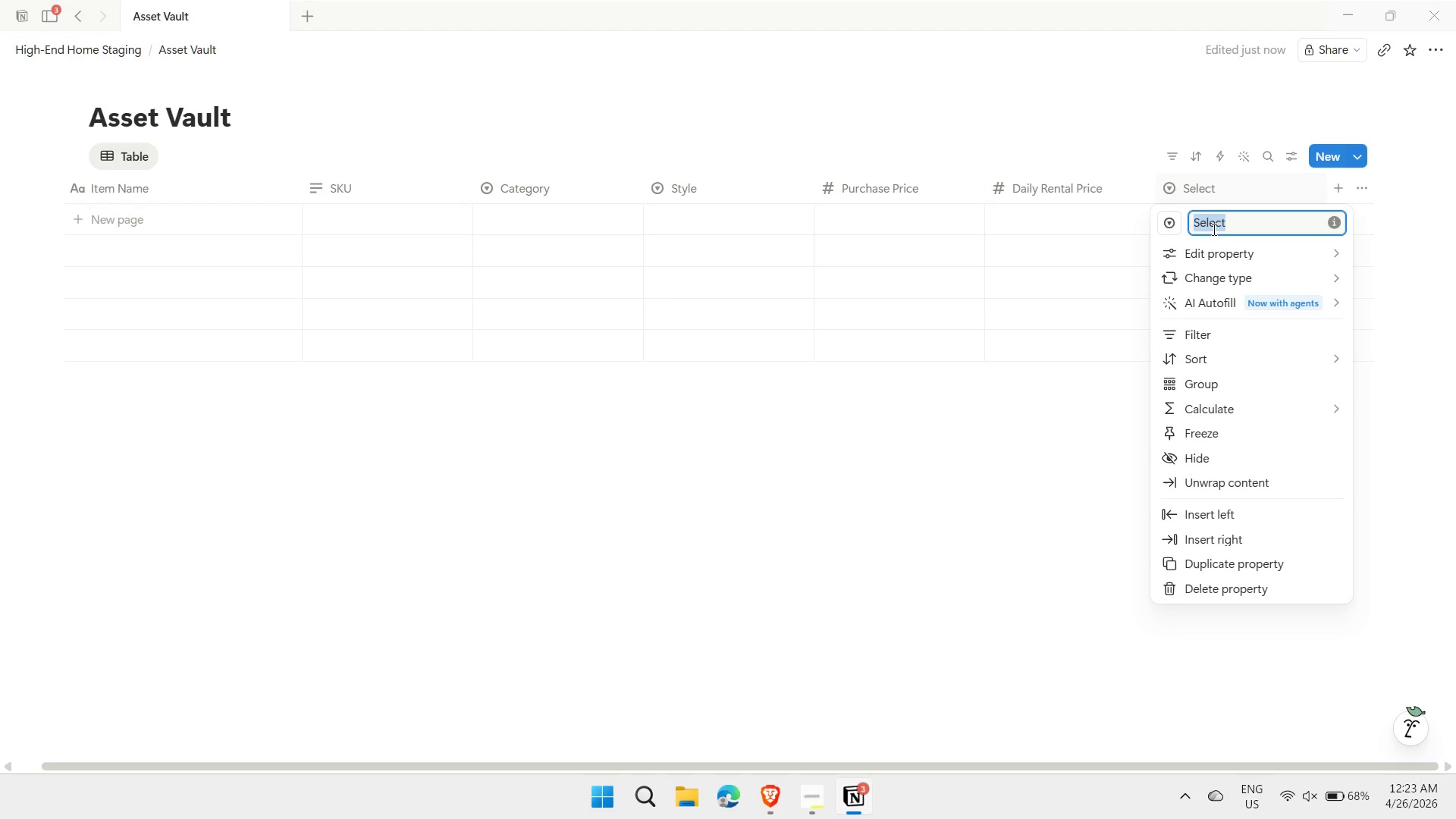 
type(Current Status)
 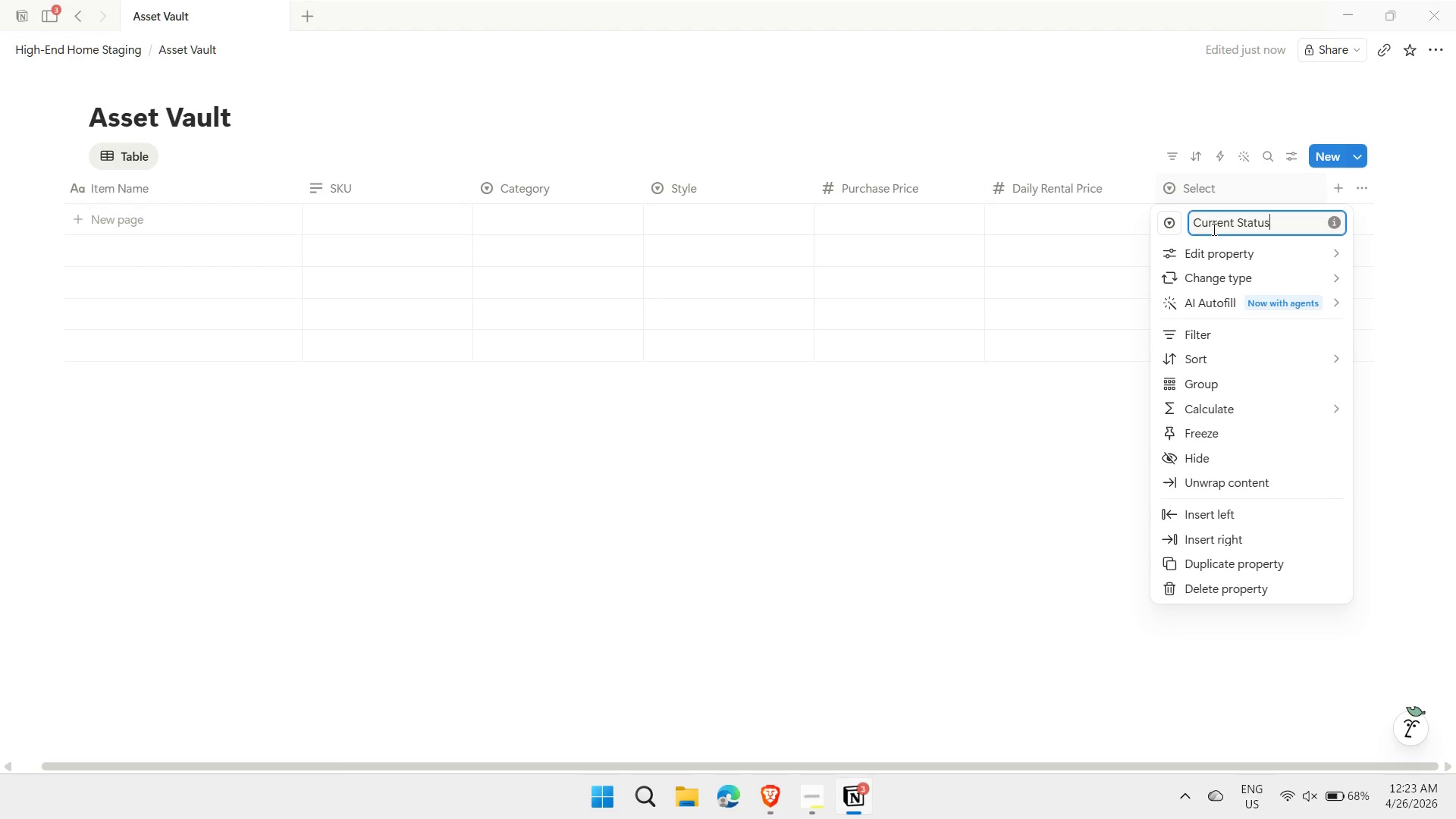 
key(Enter)
 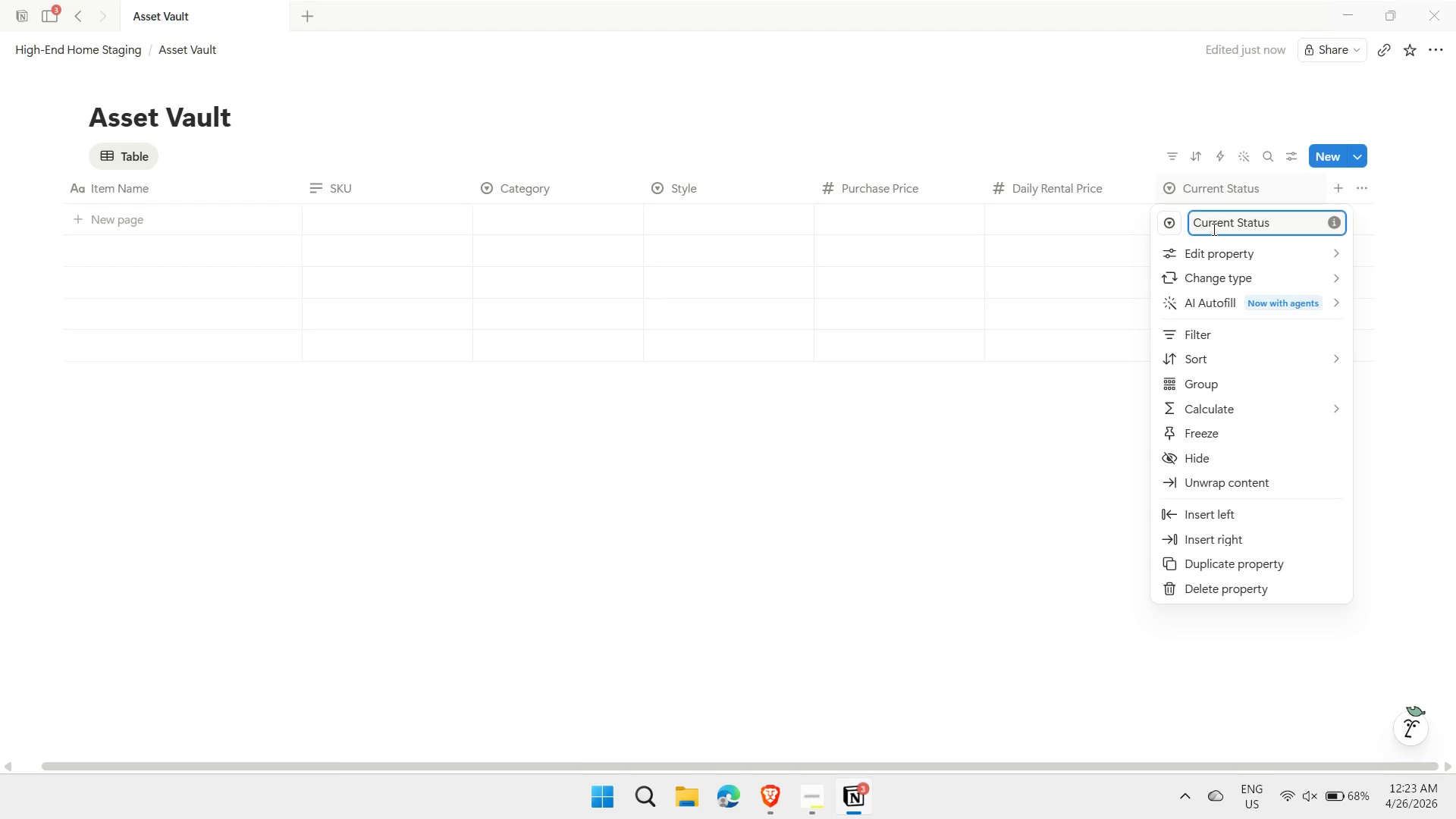 
left_click([1334, 190])
 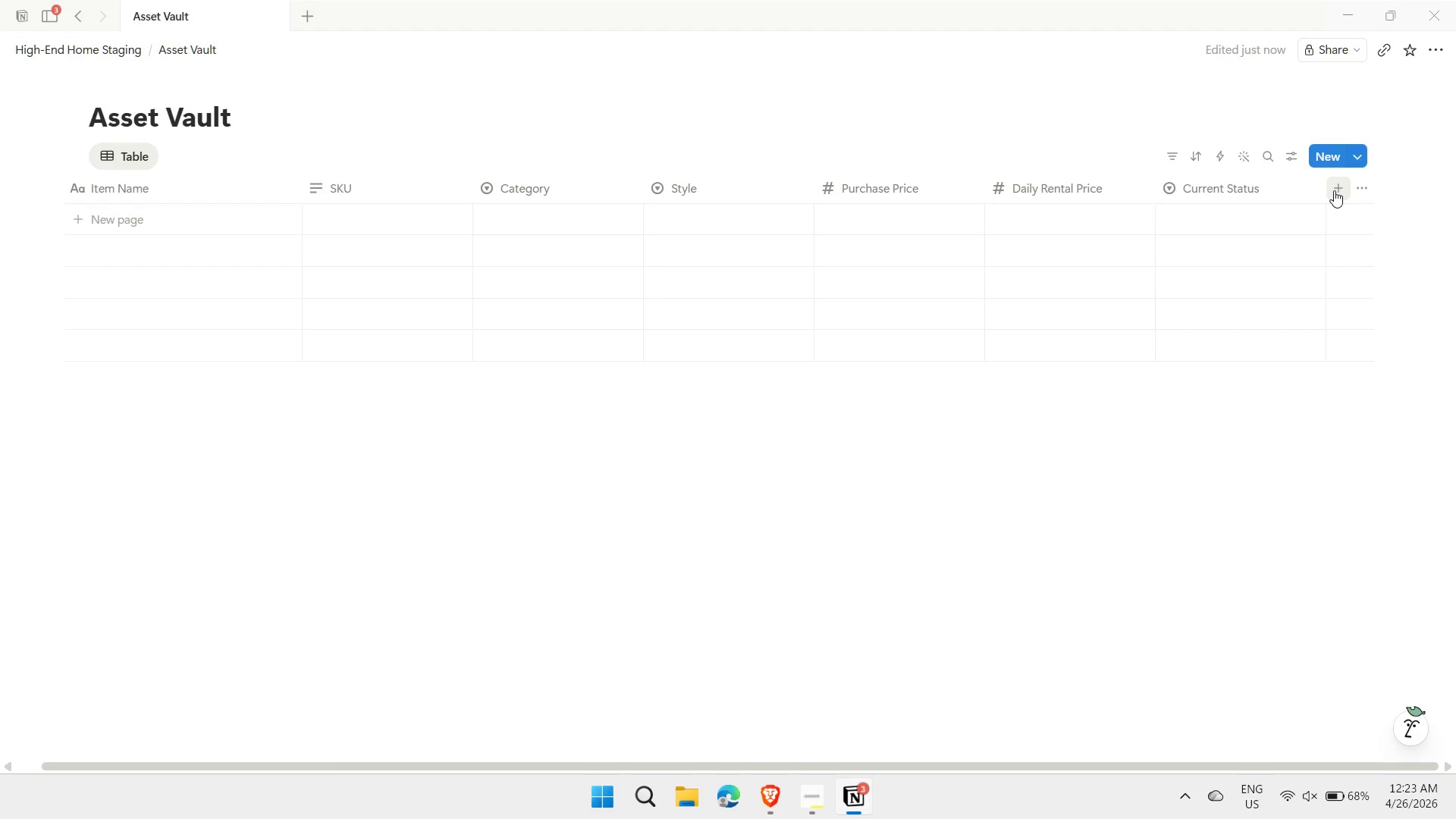 
left_click([1334, 190])
 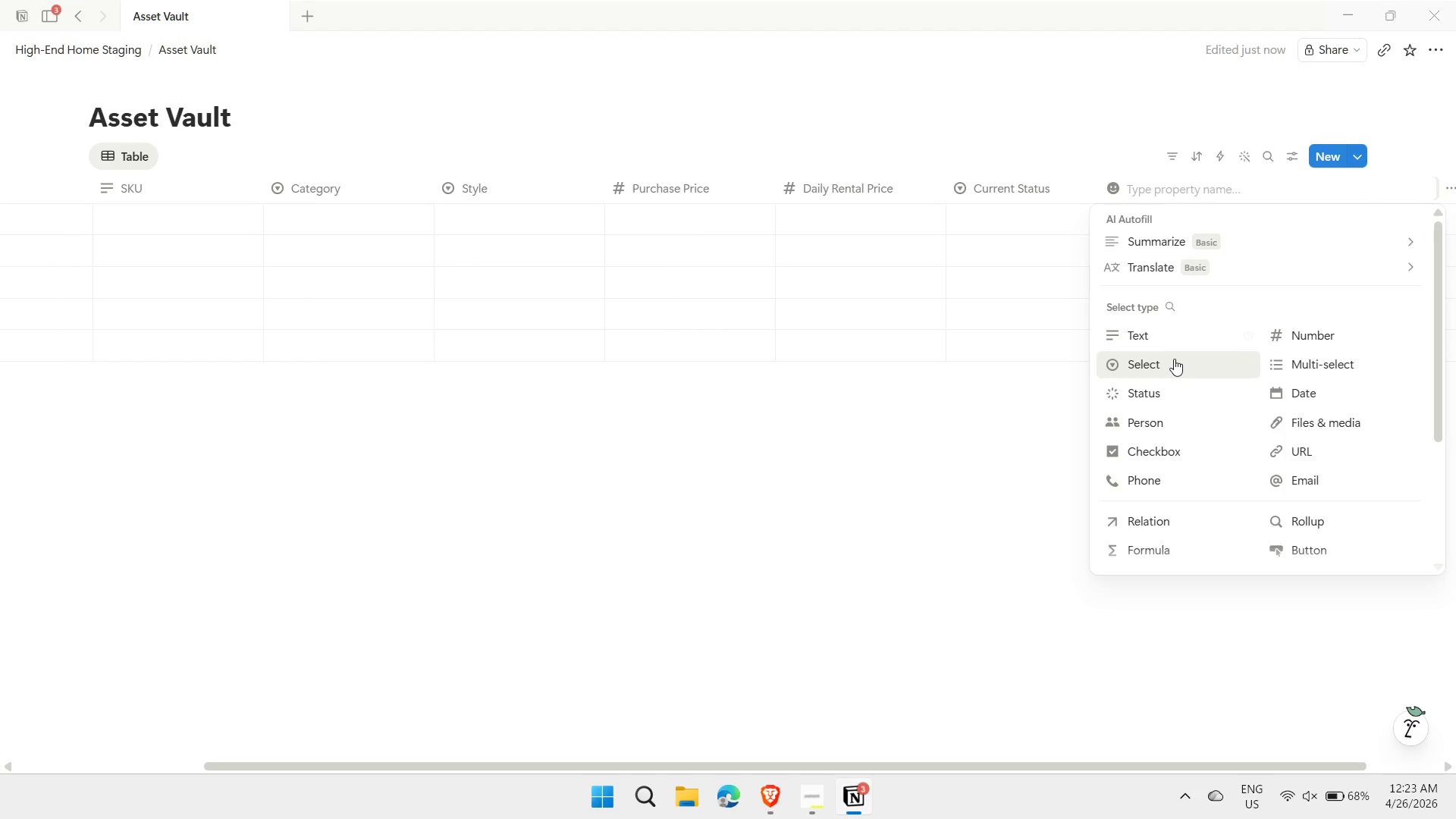 
left_click([1162, 366])
 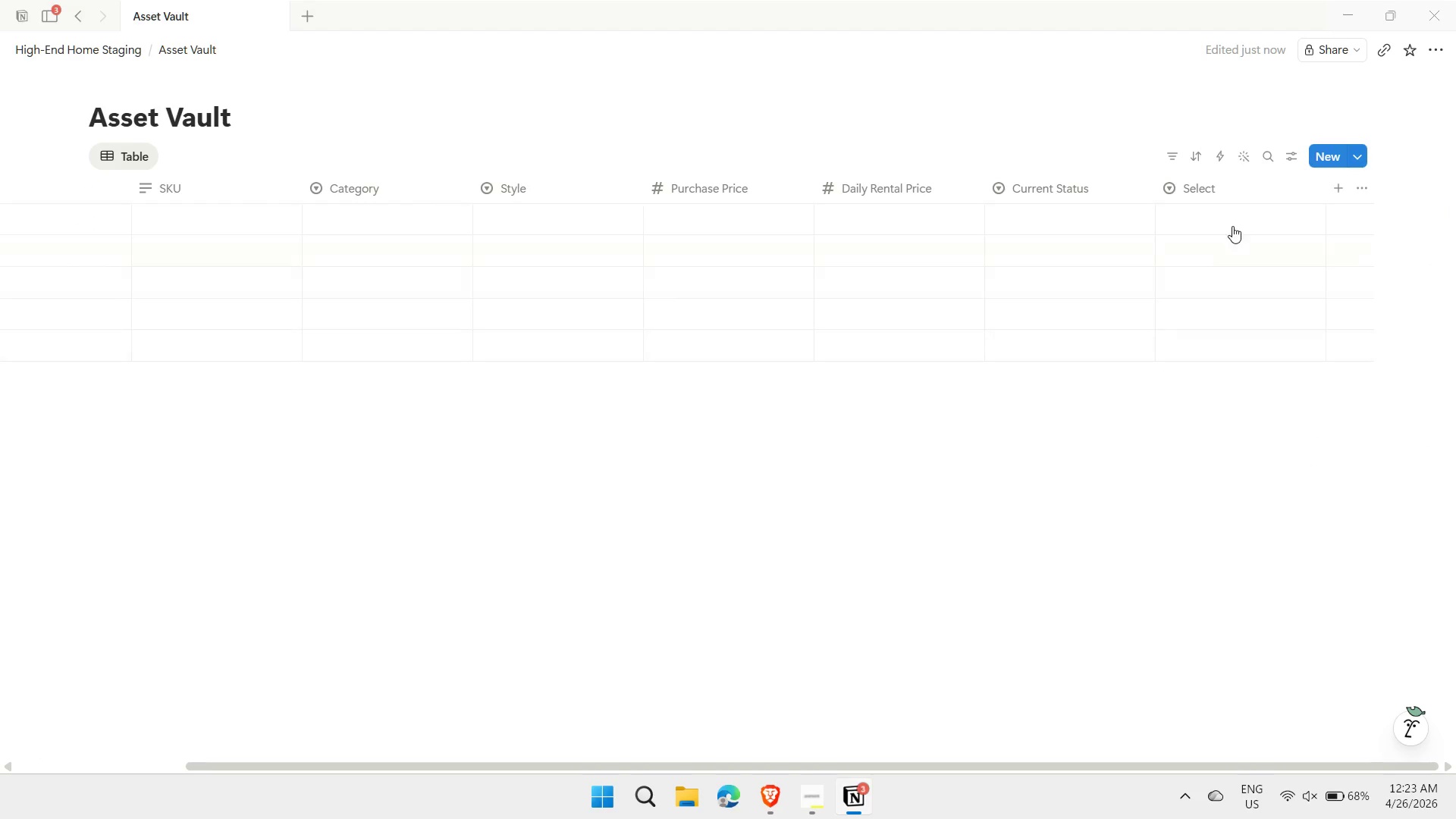 
left_click([1210, 187])
 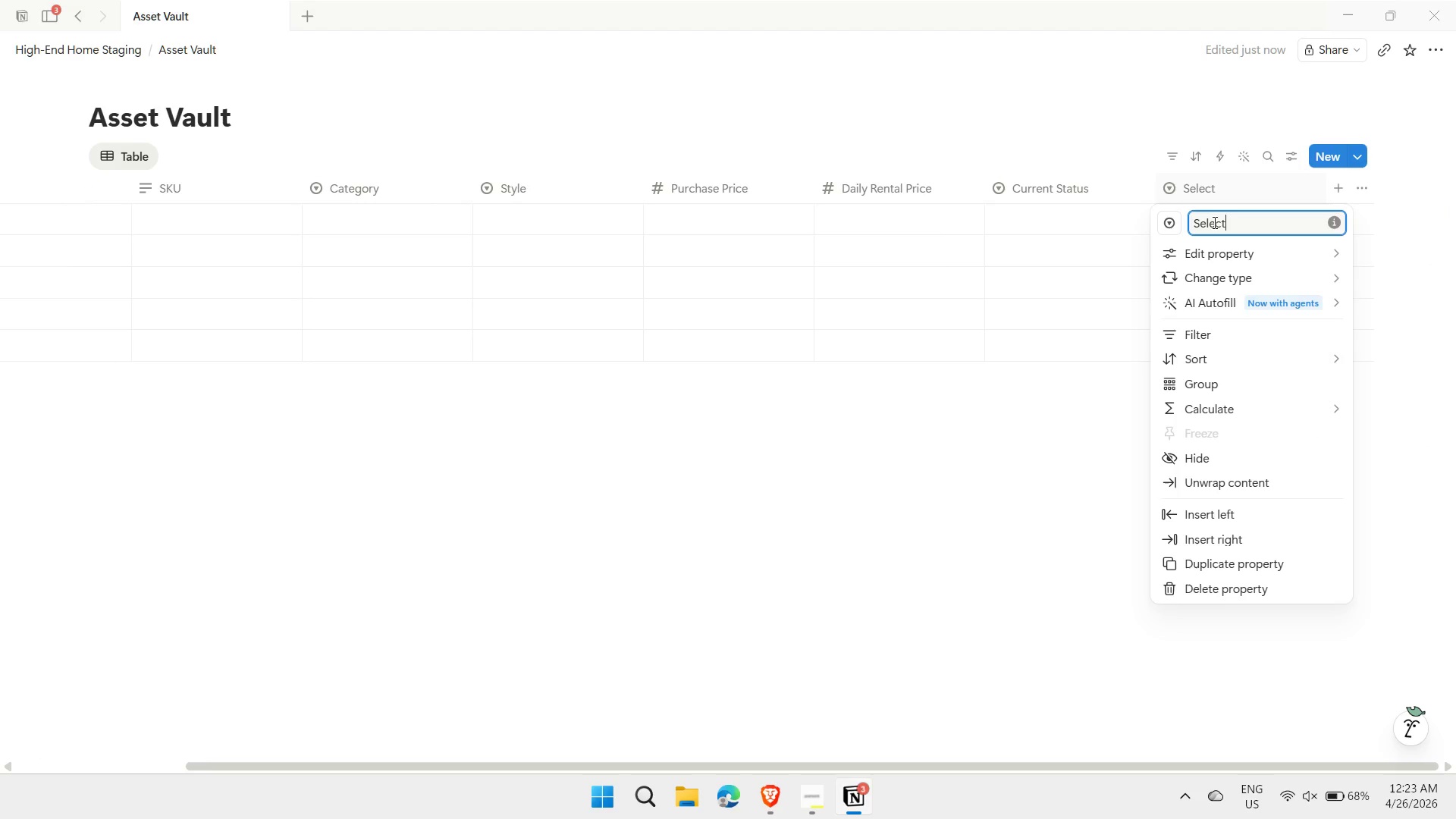 
double_click([1213, 222])
 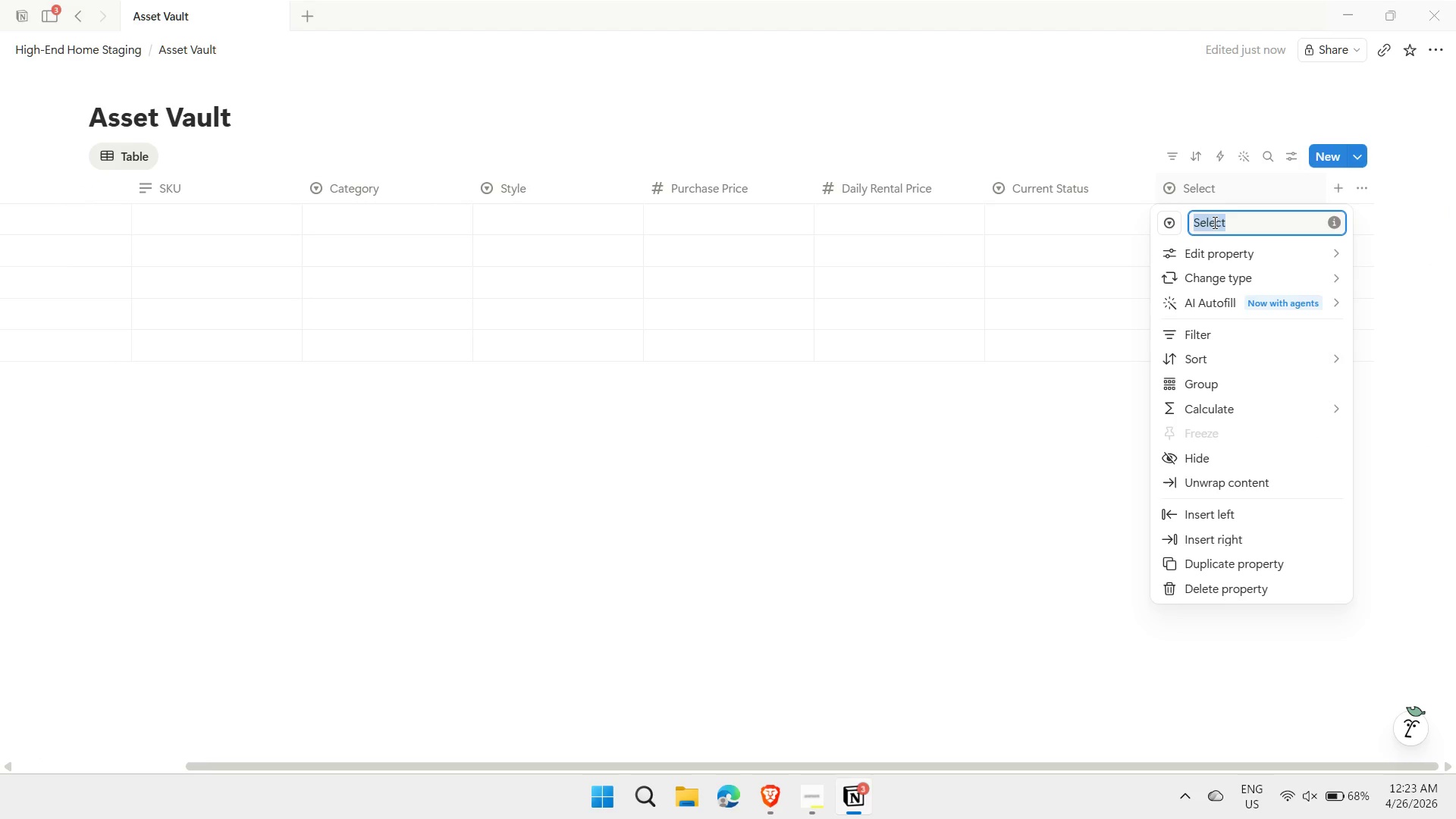 
type(Warehouse Location)
 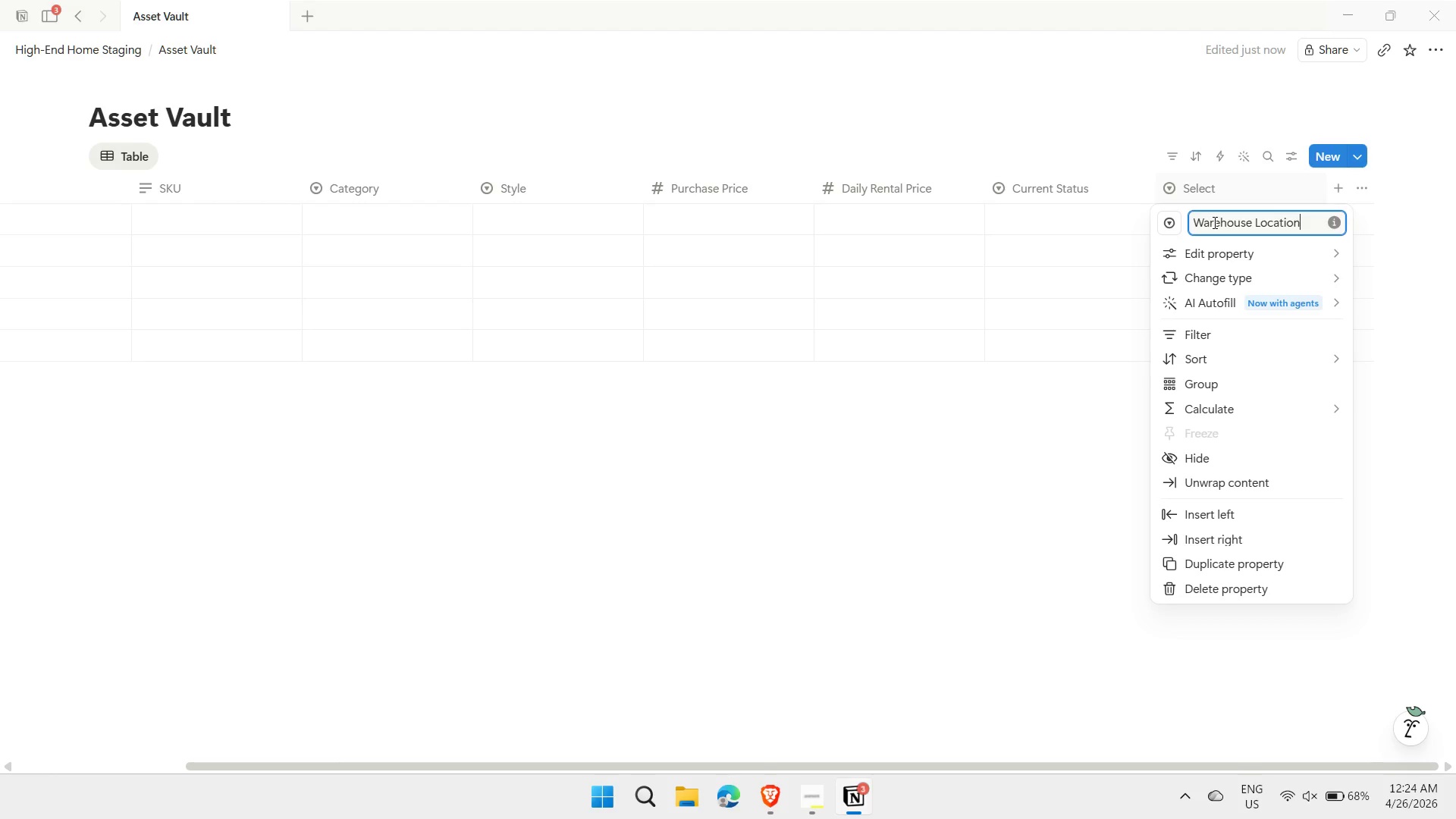 
key(Enter)
 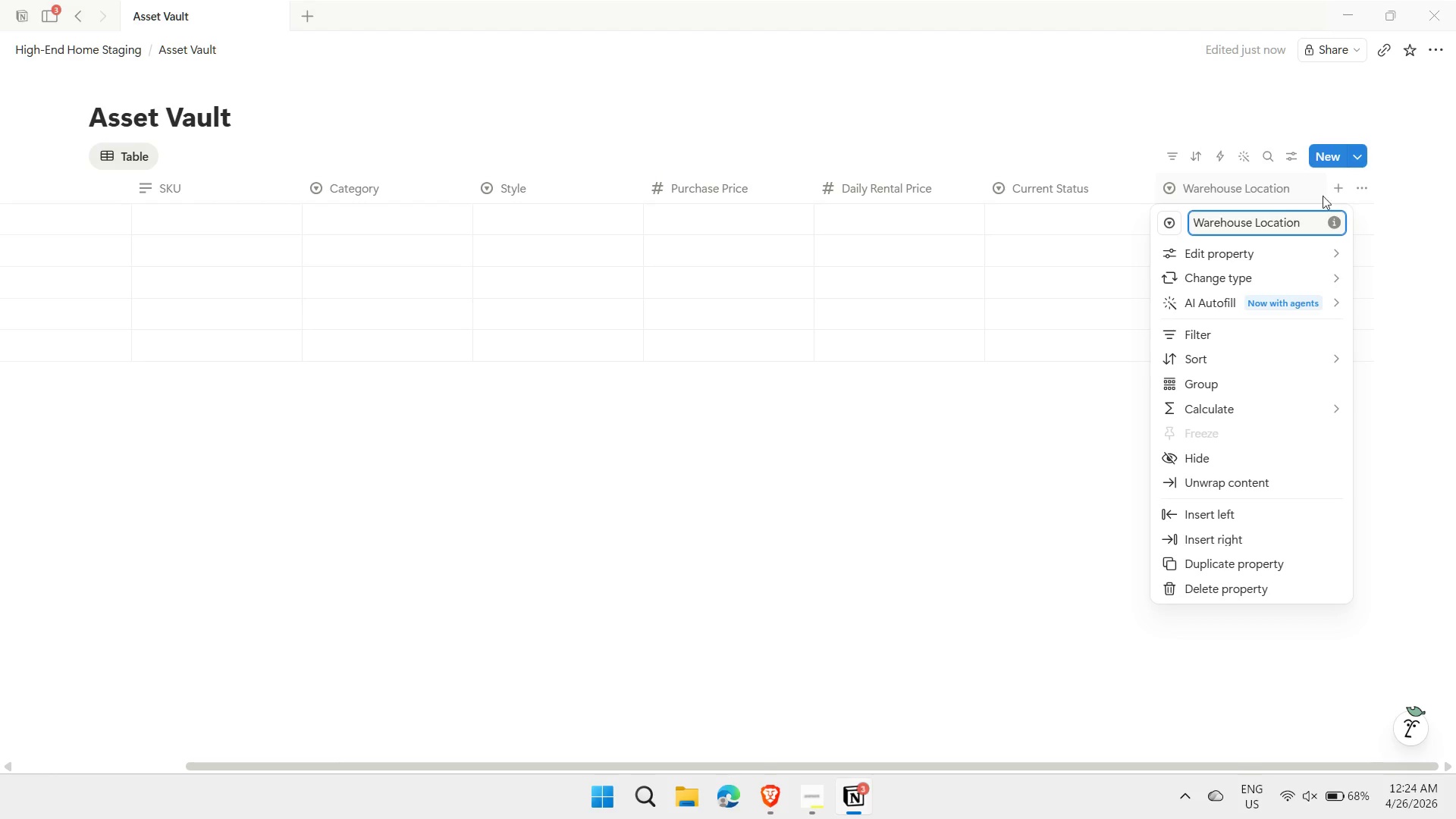 
double_click([1344, 193])
 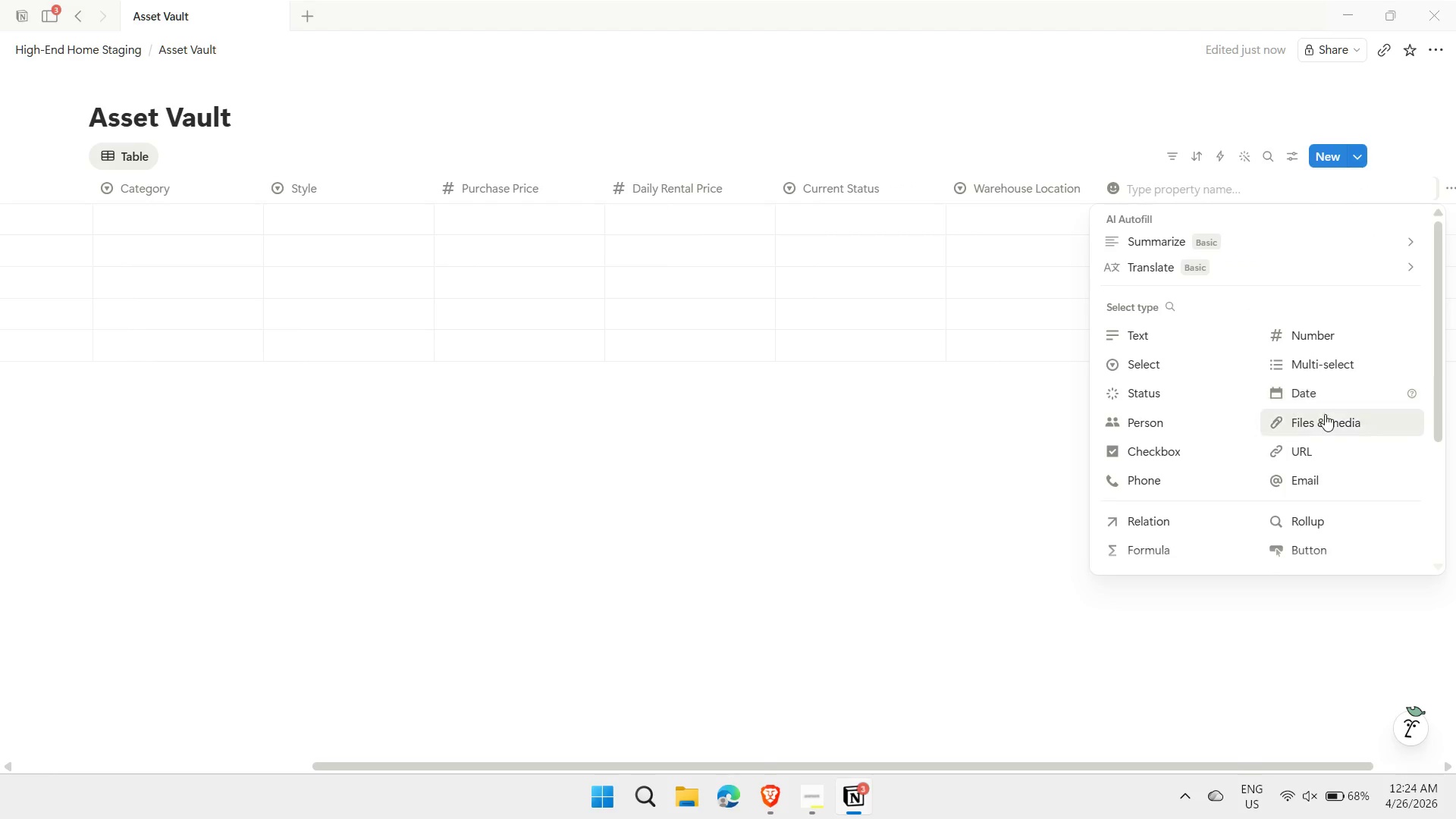 
left_click([1326, 414])
 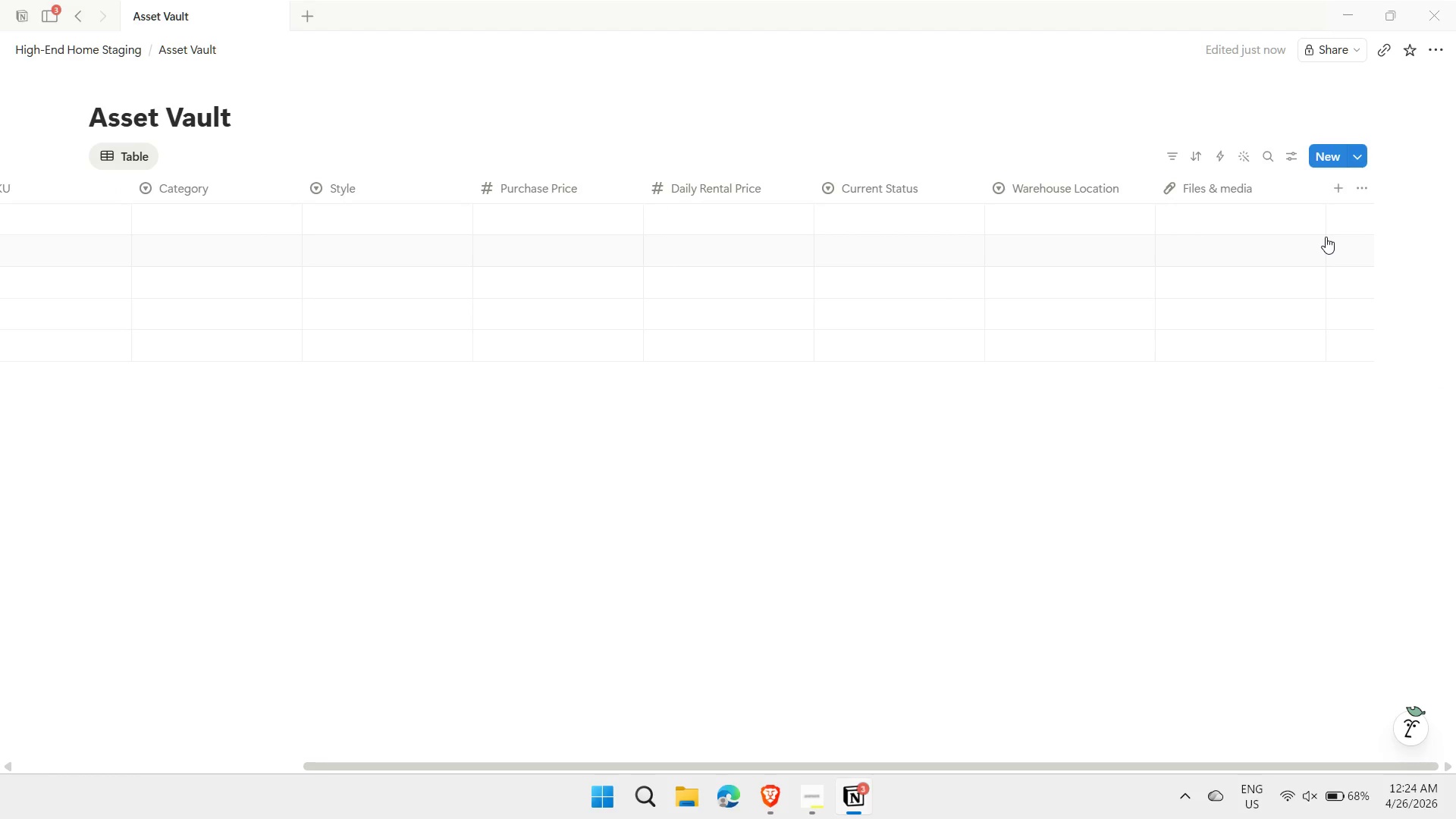 
left_click([1205, 191])
 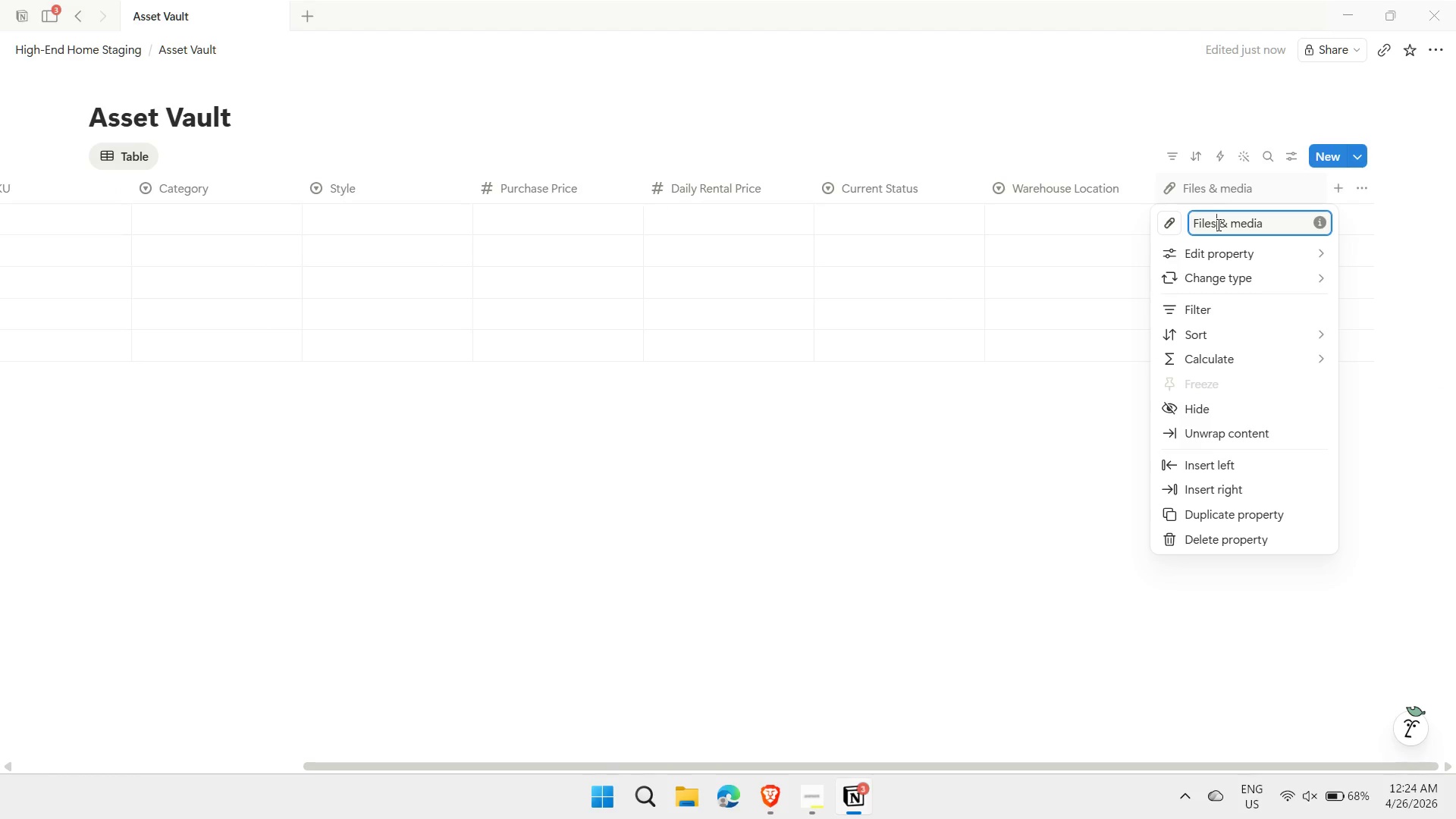 
double_click([1217, 224])
 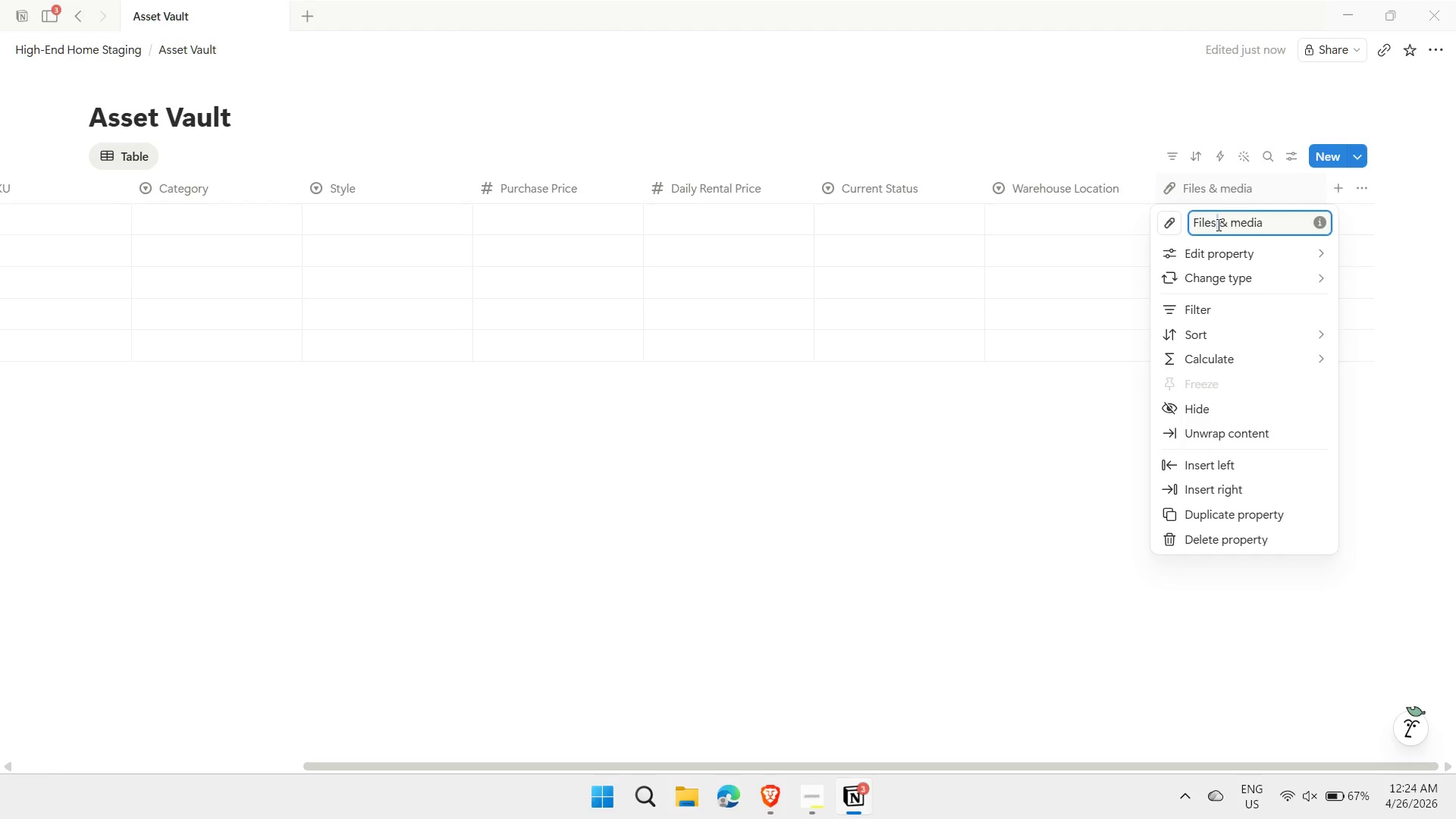 
double_click([1217, 224])
 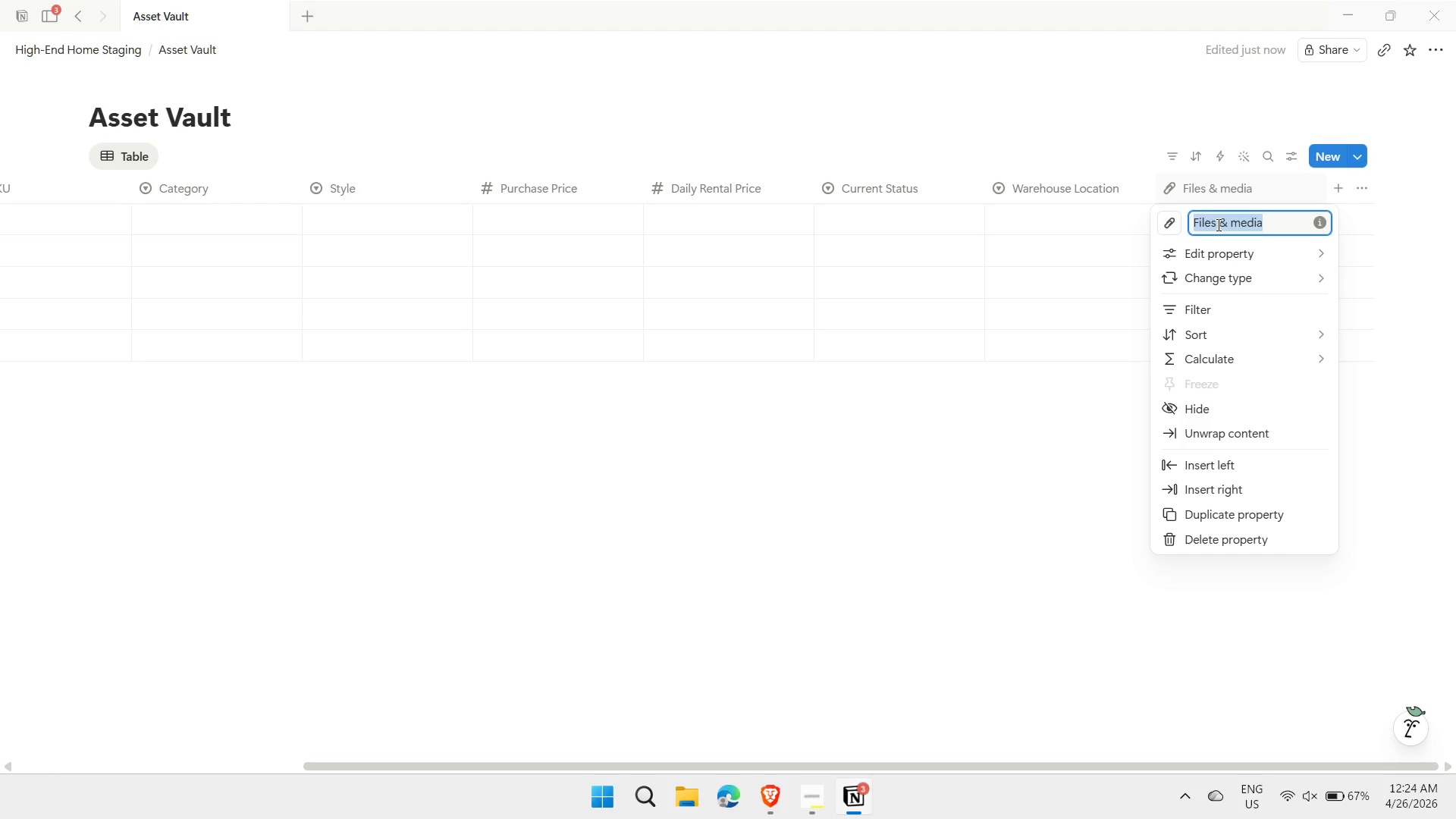 
triple_click([1217, 224])
 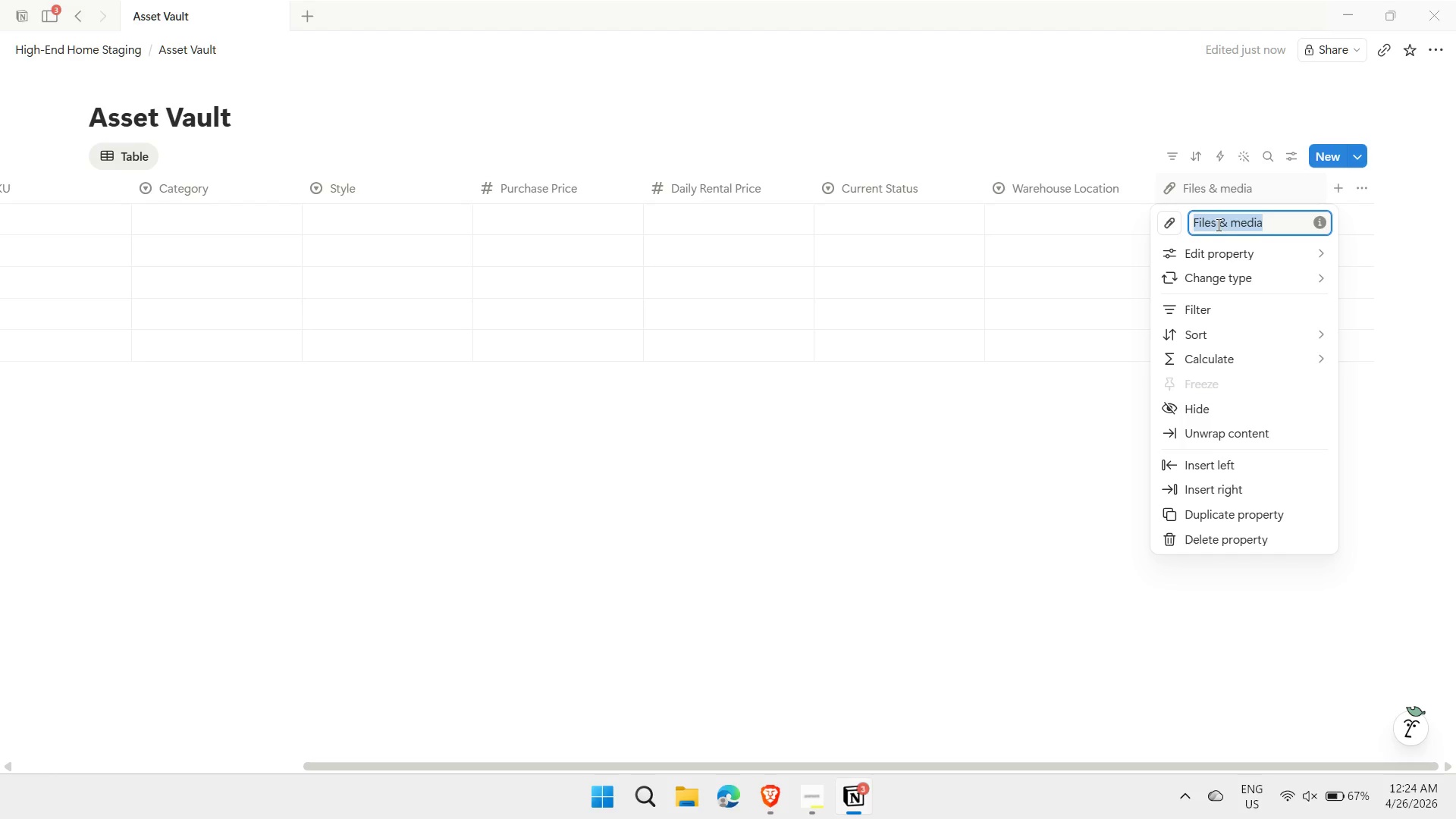 
type(Image)
 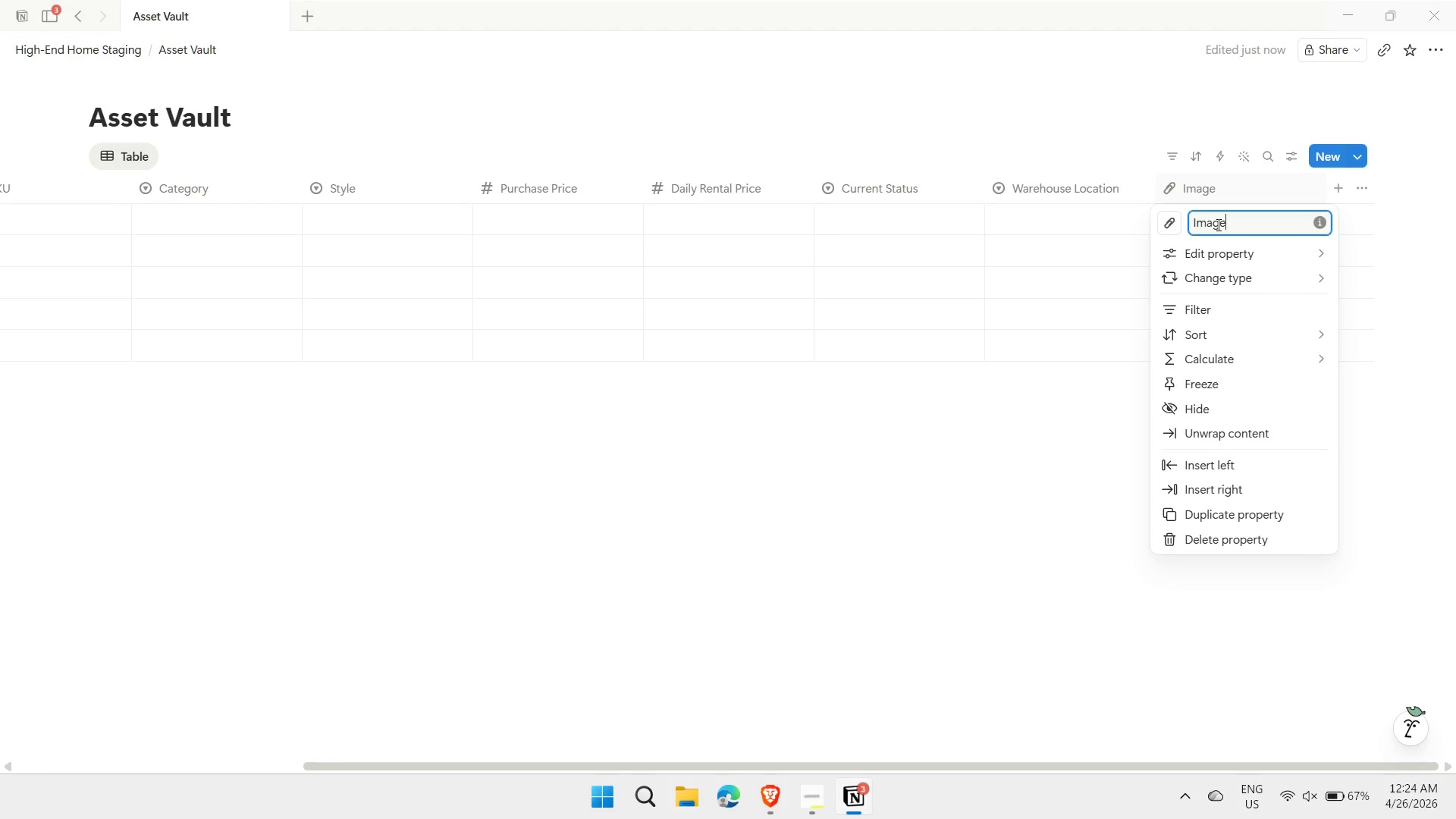 
key(Enter)
 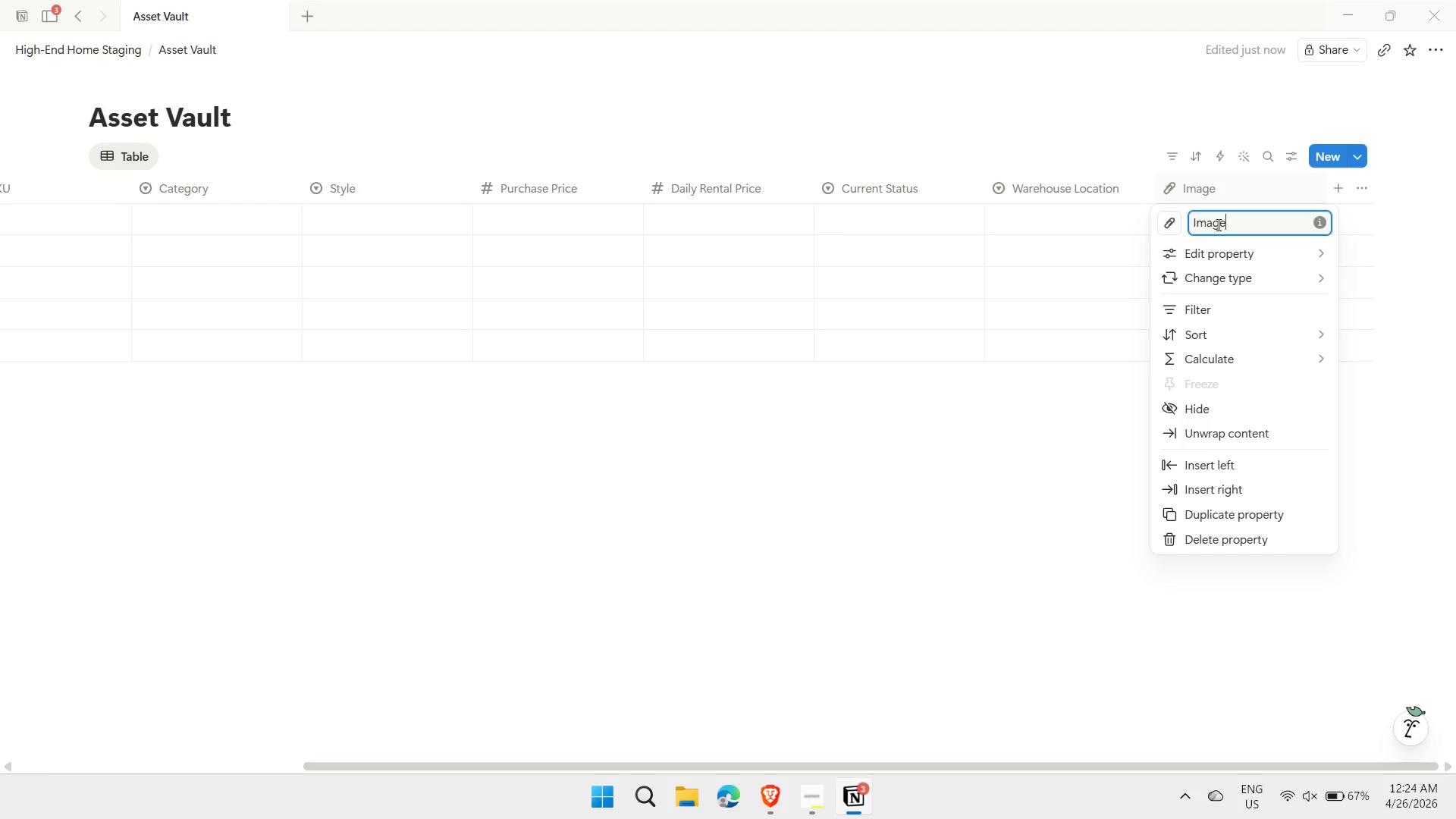 
wait(8.12)
 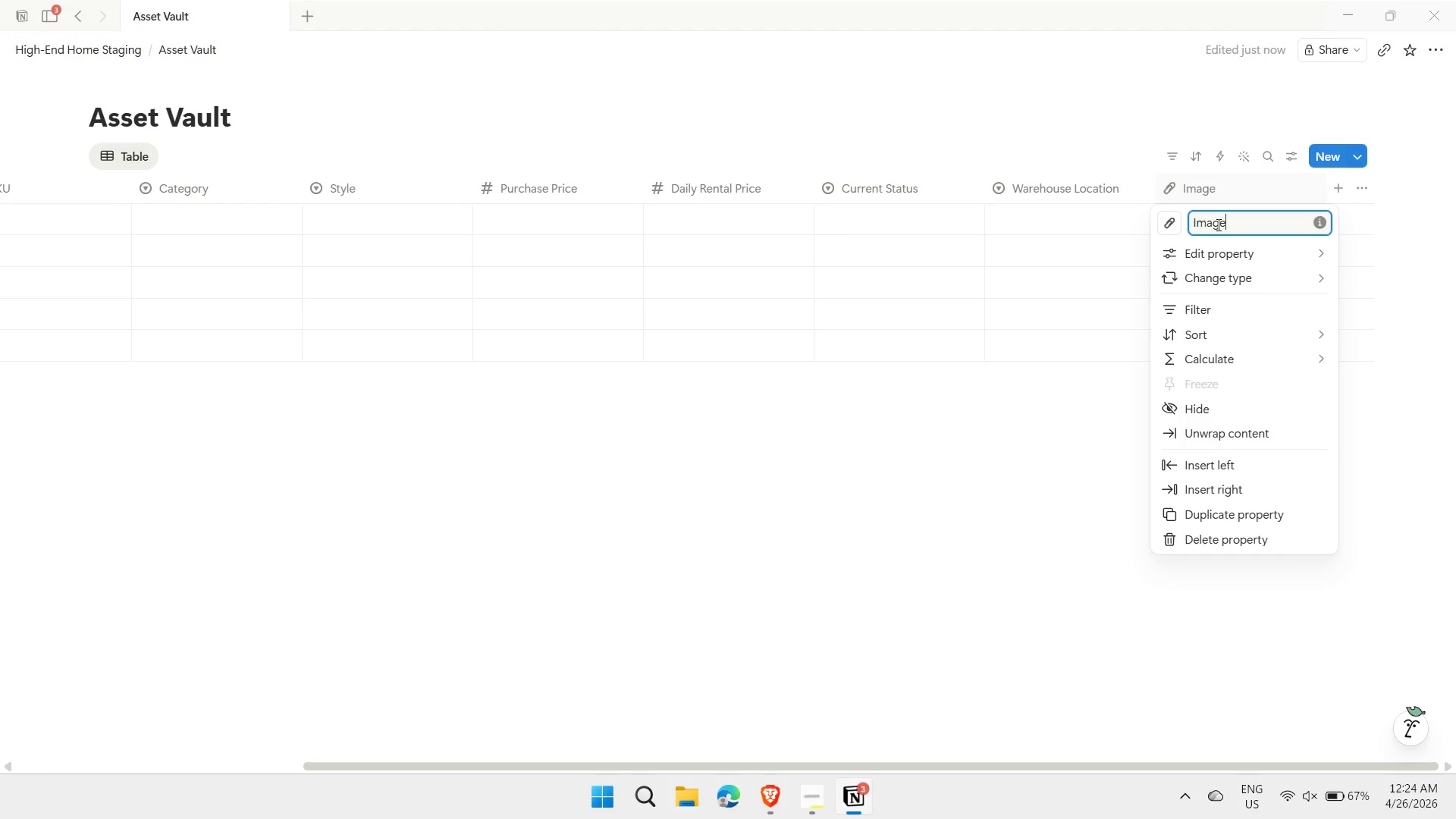 
left_click([1340, 189])
 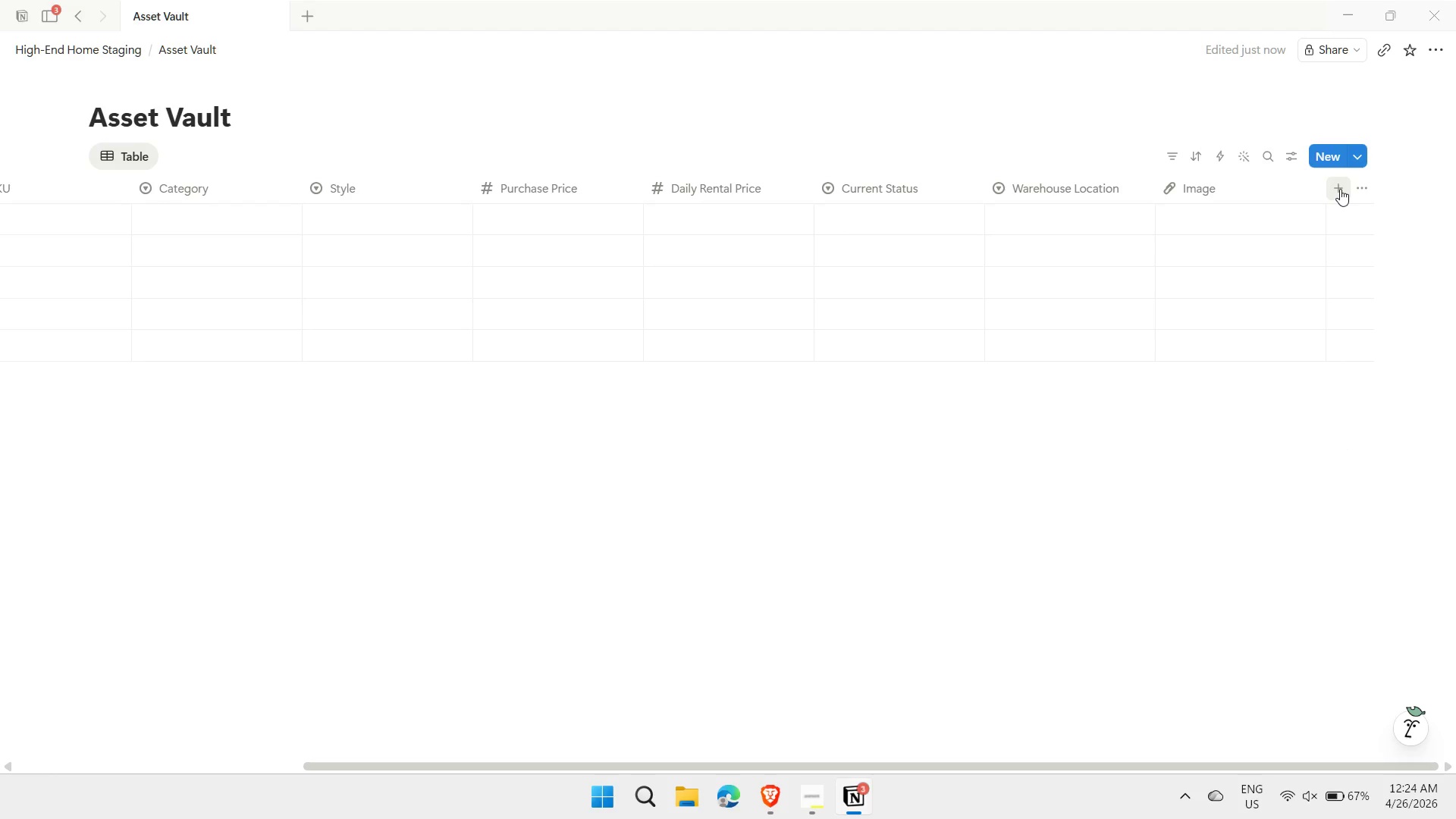 
left_click([1340, 189])
 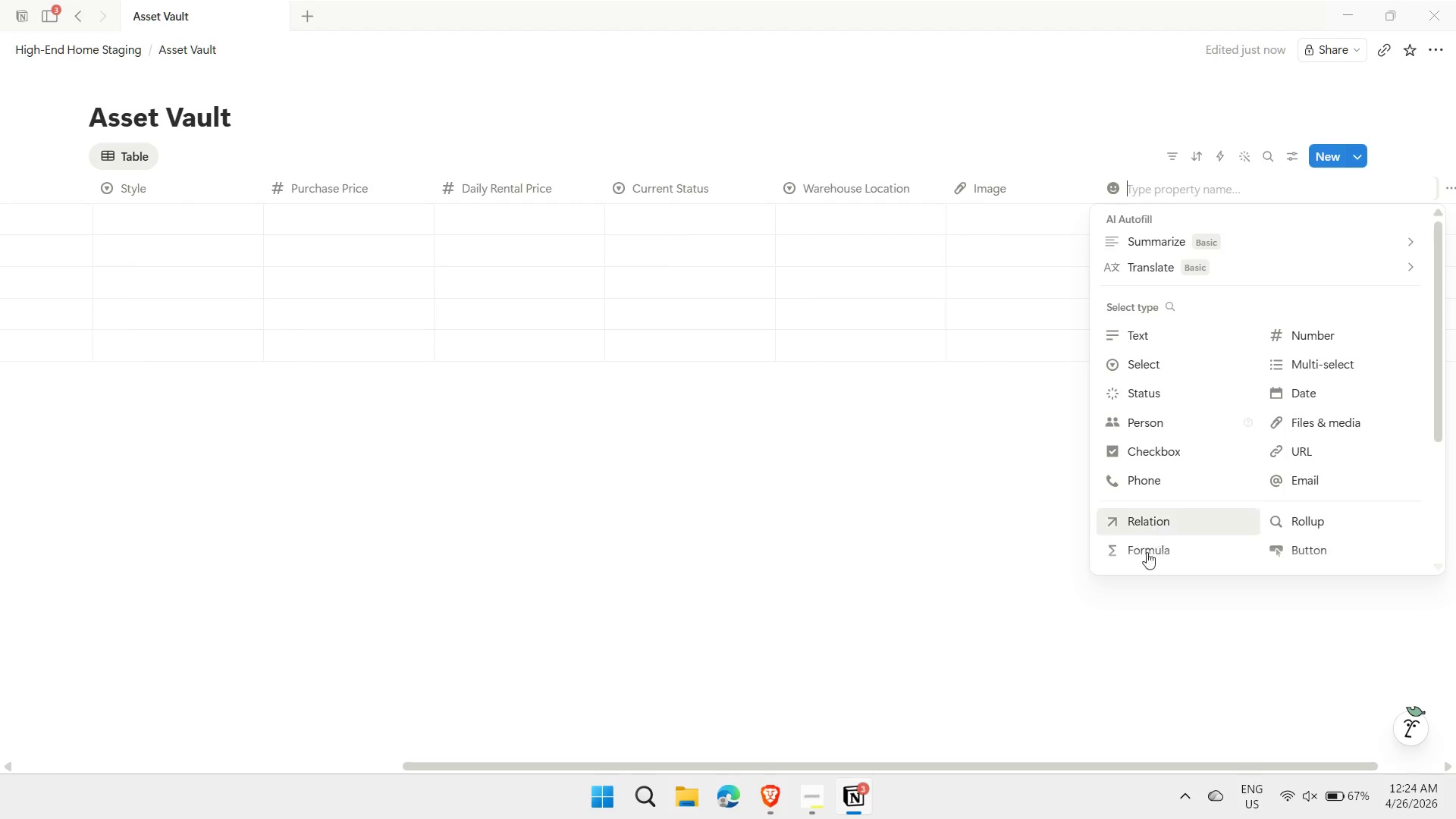 
left_click([1138, 544])
 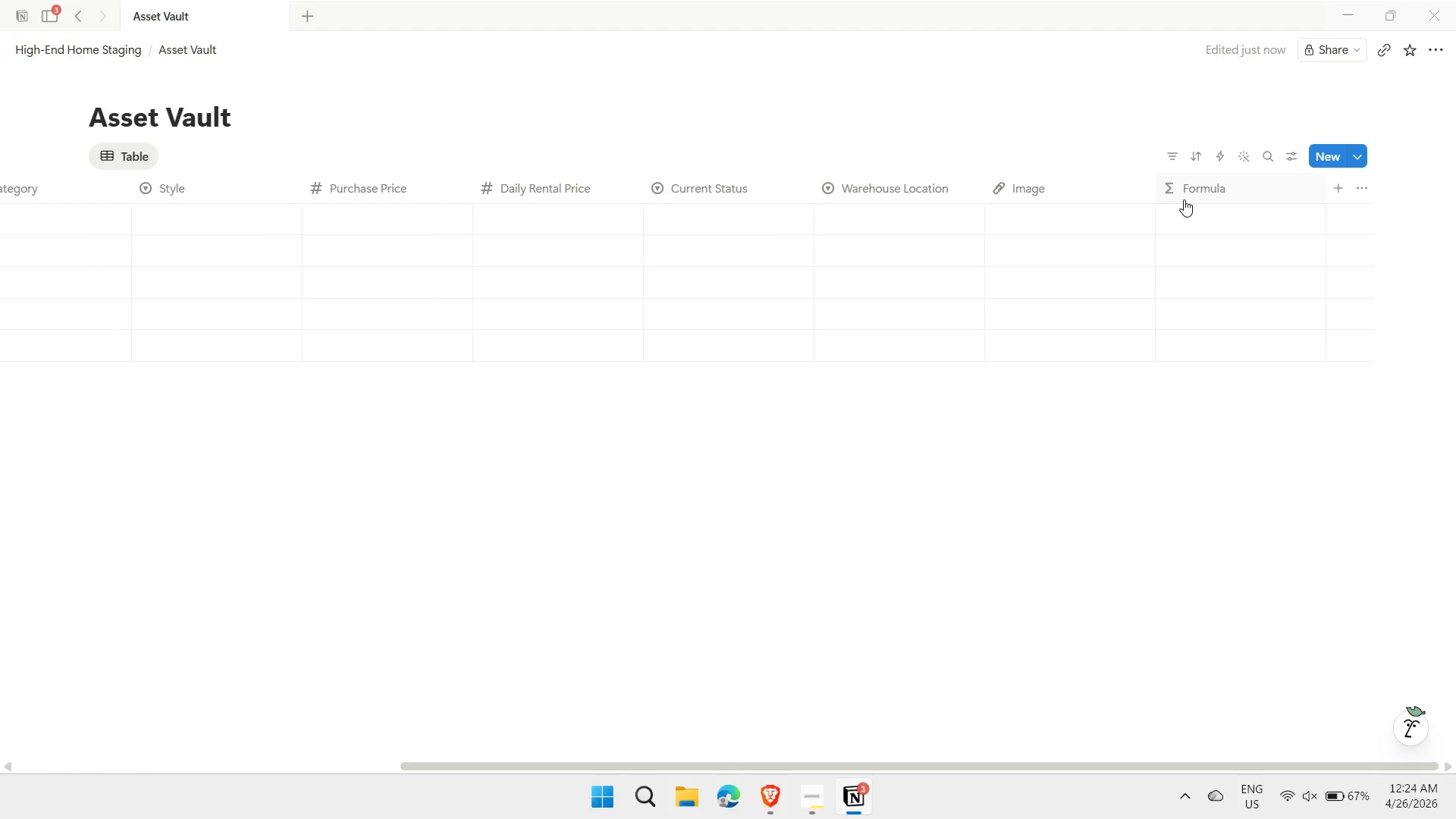 
left_click([1183, 194])
 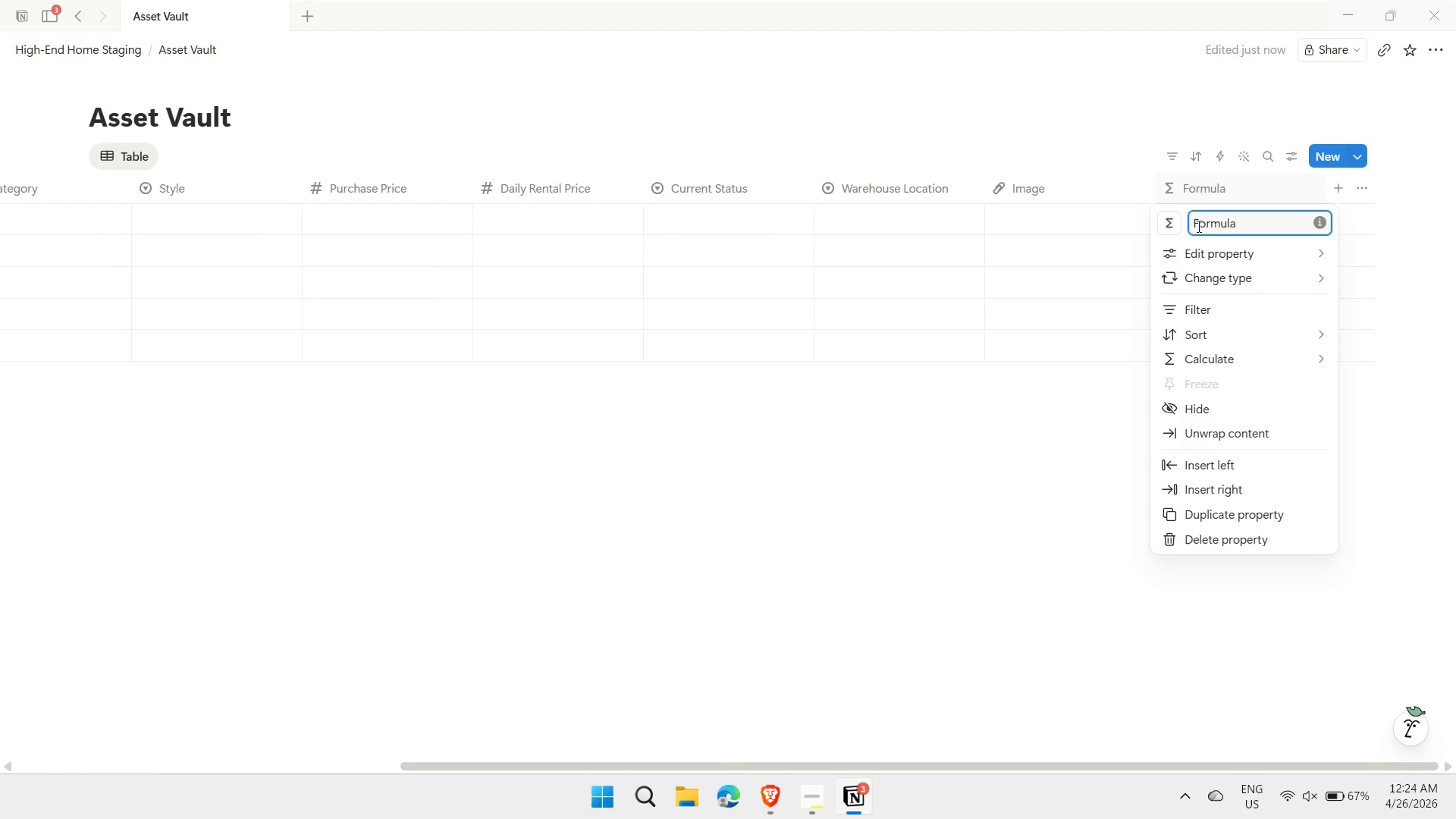 
double_click([1197, 226])
 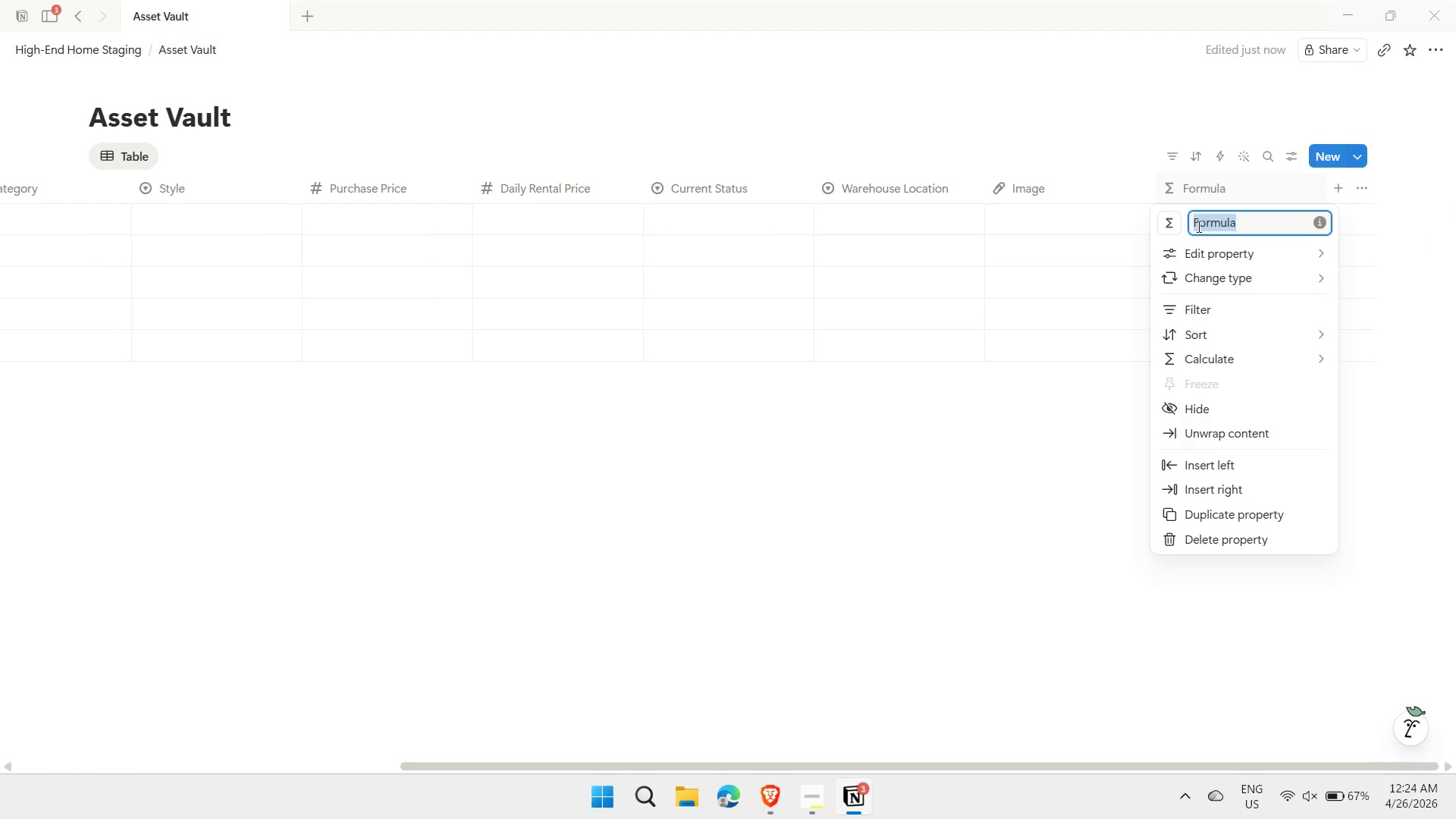 
type(Availability Flag)
 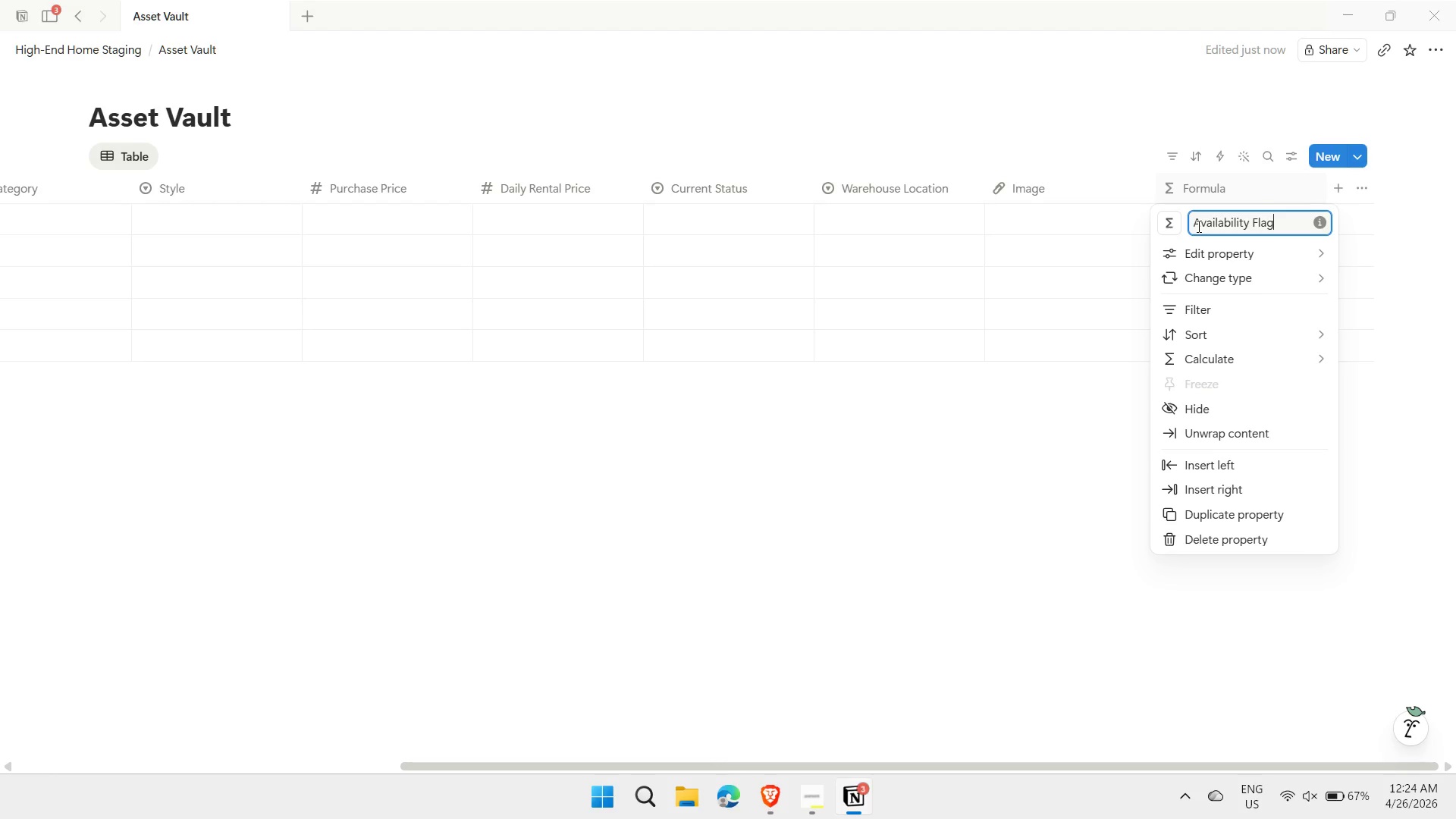 
key(Enter)
 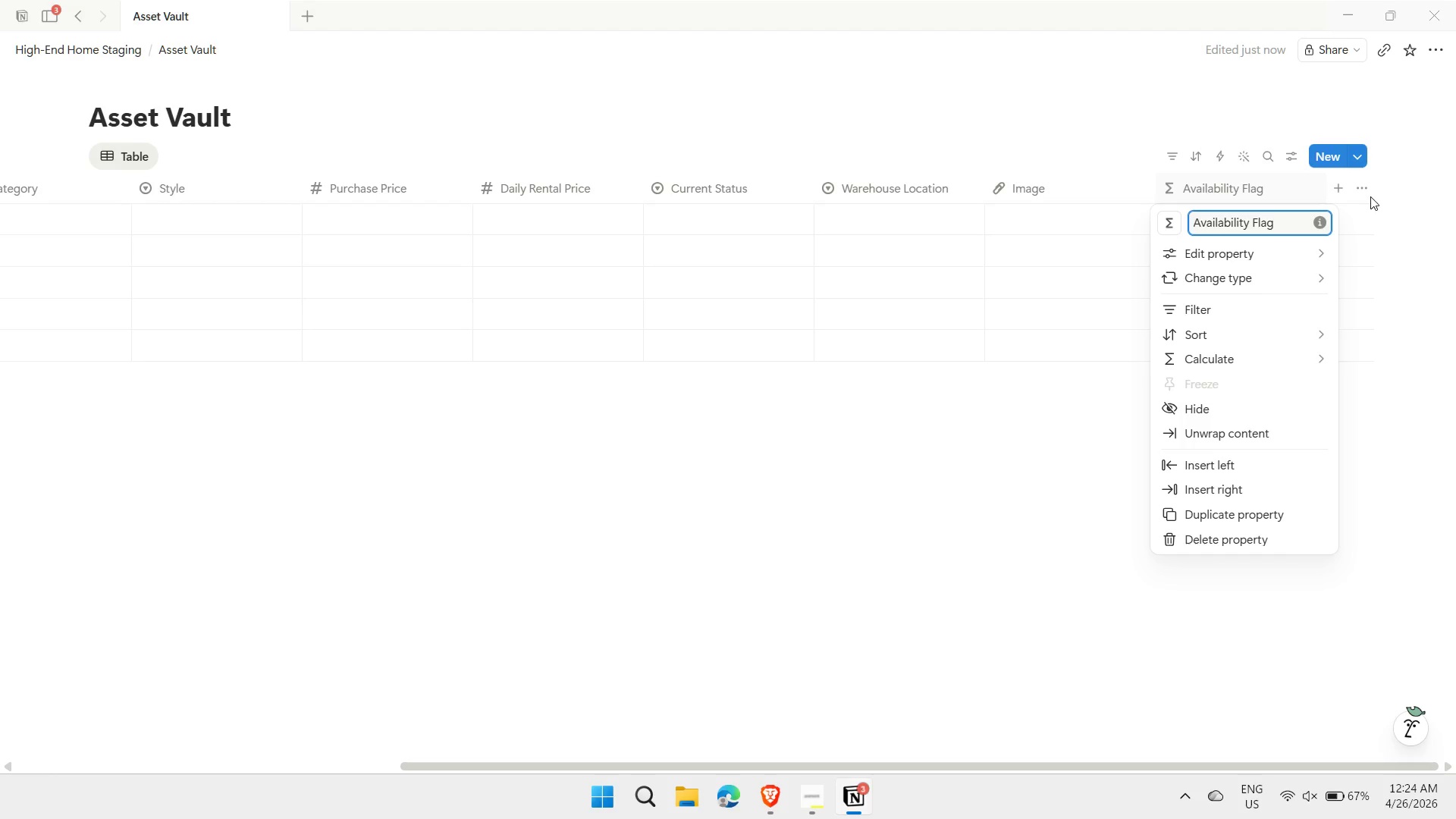 
left_click([1332, 192])
 